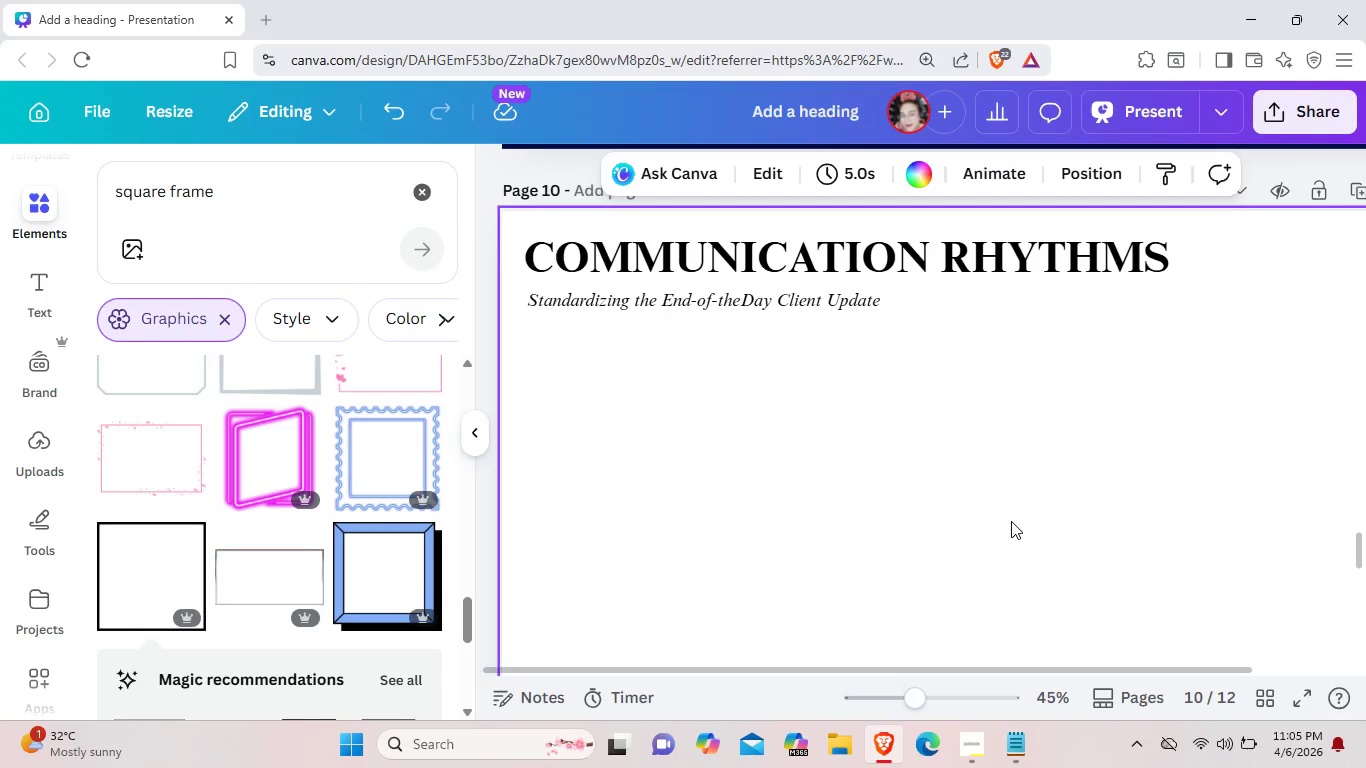 
wait(7.38)
 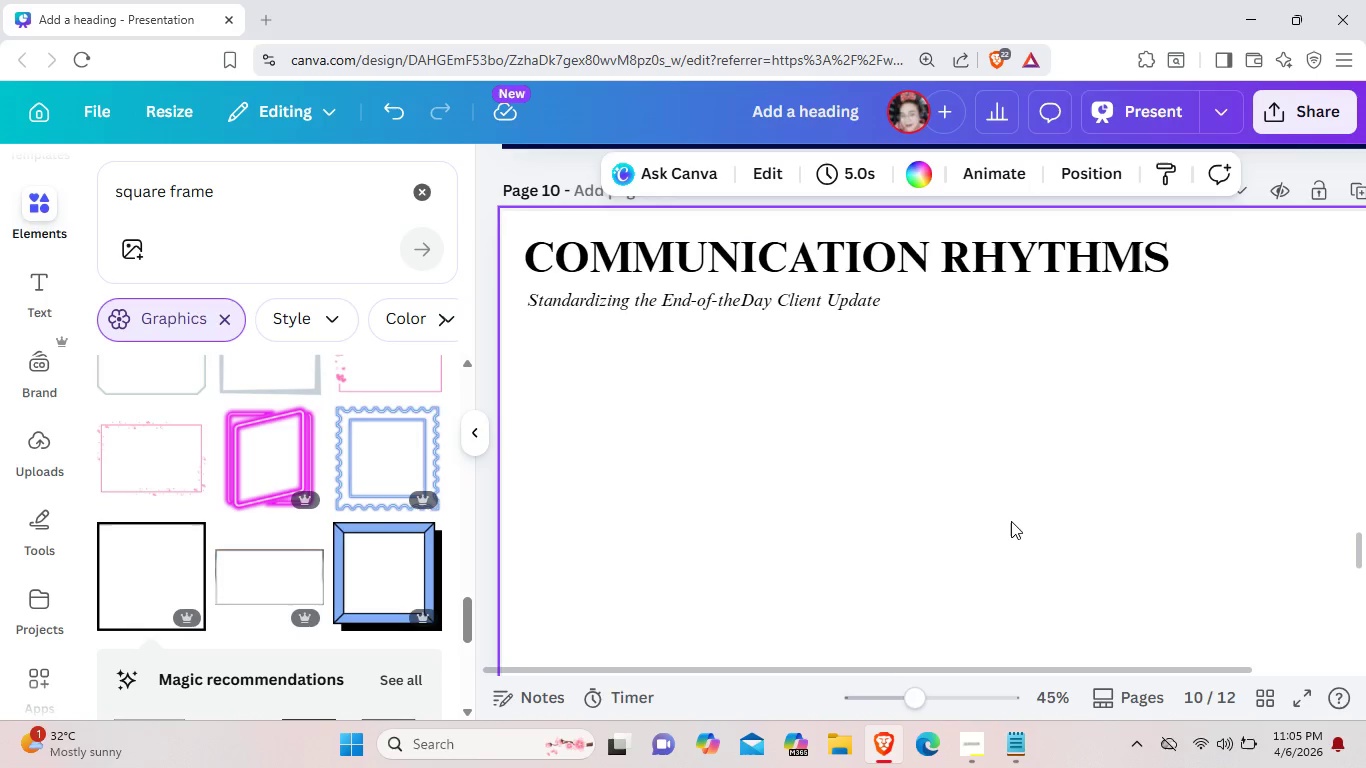 
left_click([52, 207])
 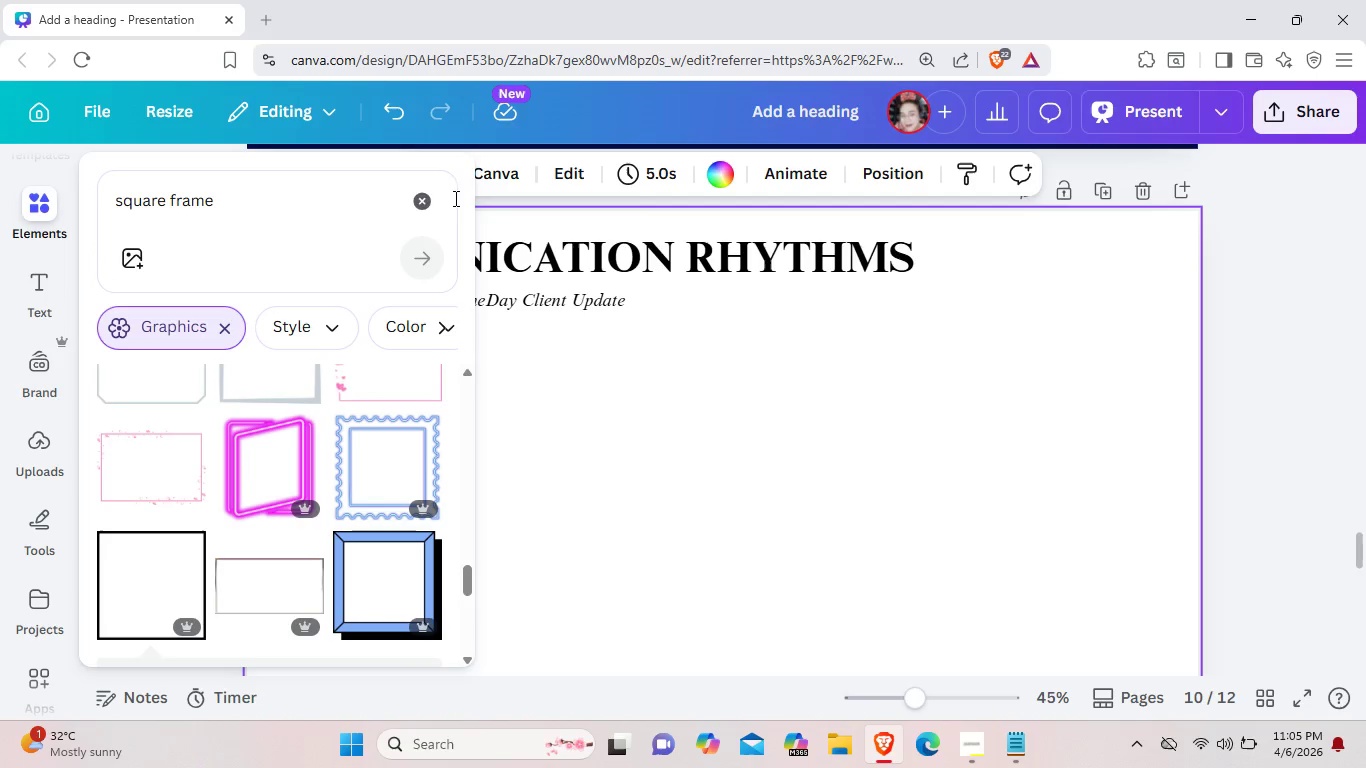 
left_click([420, 199])
 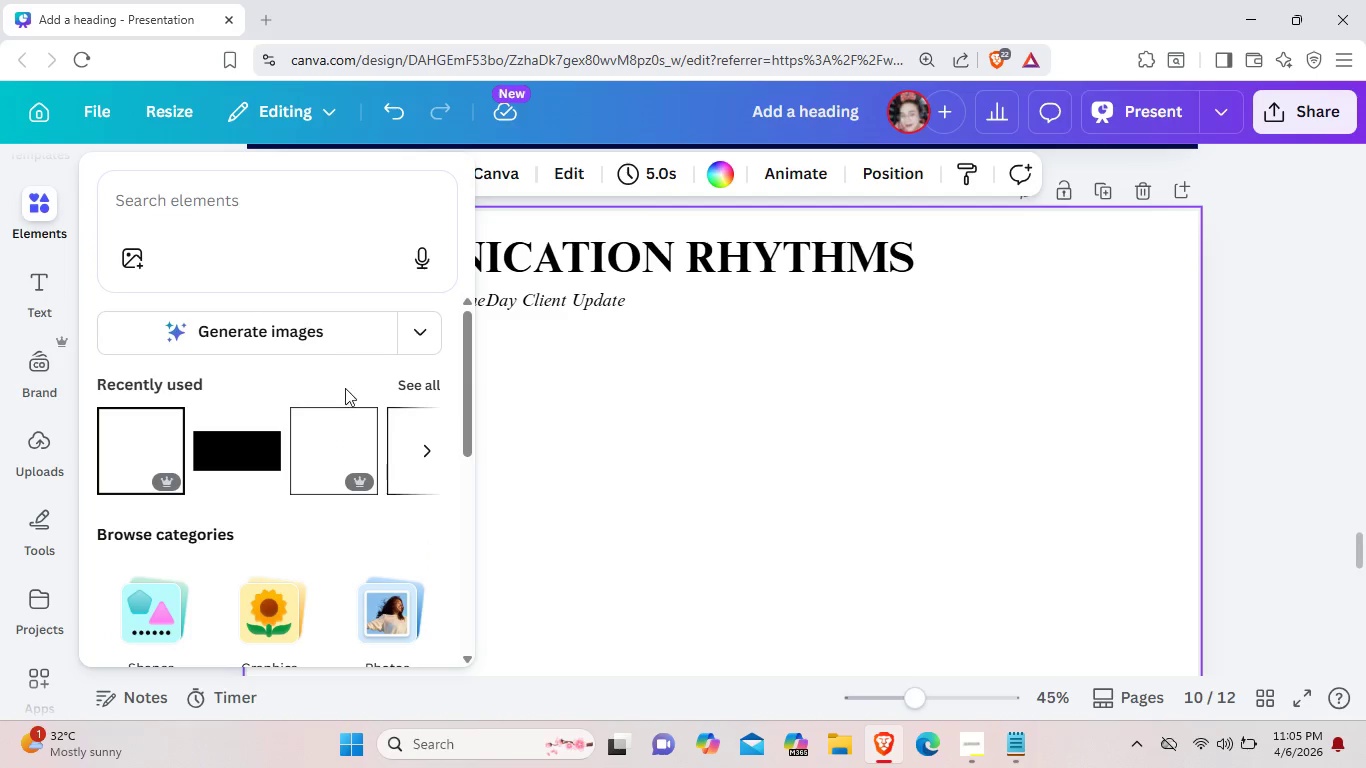 
left_click([409, 383])
 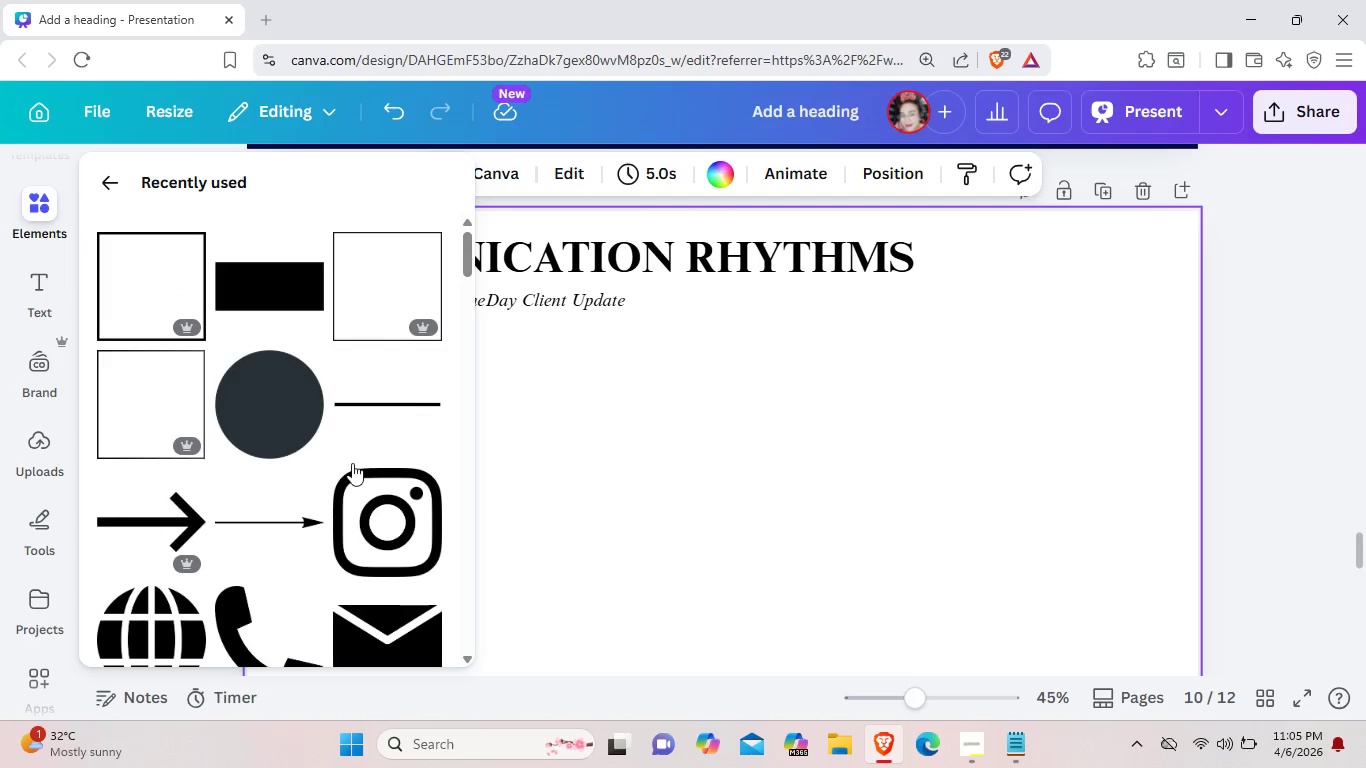 
scroll: coordinate [352, 466], scroll_direction: down, amount: 3.0
 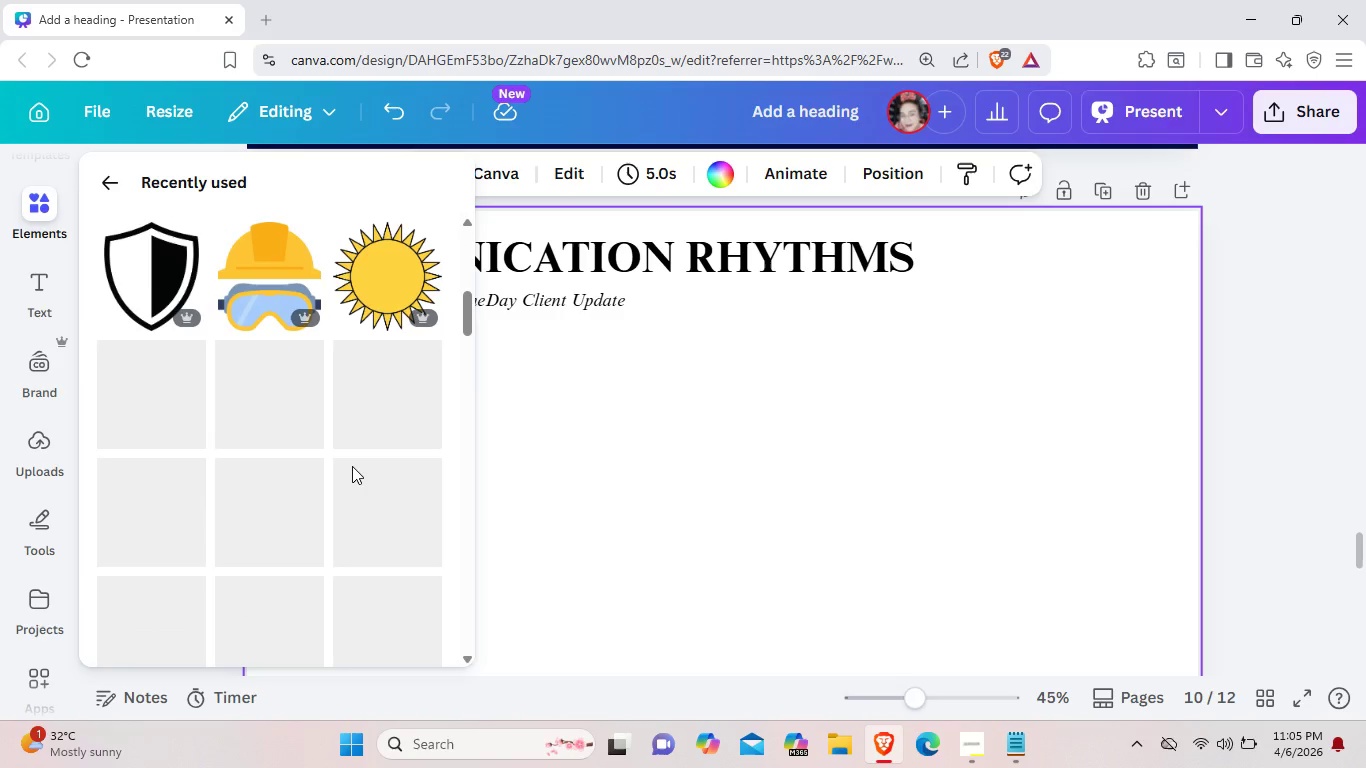 
scroll: coordinate [352, 466], scroll_direction: up, amount: 6.0
 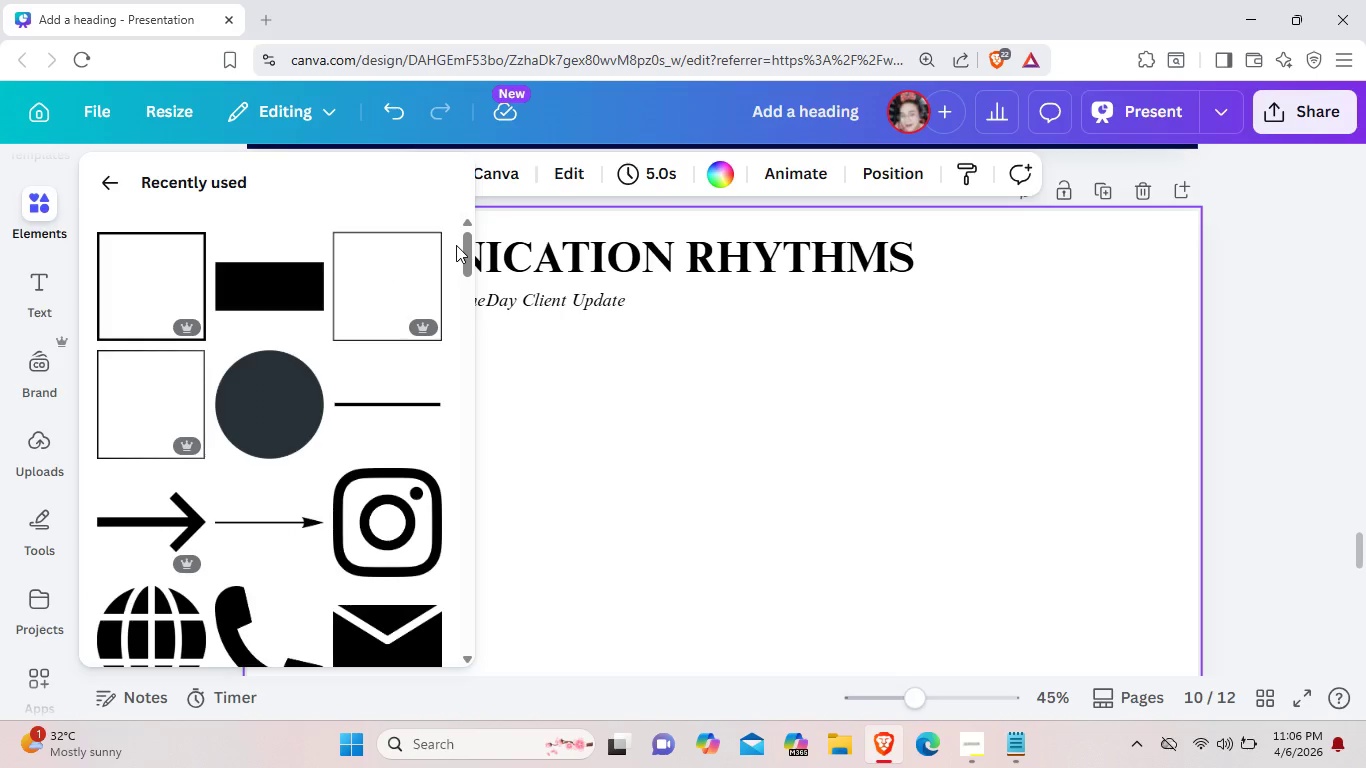 
left_click([424, 255])
 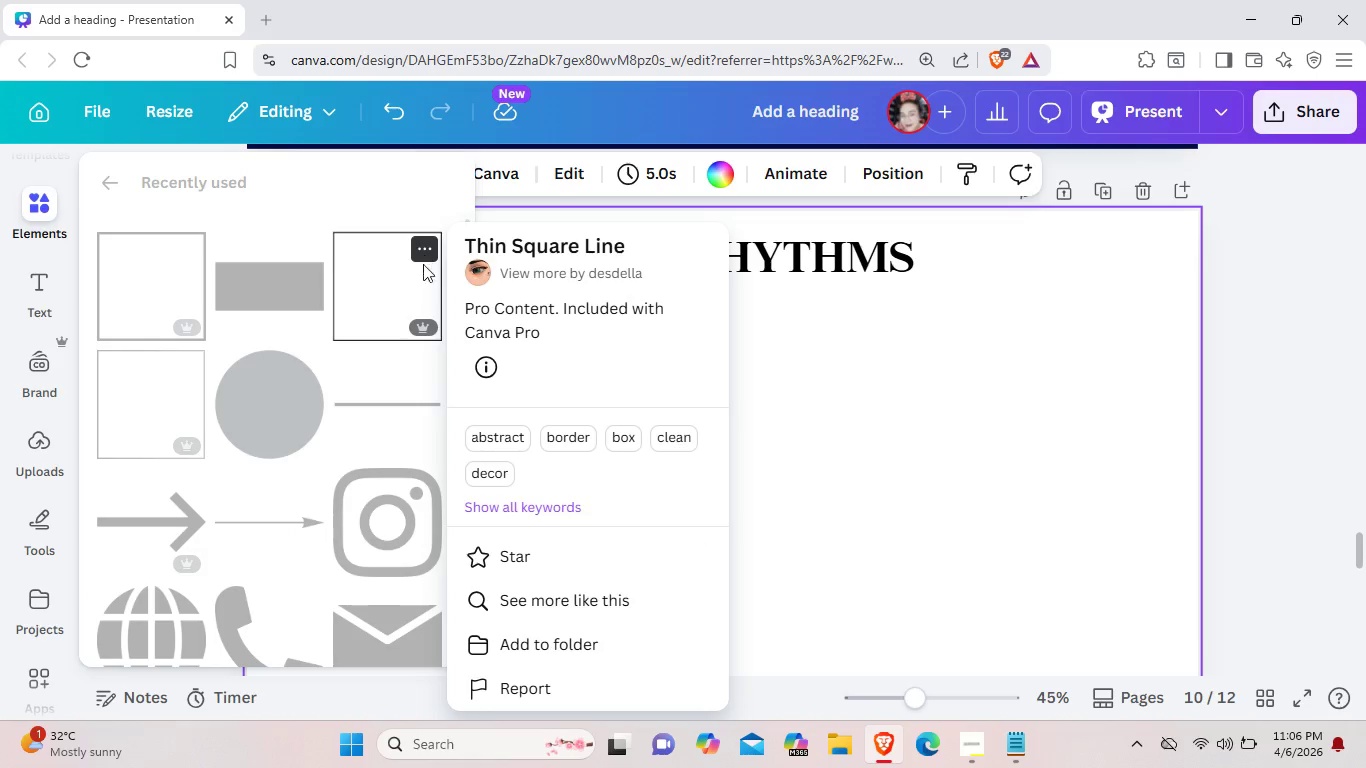 
scroll: coordinate [475, 543], scroll_direction: down, amount: 2.0
 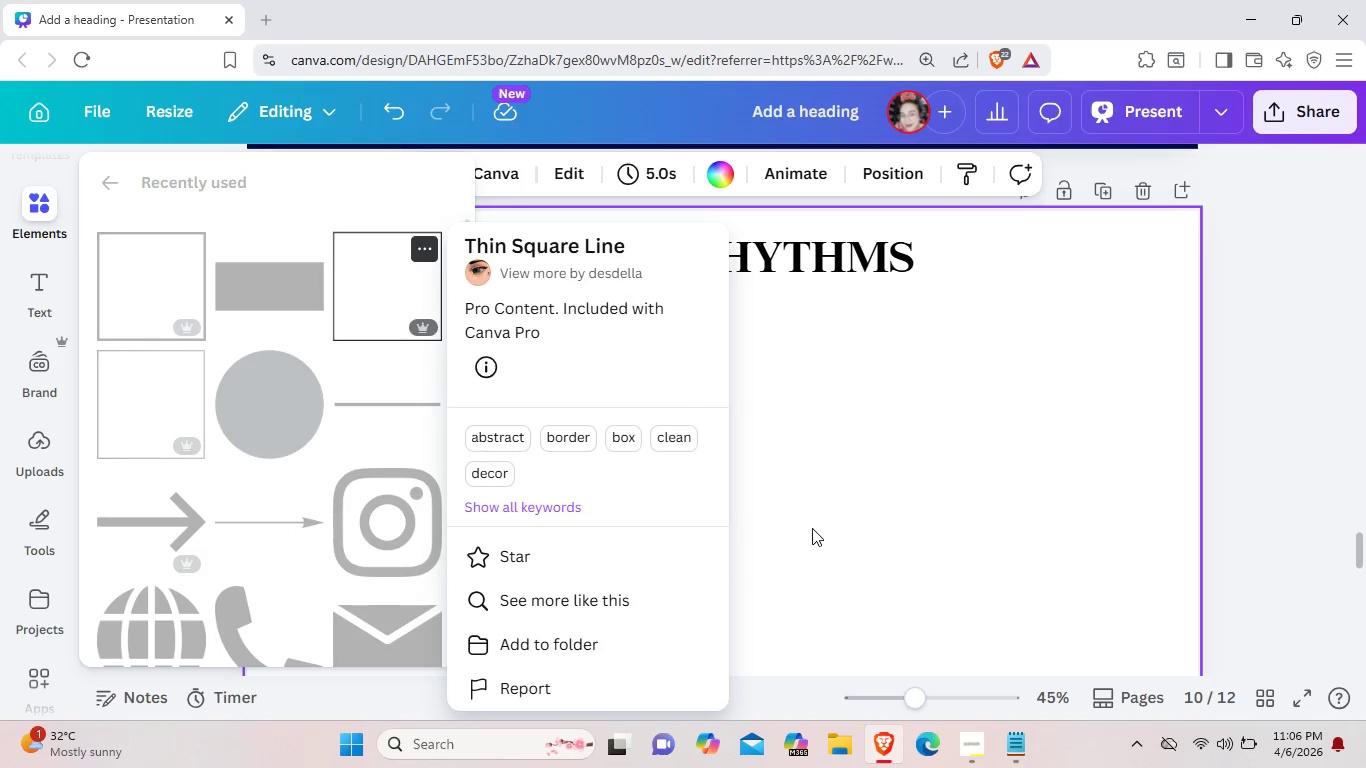 
left_click([812, 528])
 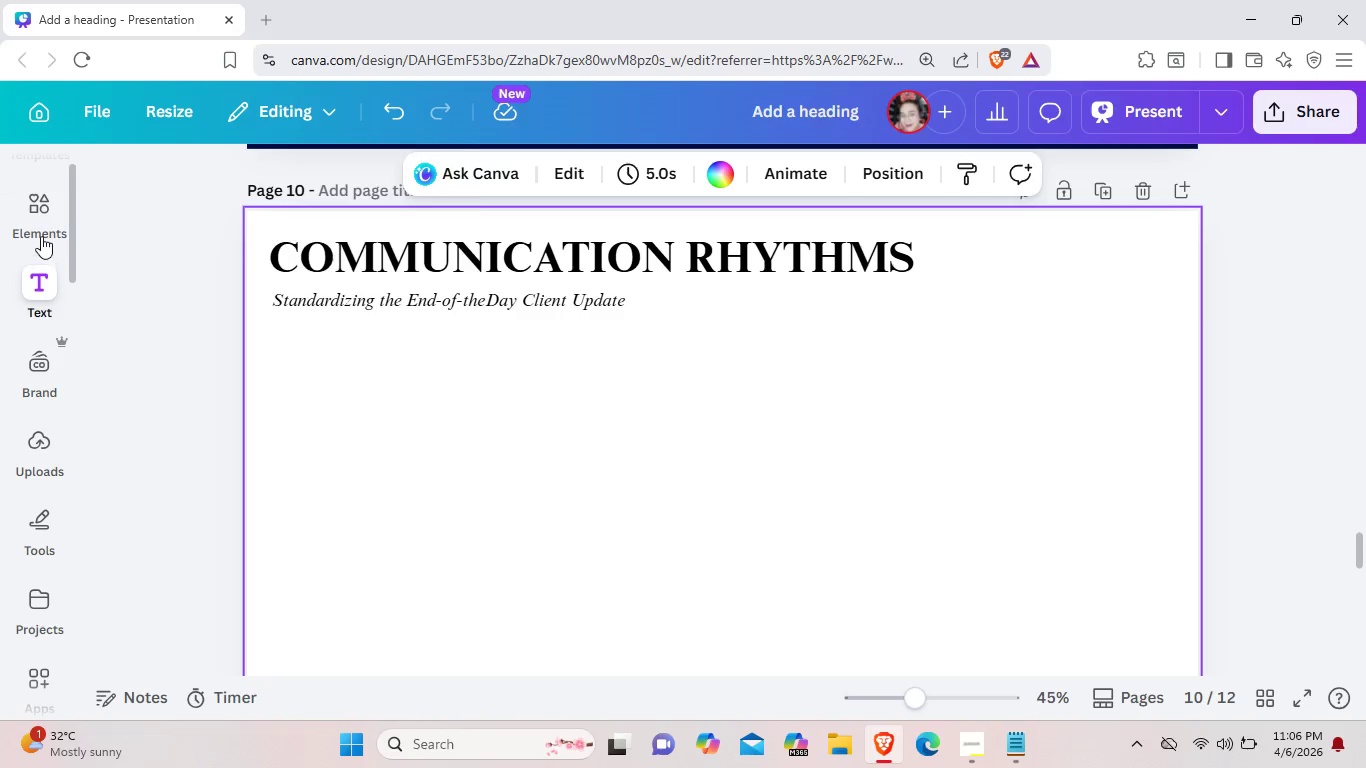 
left_click([40, 222])
 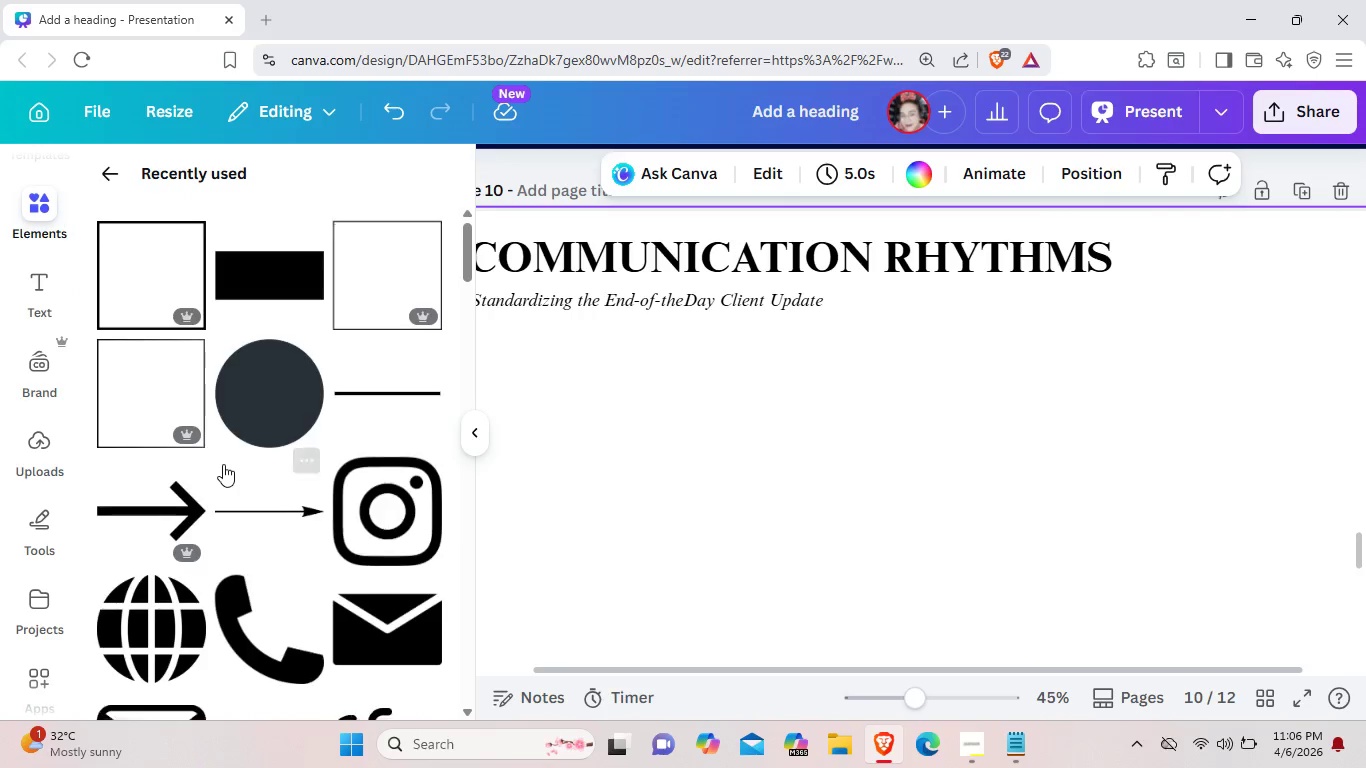 
scroll: coordinate [225, 467], scroll_direction: down, amount: 34.0
 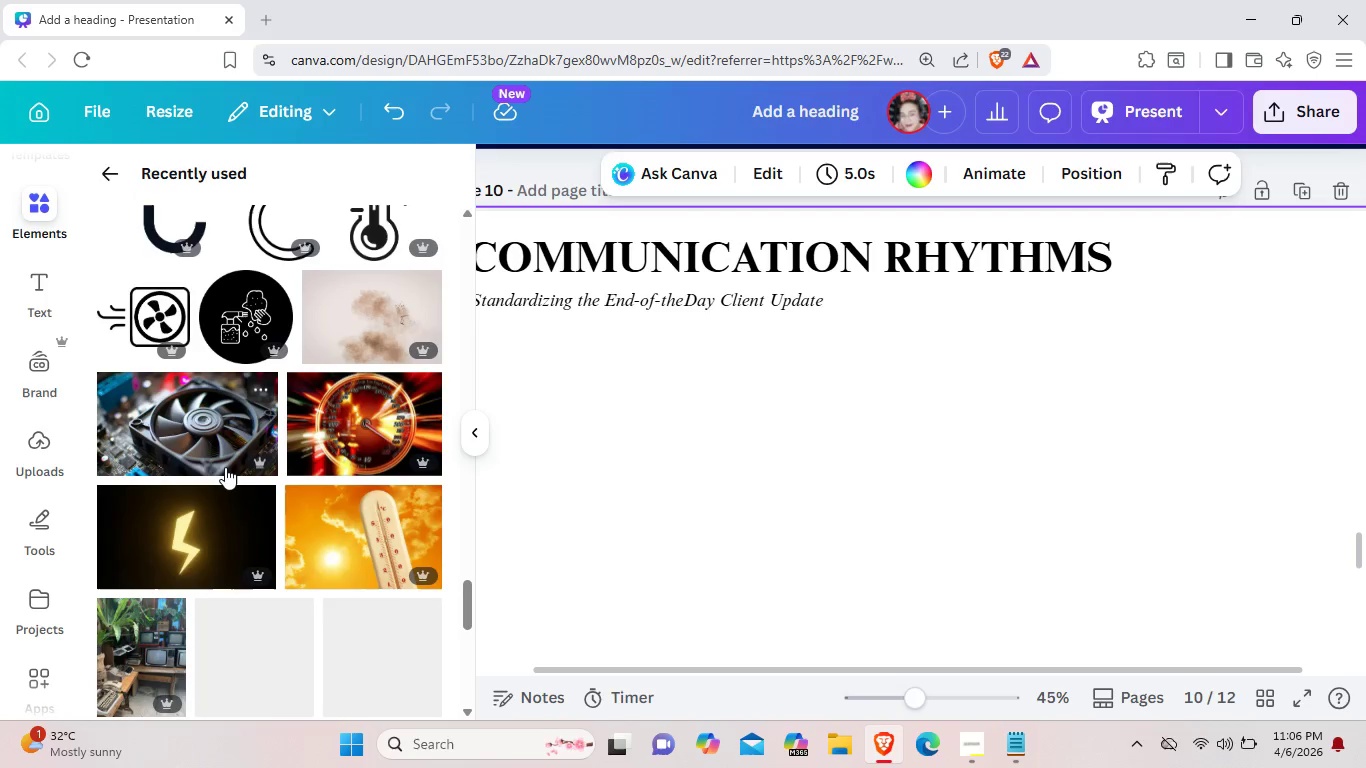 
scroll: coordinate [226, 477], scroll_direction: down, amount: 16.0
 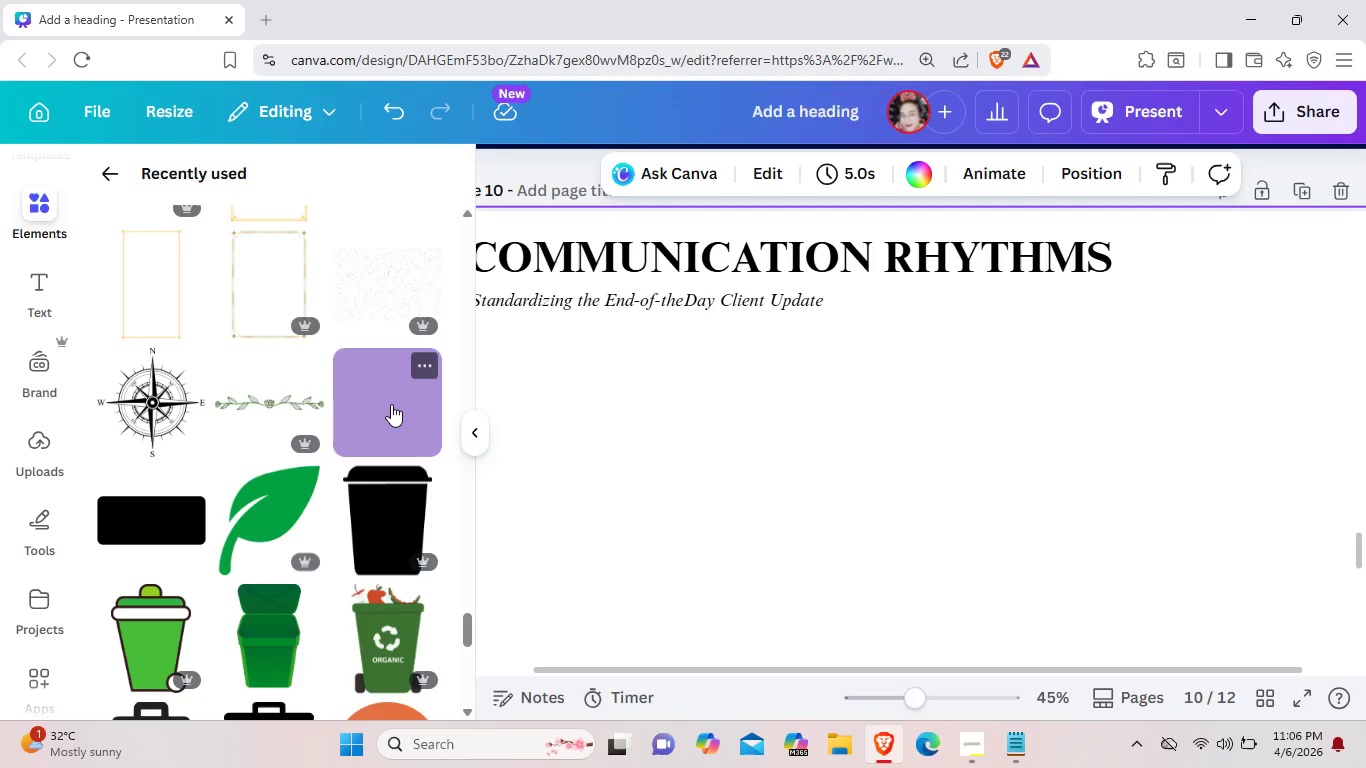 
left_click([391, 404])
 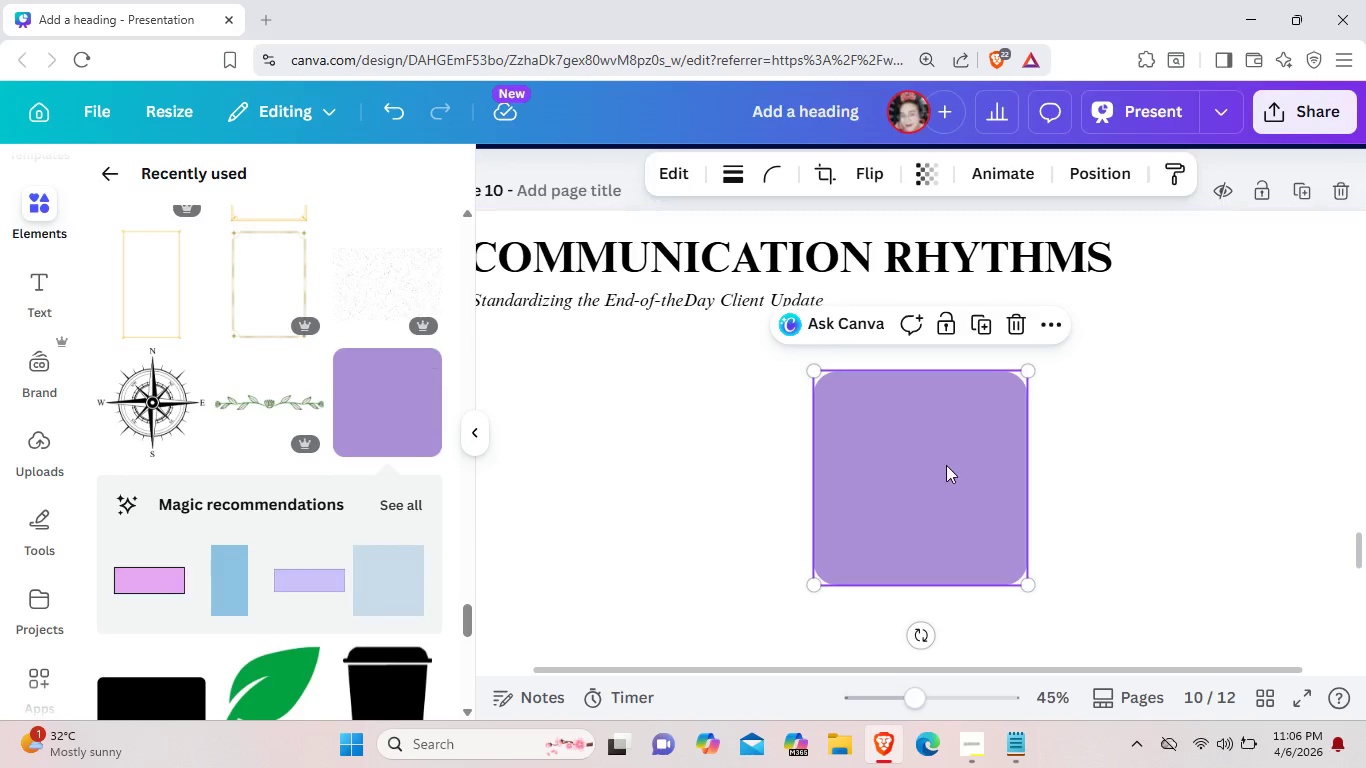 
left_click_drag(start_coordinate=[946, 465], to_coordinate=[672, 451])
 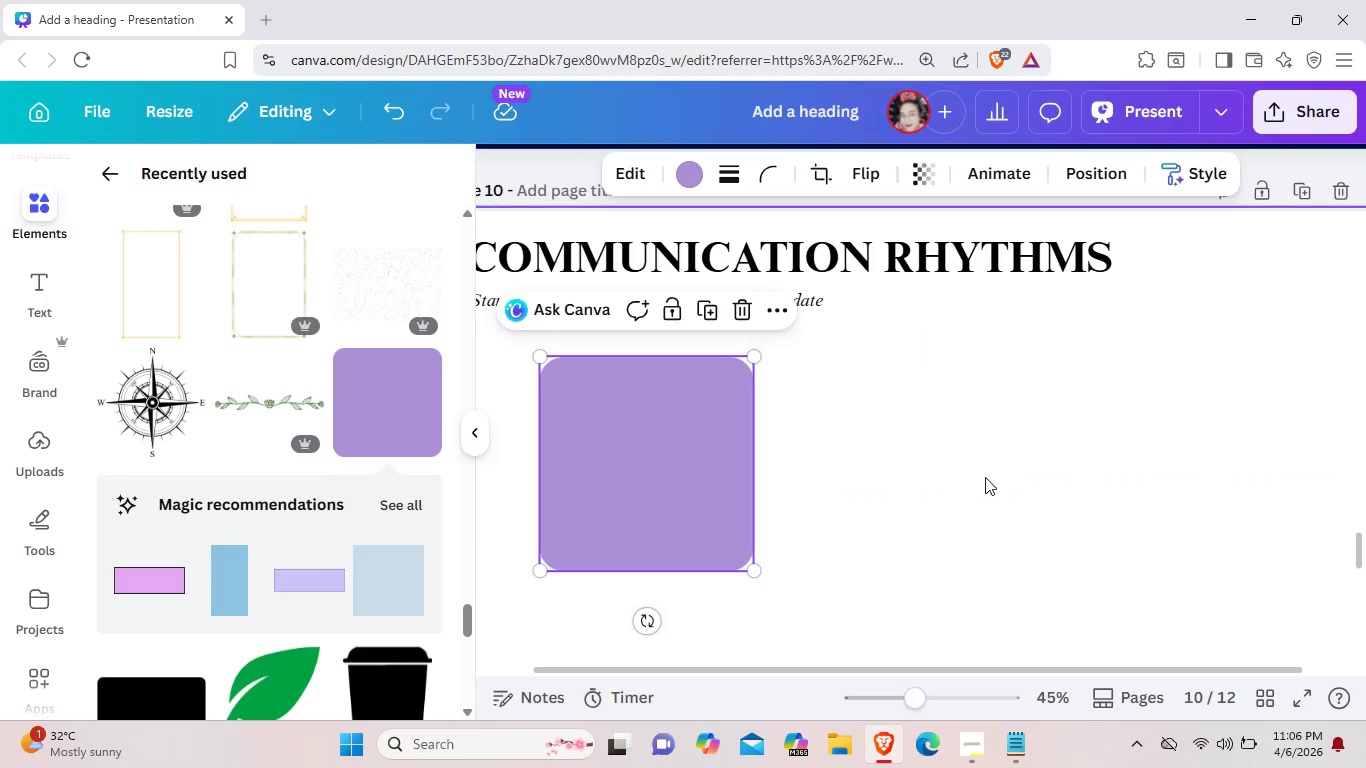 
left_click([985, 477])
 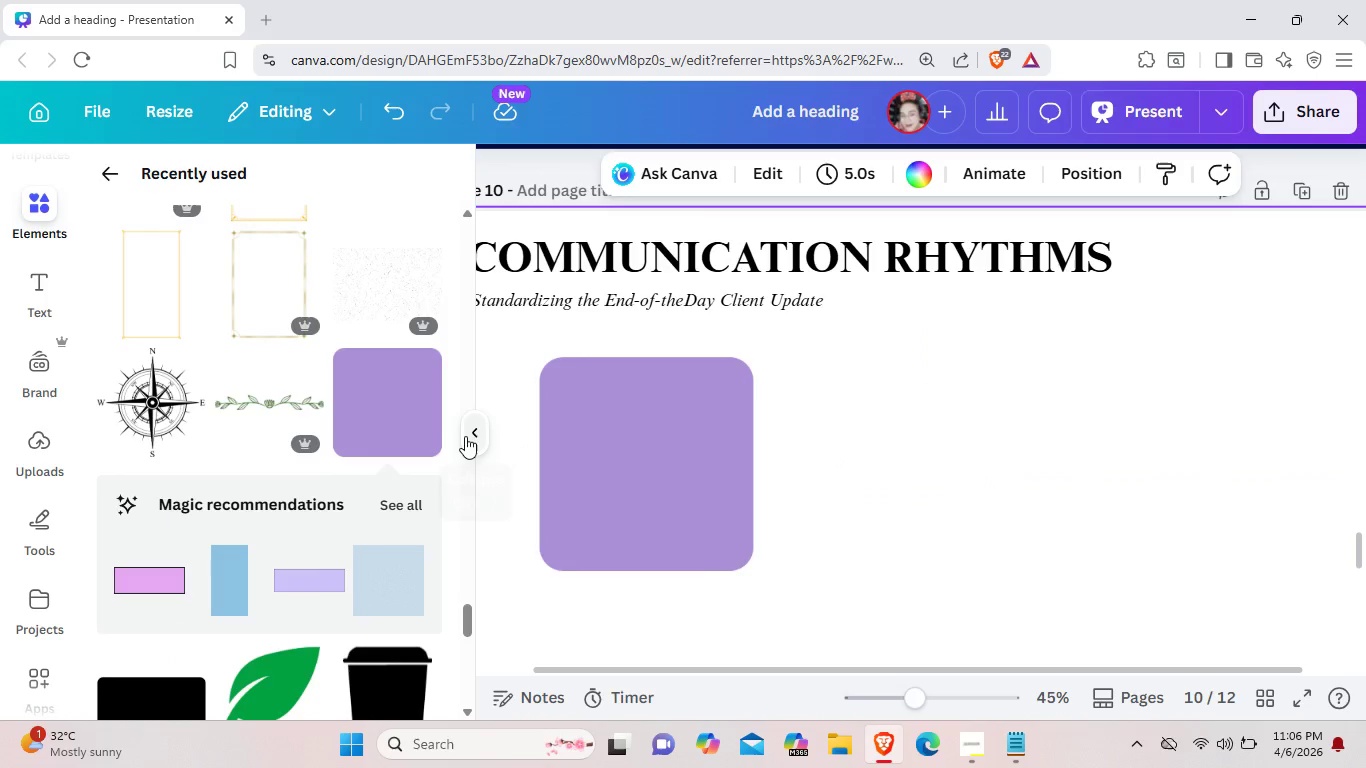 
left_click([476, 436])
 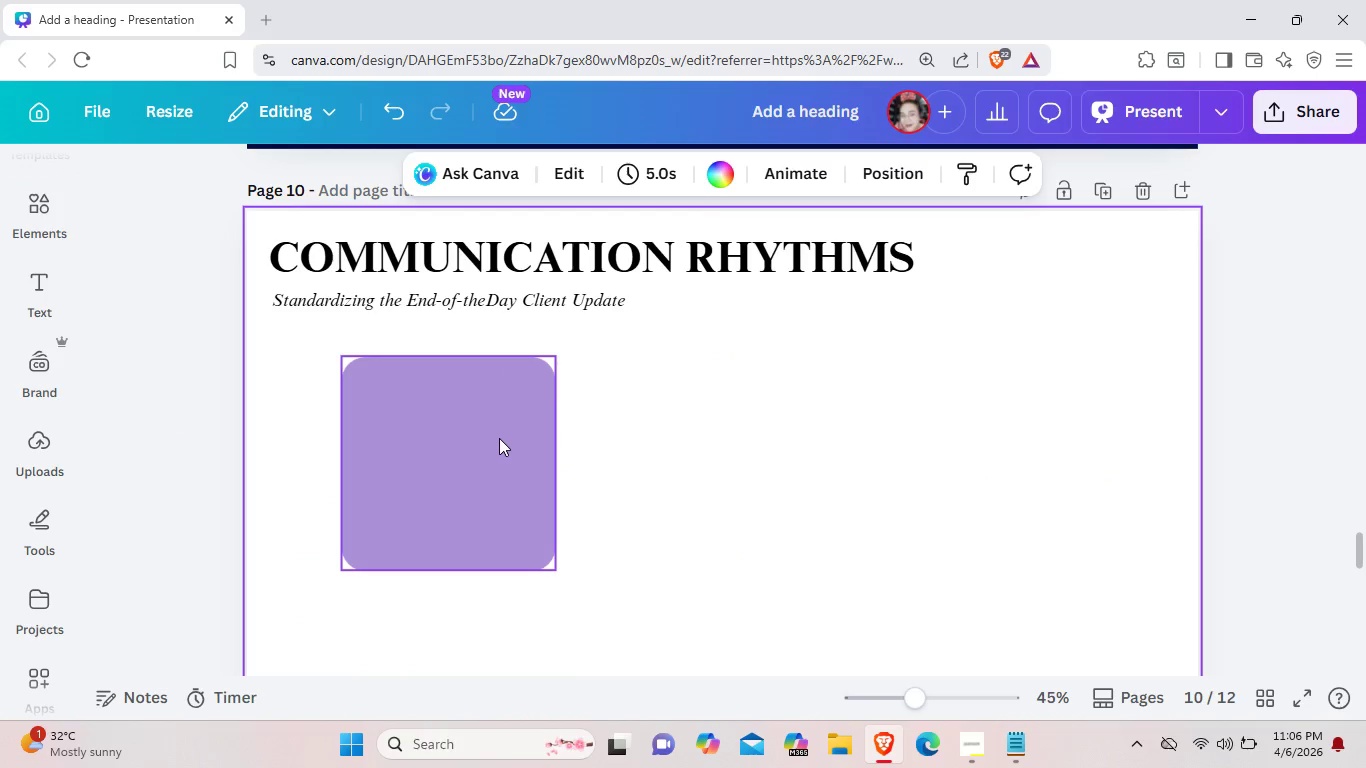 
left_click_drag(start_coordinate=[499, 438], to_coordinate=[437, 410])
 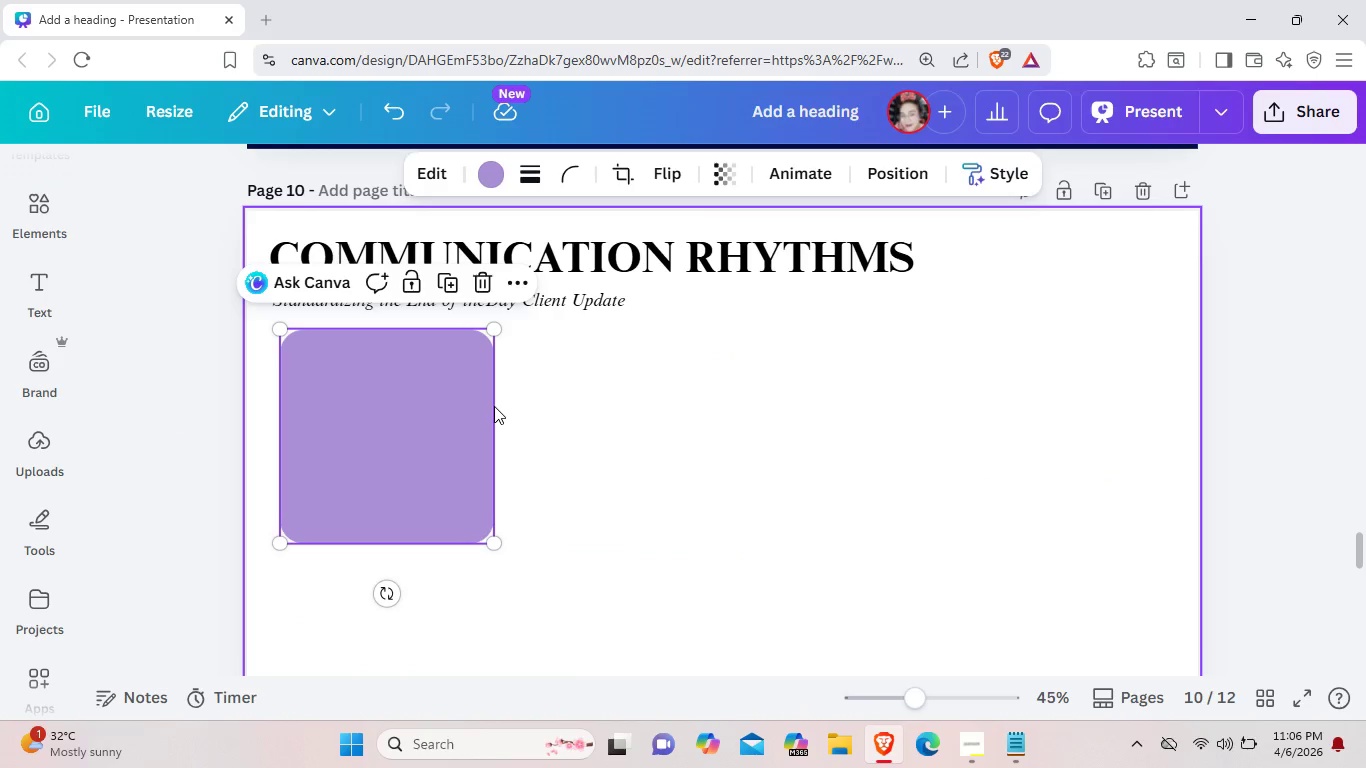 
left_click([494, 406])
 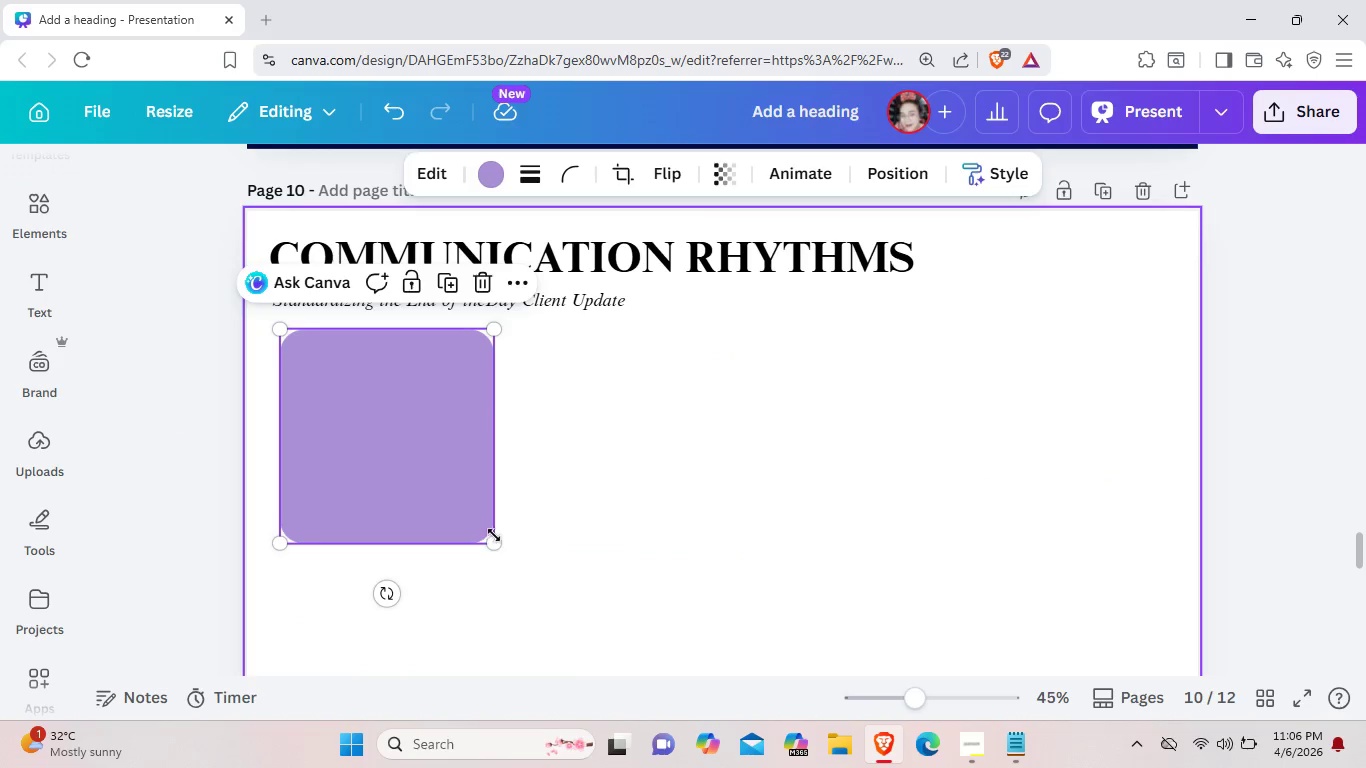 
left_click_drag(start_coordinate=[493, 538], to_coordinate=[653, 586])
 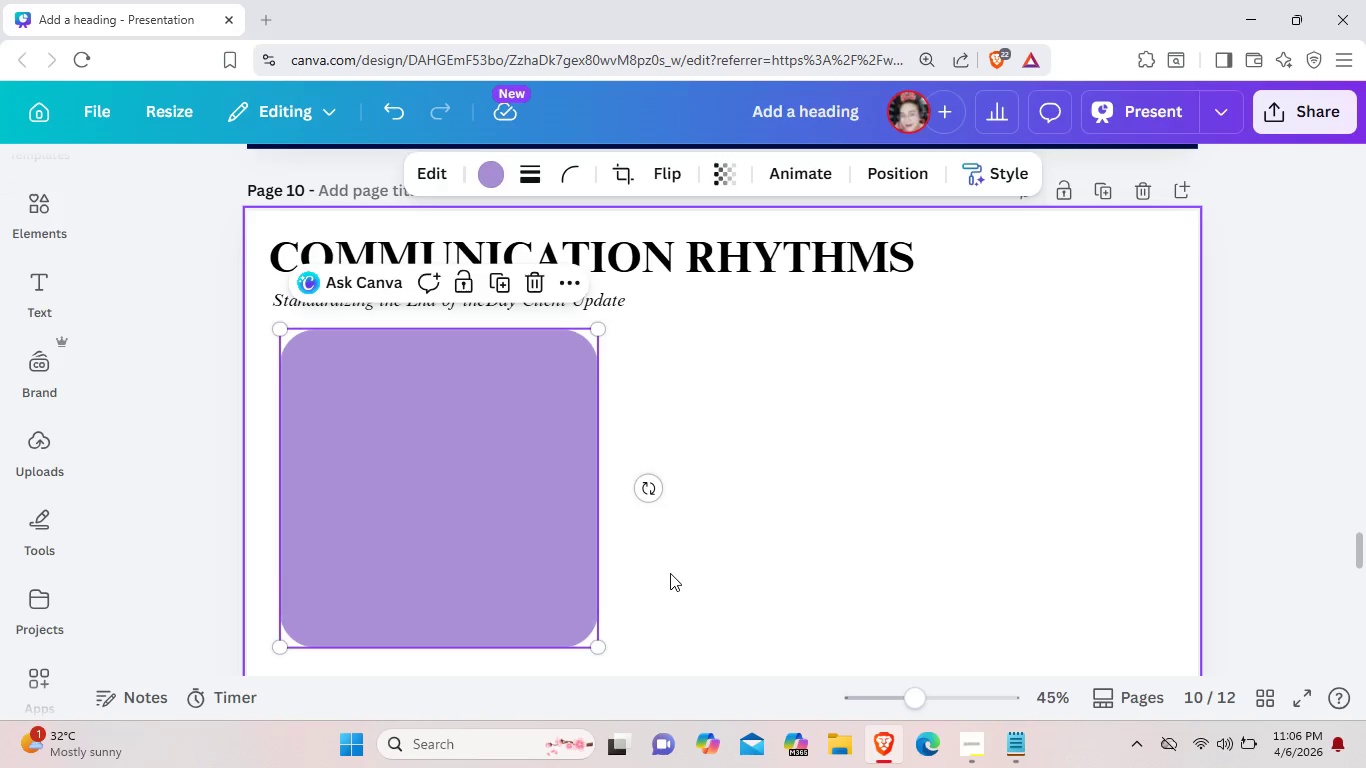 
left_click([670, 573])
 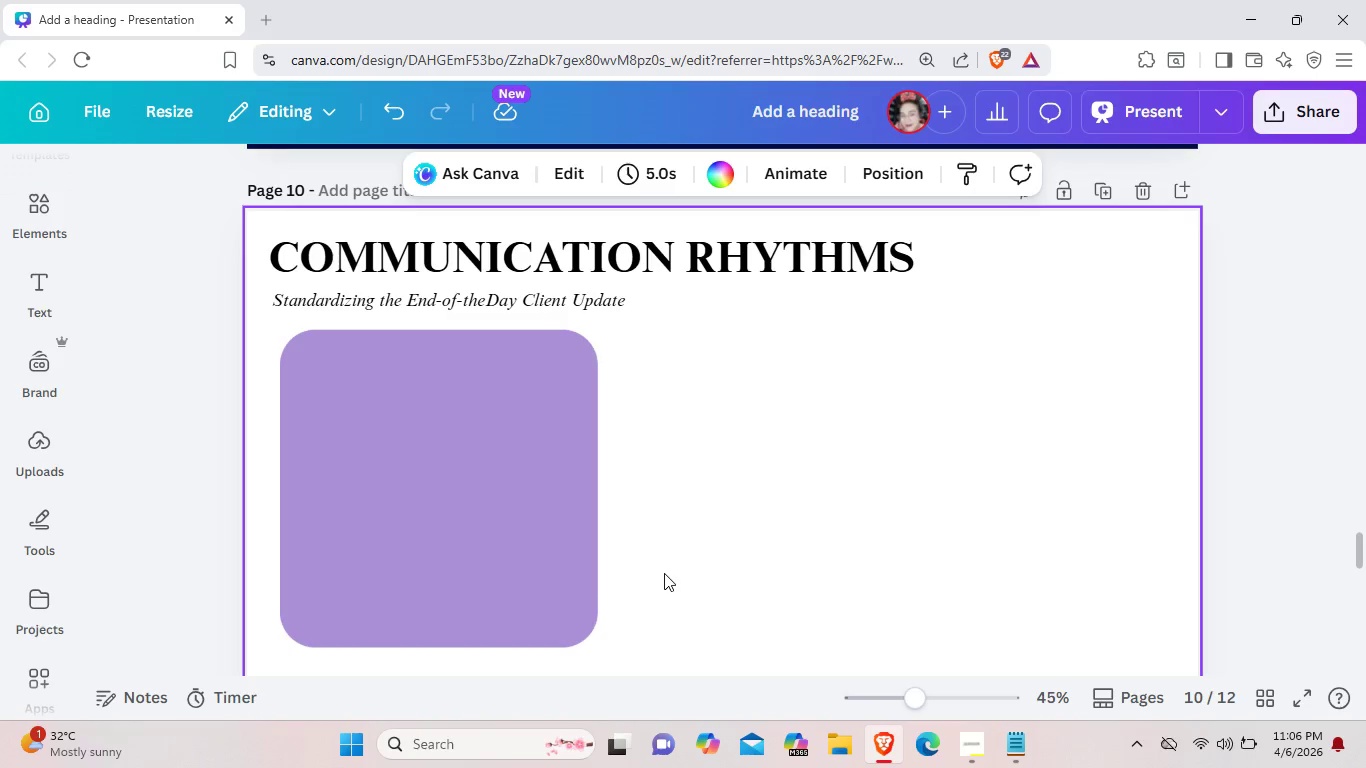 
left_click([509, 415])
 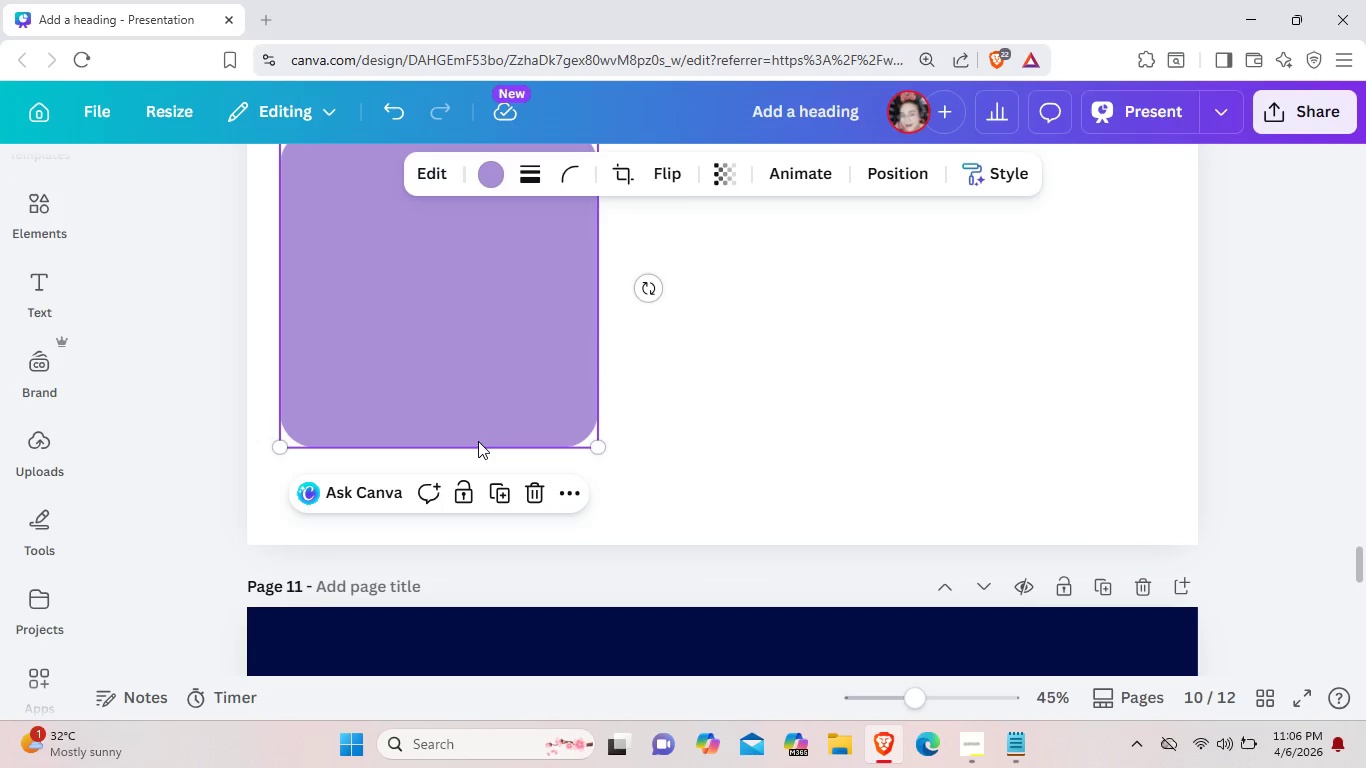 
scroll: coordinate [664, 573], scroll_direction: down, amount: 2.0
 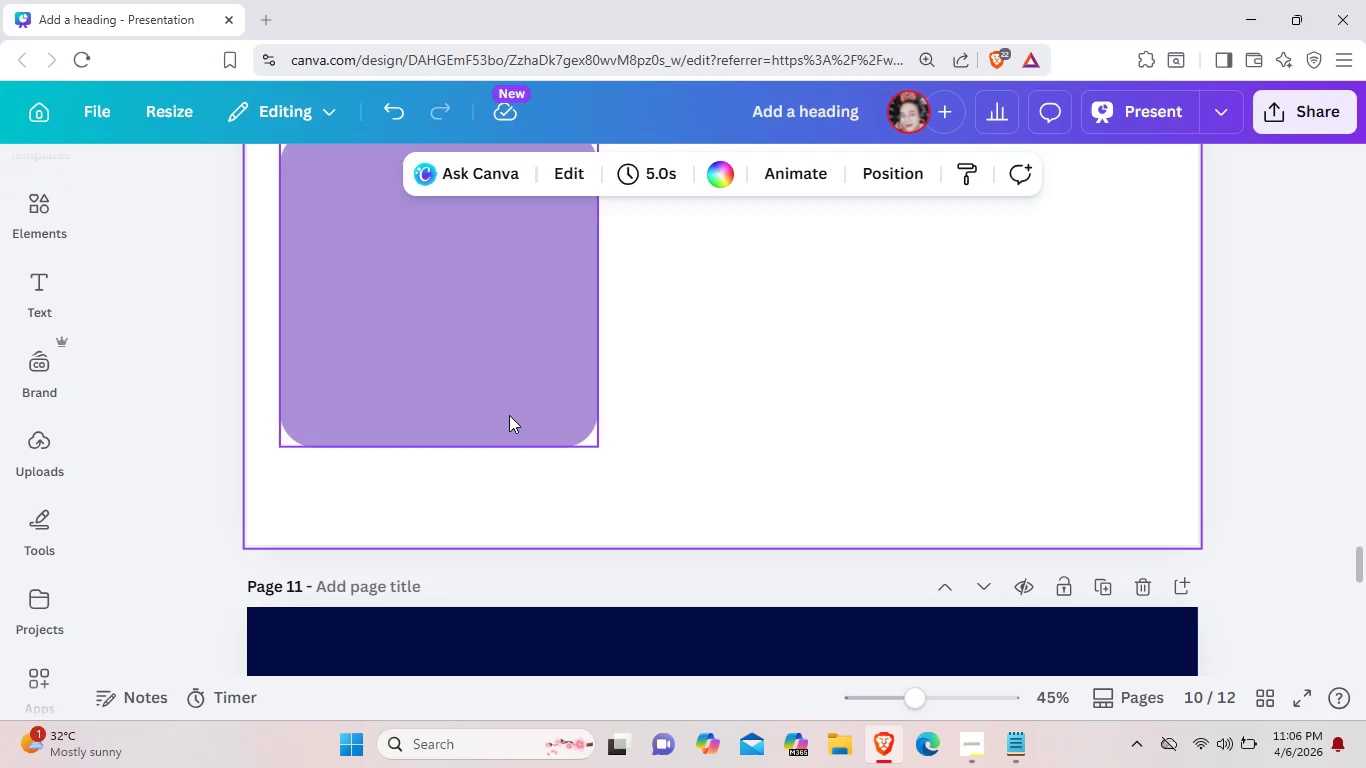 
left_click([478, 441])
 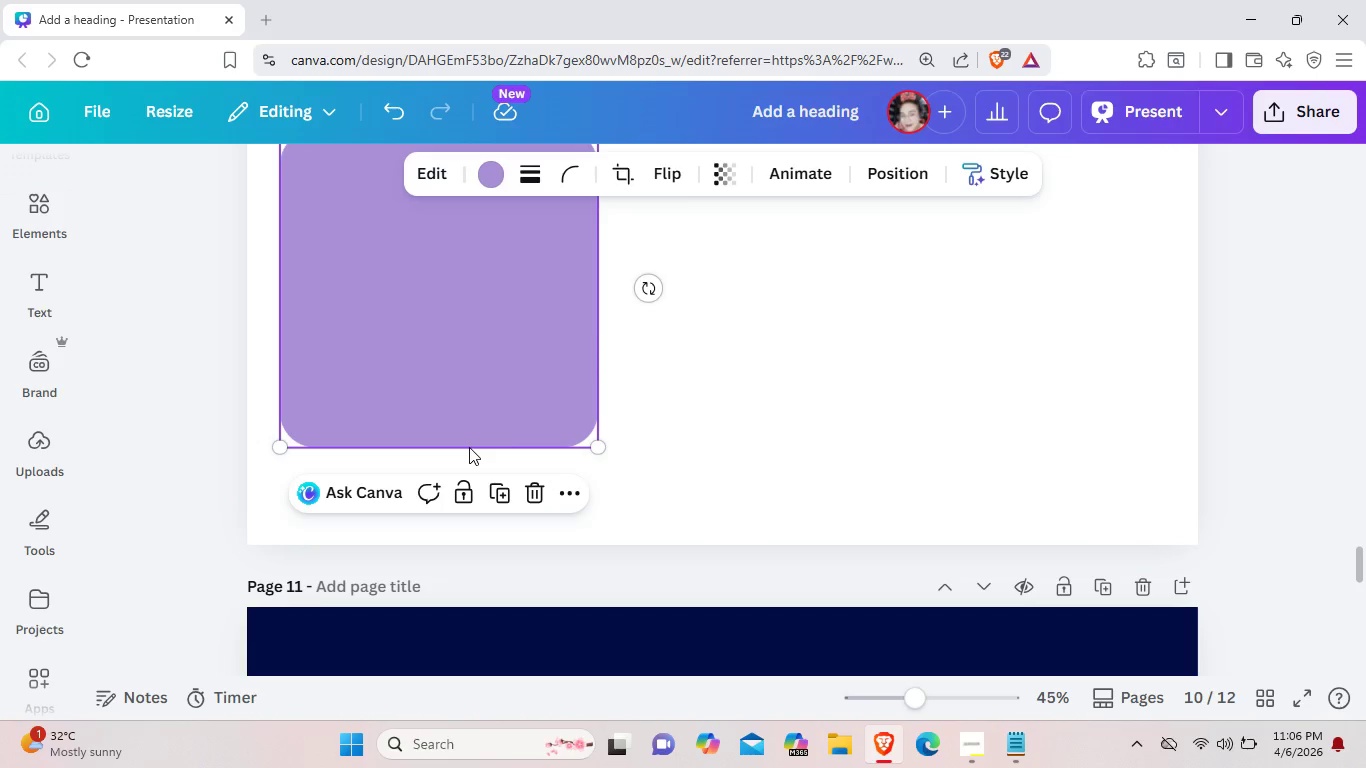 
double_click([469, 447])
 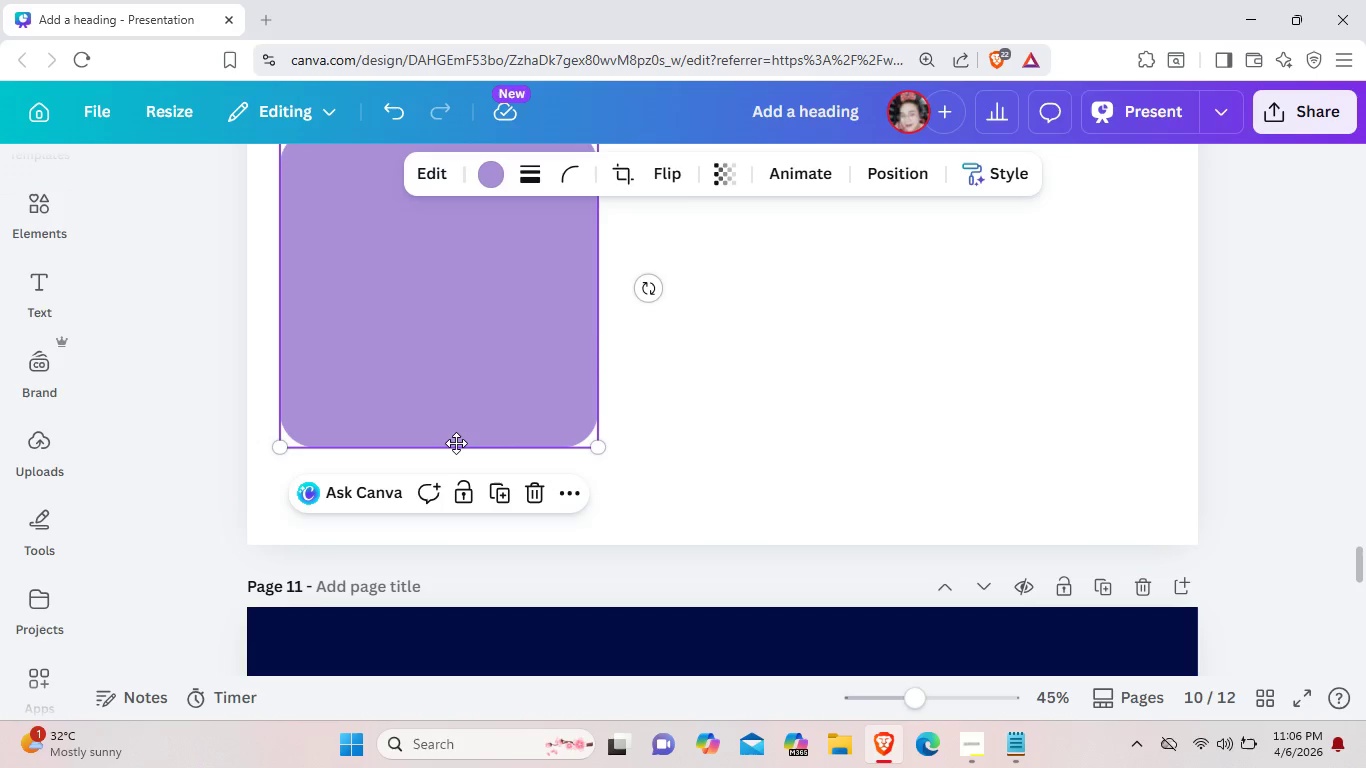 
left_click([456, 442])
 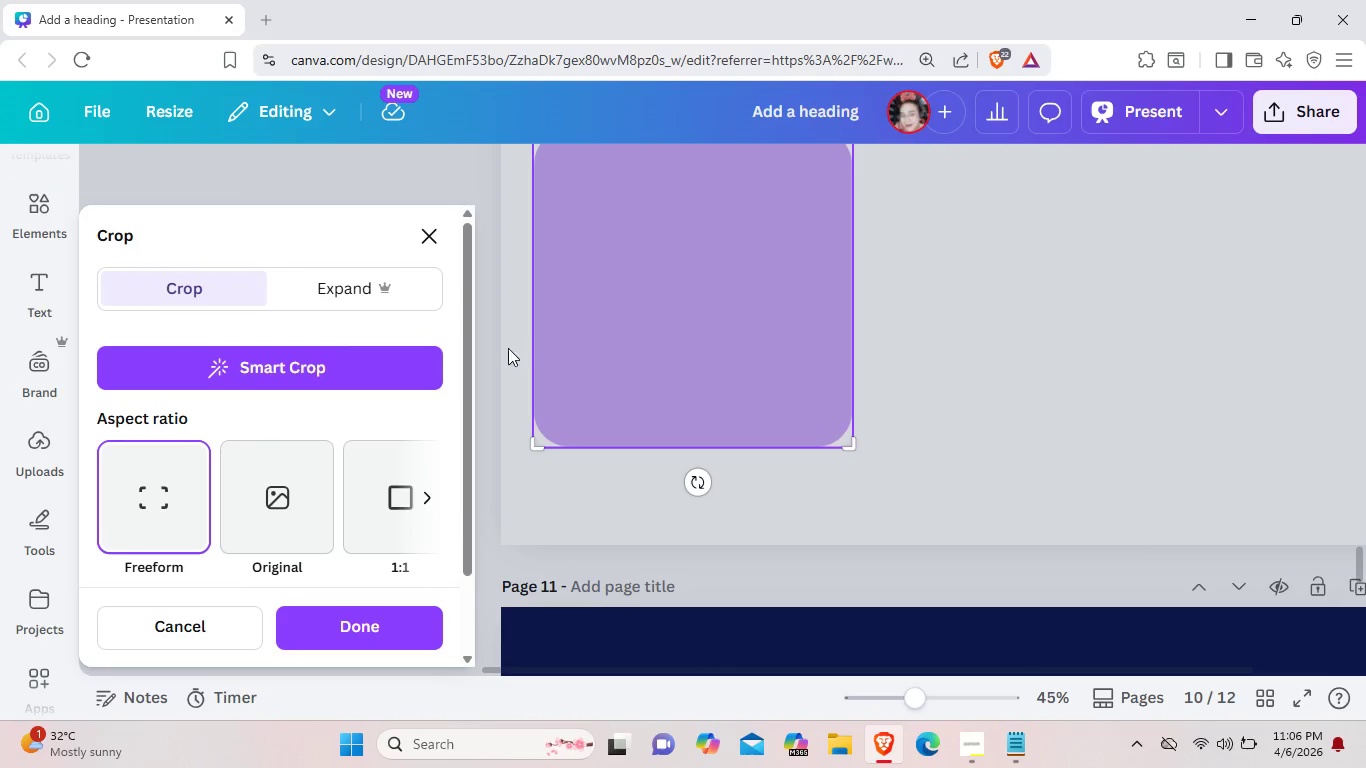 
left_click([432, 232])
 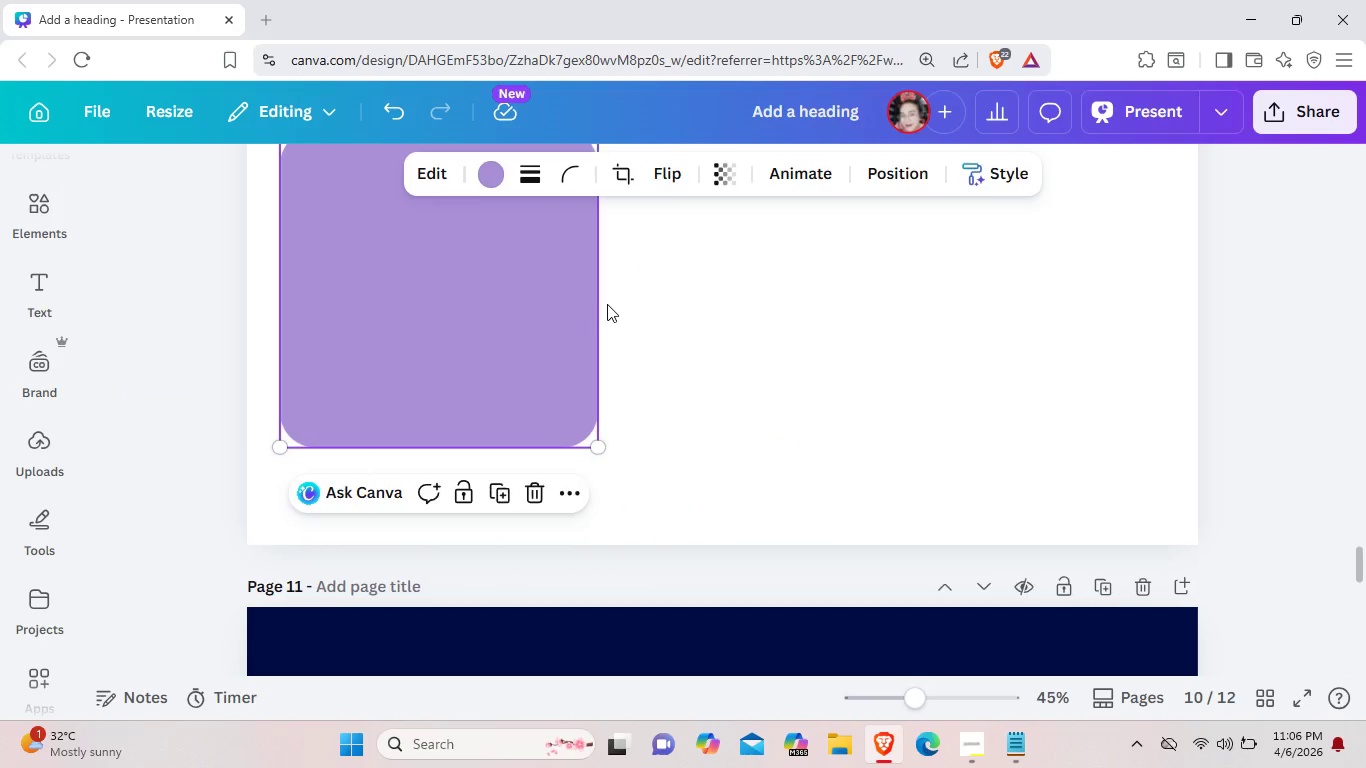 
left_click([607, 304])
 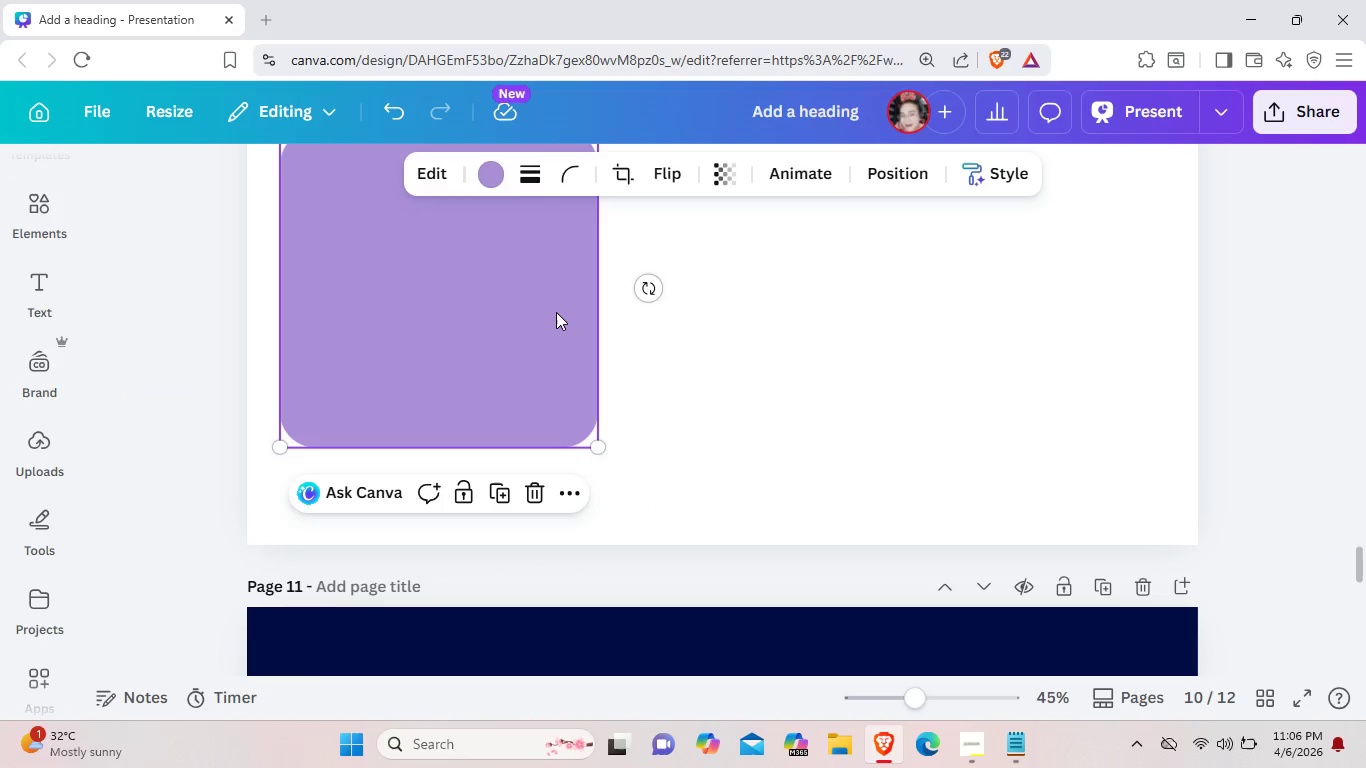 
left_click([556, 312])
 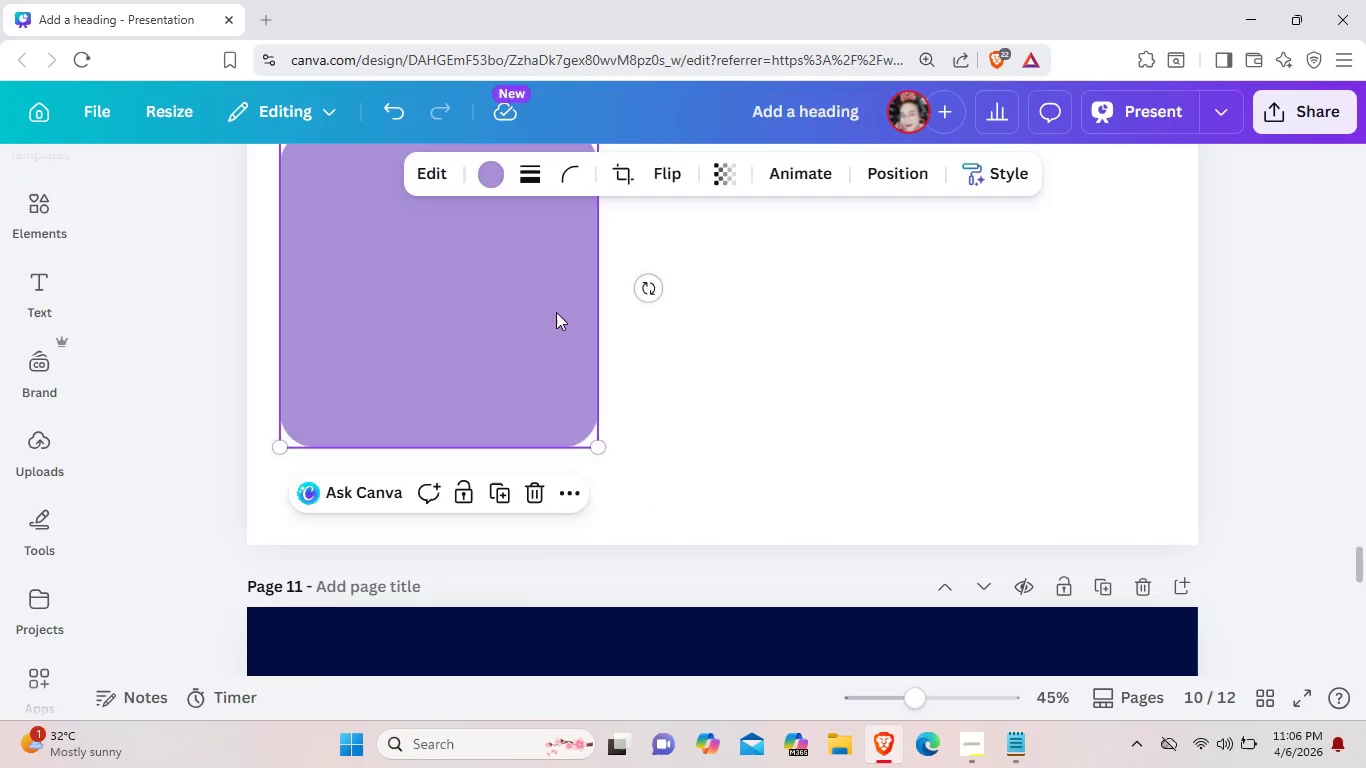 
key(Backspace)
 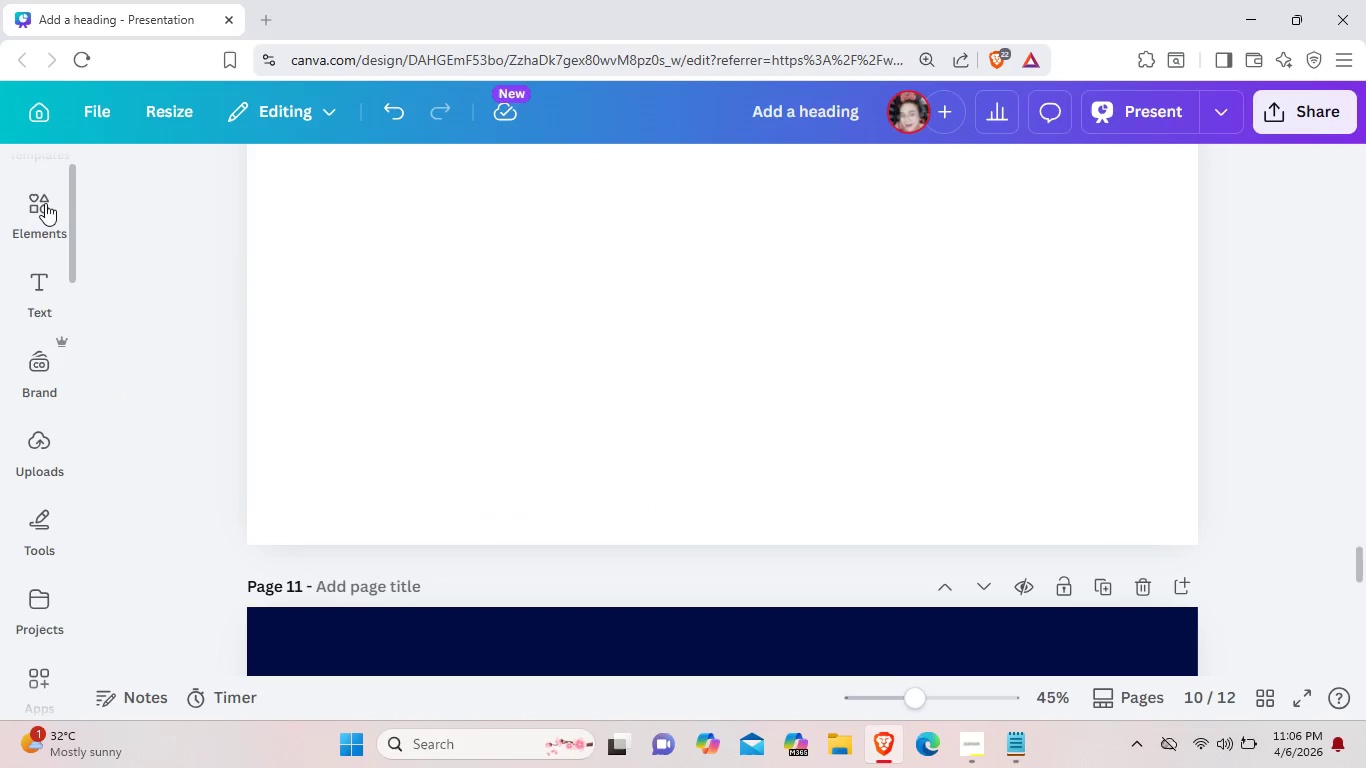 
left_click([44, 204])
 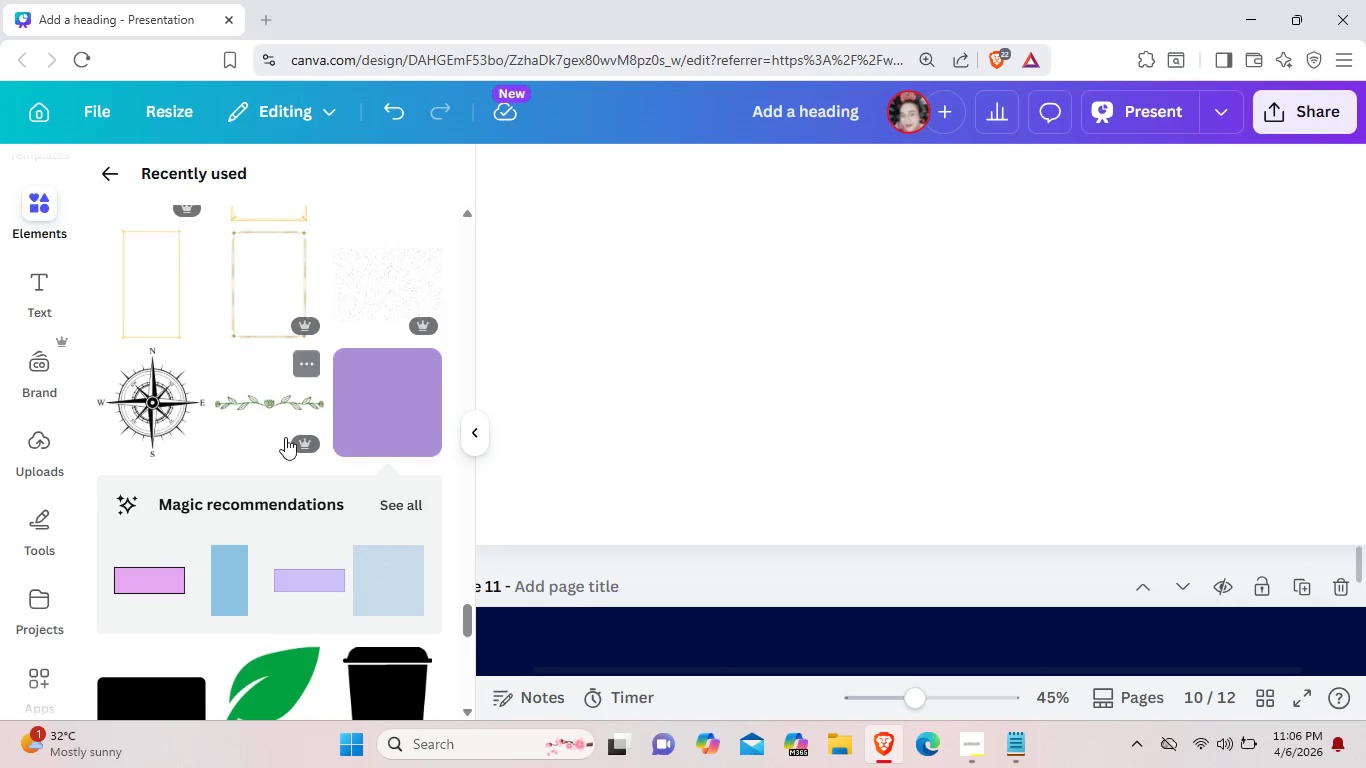 
scroll: coordinate [285, 437], scroll_direction: down, amount: 2.0
 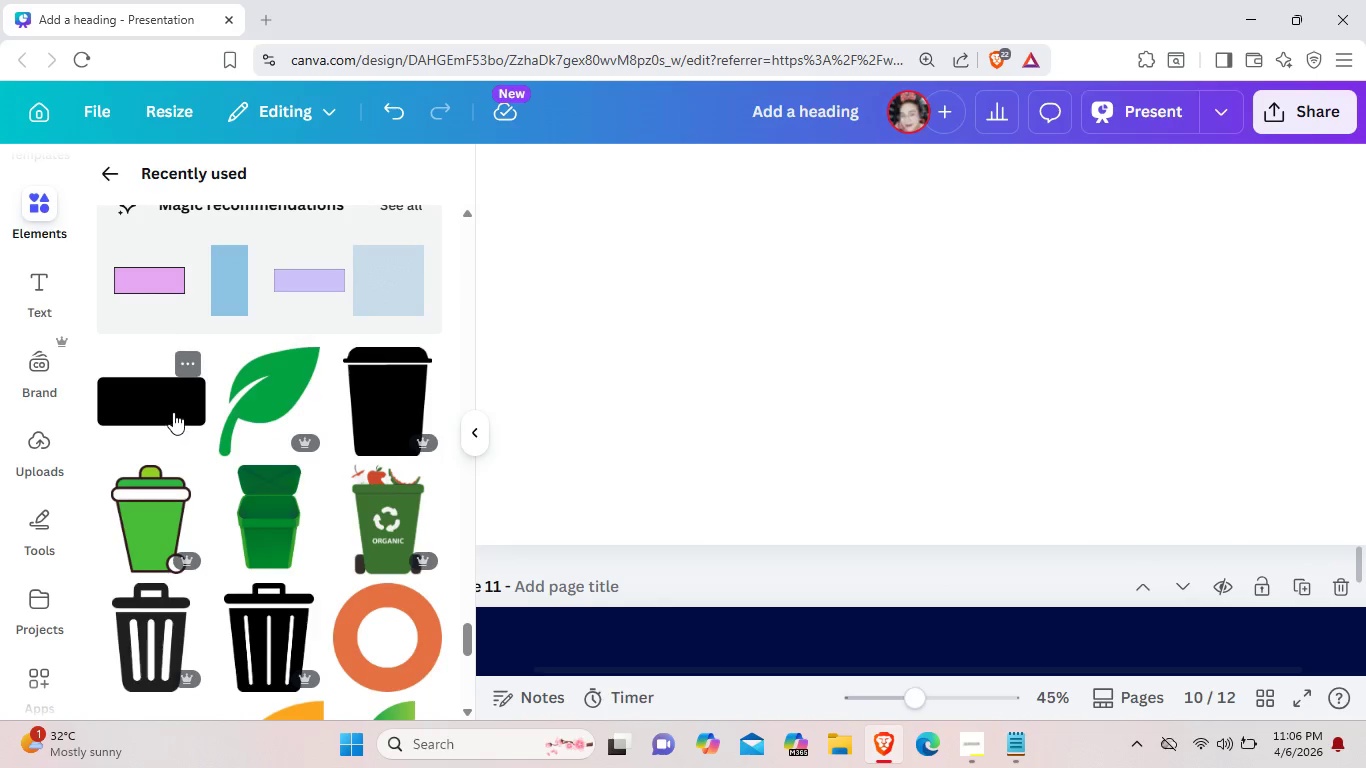 
left_click([172, 411])
 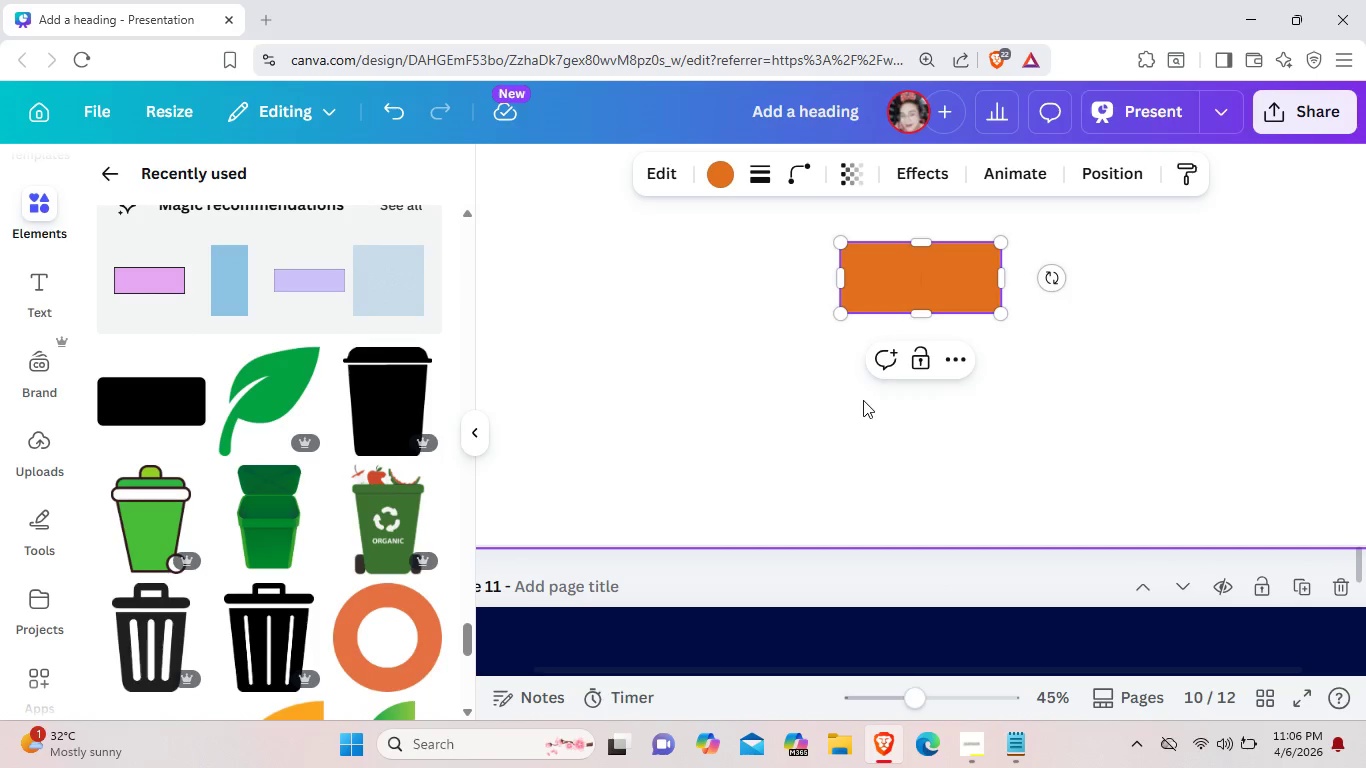 
scroll: coordinate [864, 400], scroll_direction: up, amount: 2.0
 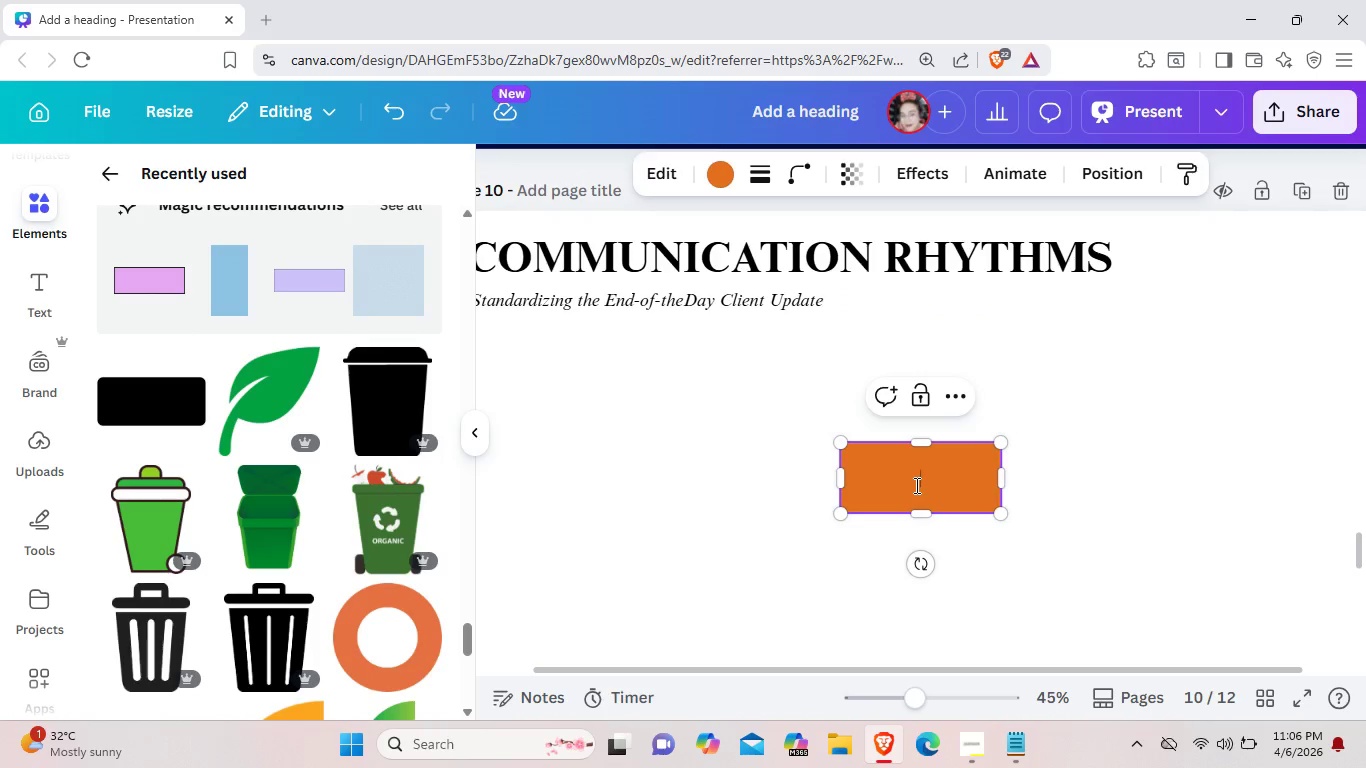 
left_click_drag(start_coordinate=[915, 485], to_coordinate=[661, 395])
 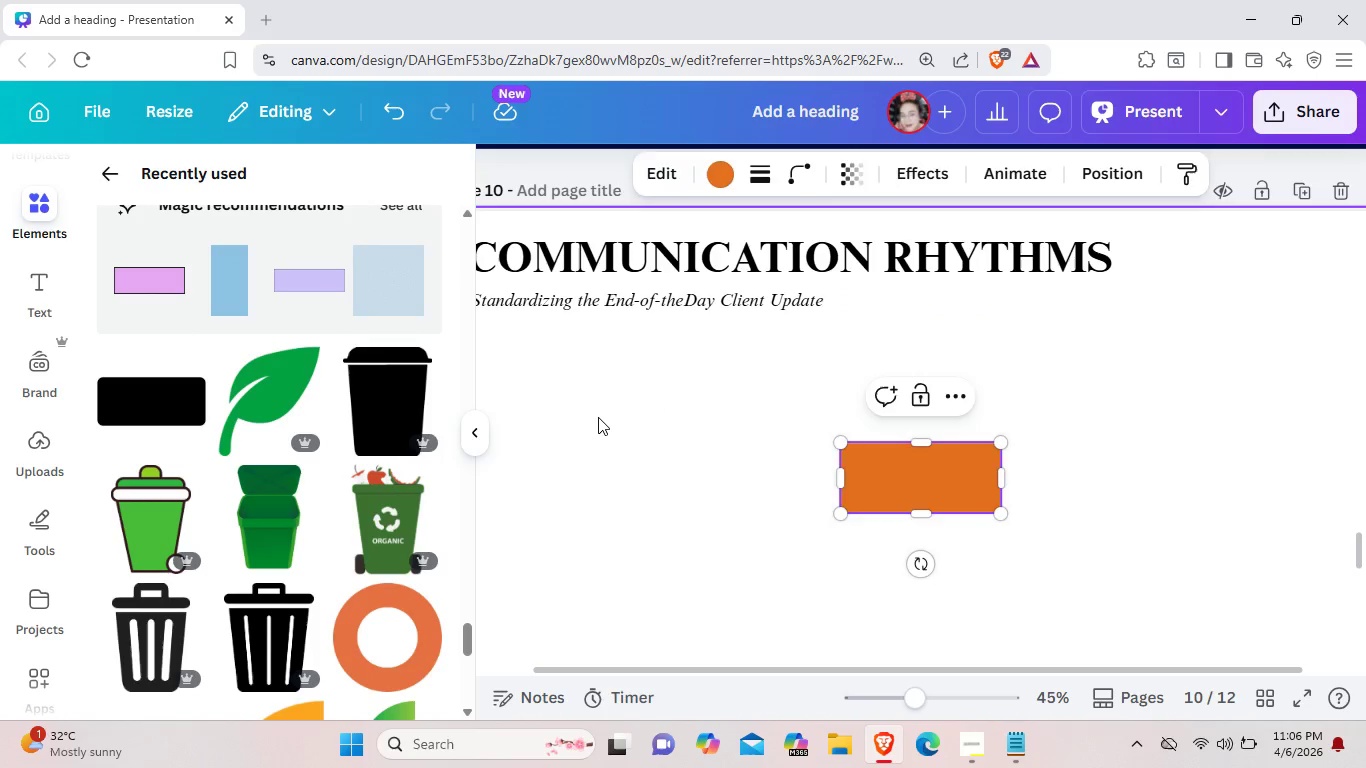 
left_click([598, 417])
 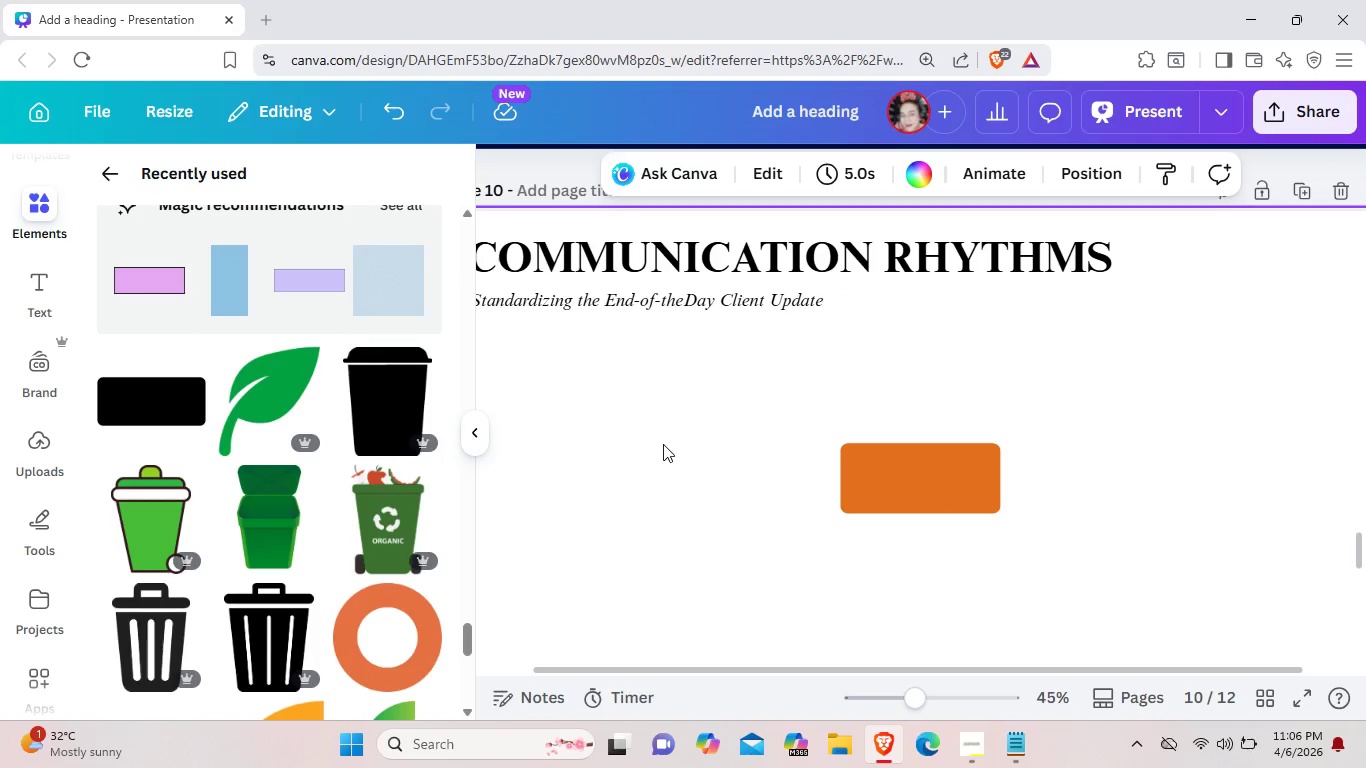 
left_click([663, 444])
 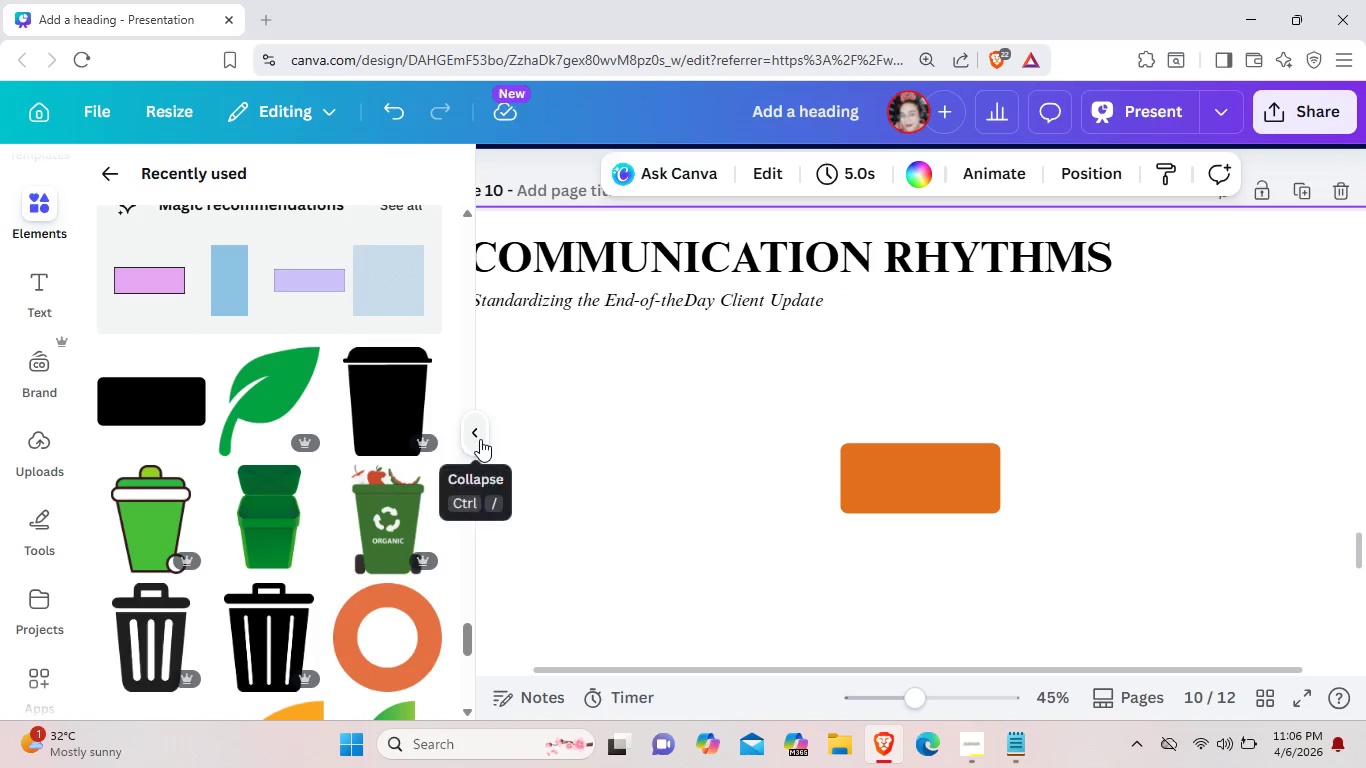 
left_click([480, 439])
 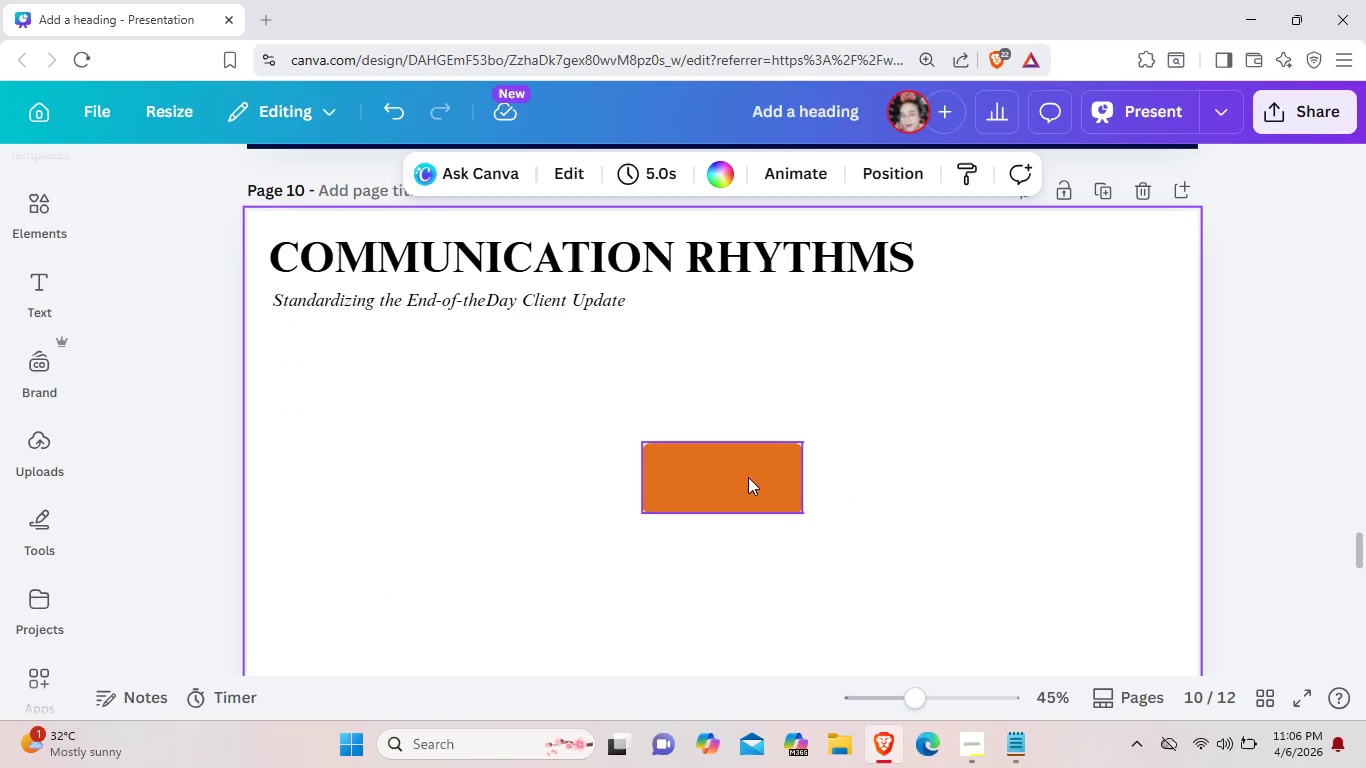 
left_click_drag(start_coordinate=[745, 476], to_coordinate=[390, 380])
 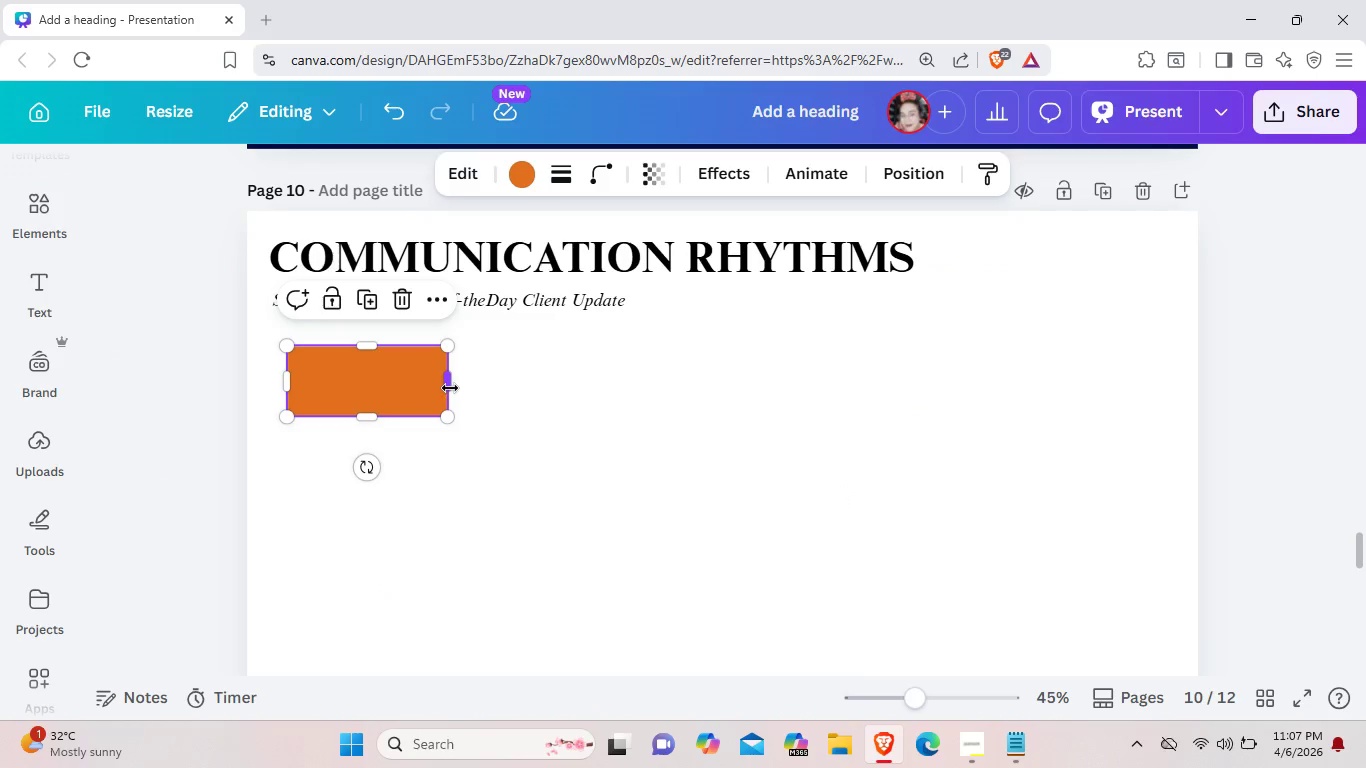 
left_click_drag(start_coordinate=[450, 388], to_coordinate=[599, 381])
 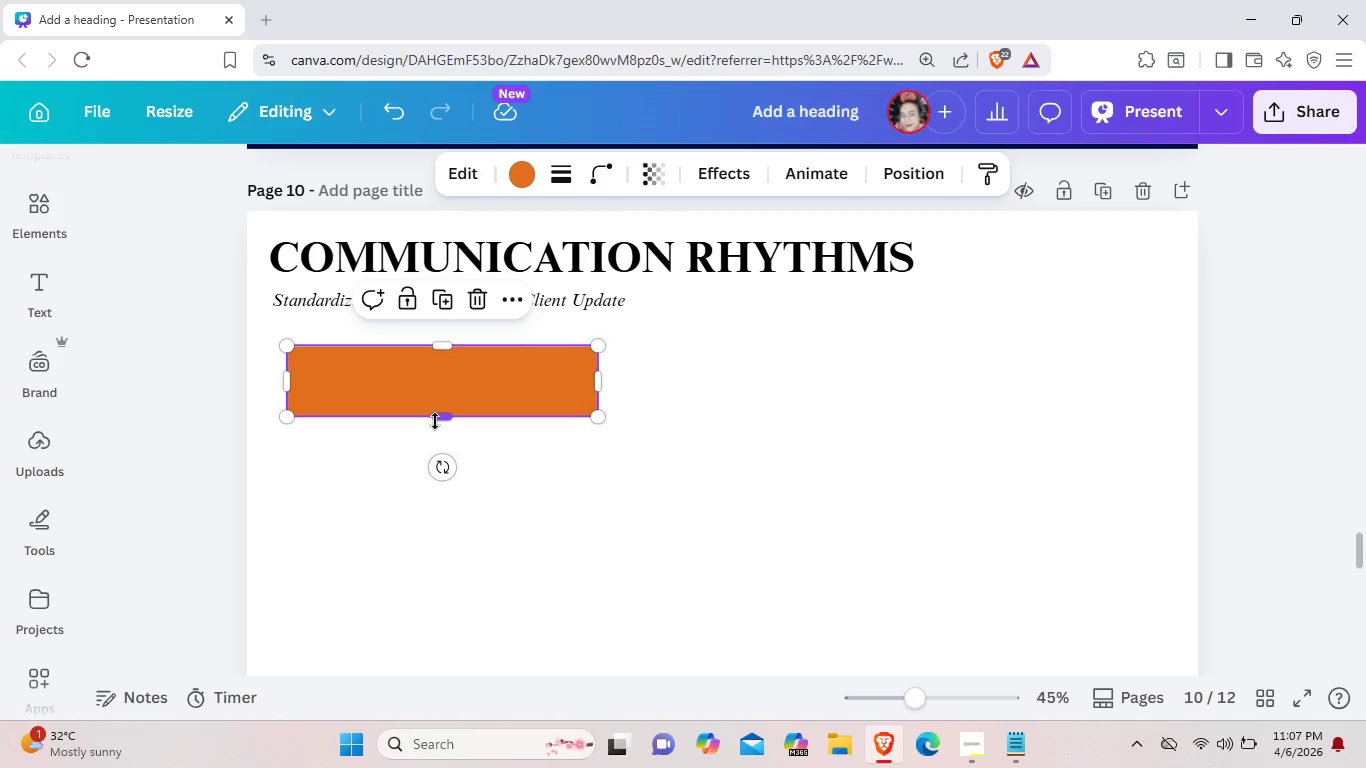 
left_click_drag(start_coordinate=[435, 421], to_coordinate=[458, 637])
 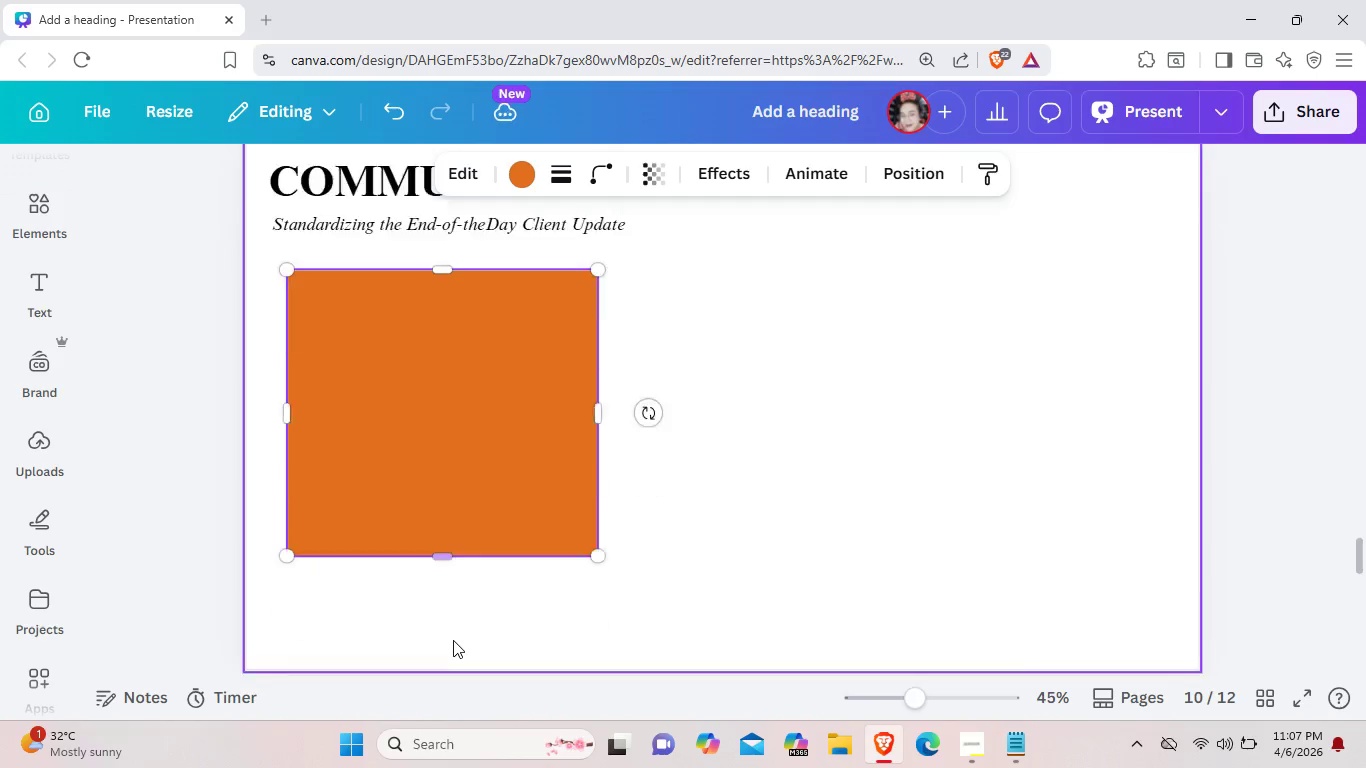 
scroll: coordinate [453, 640], scroll_direction: down, amount: 2.0
 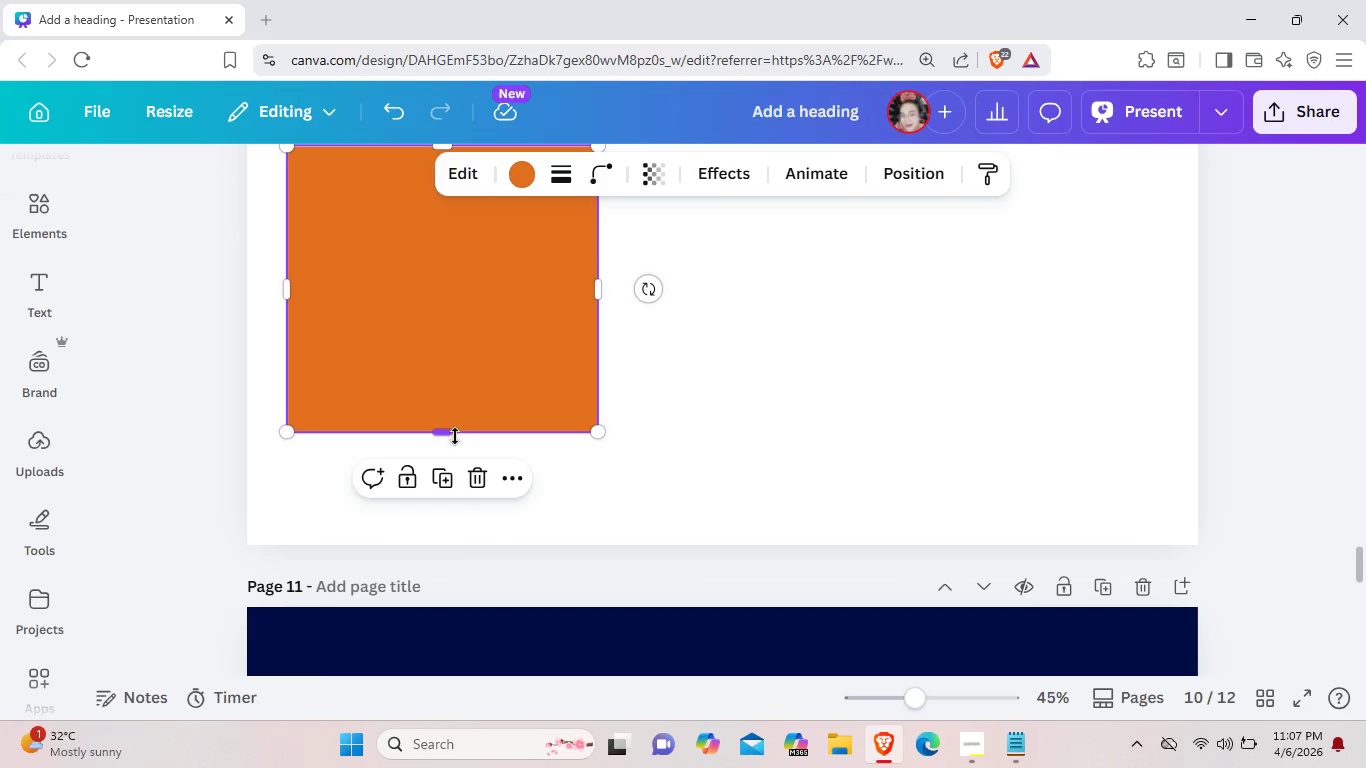 
left_click_drag(start_coordinate=[454, 427], to_coordinate=[458, 478])
 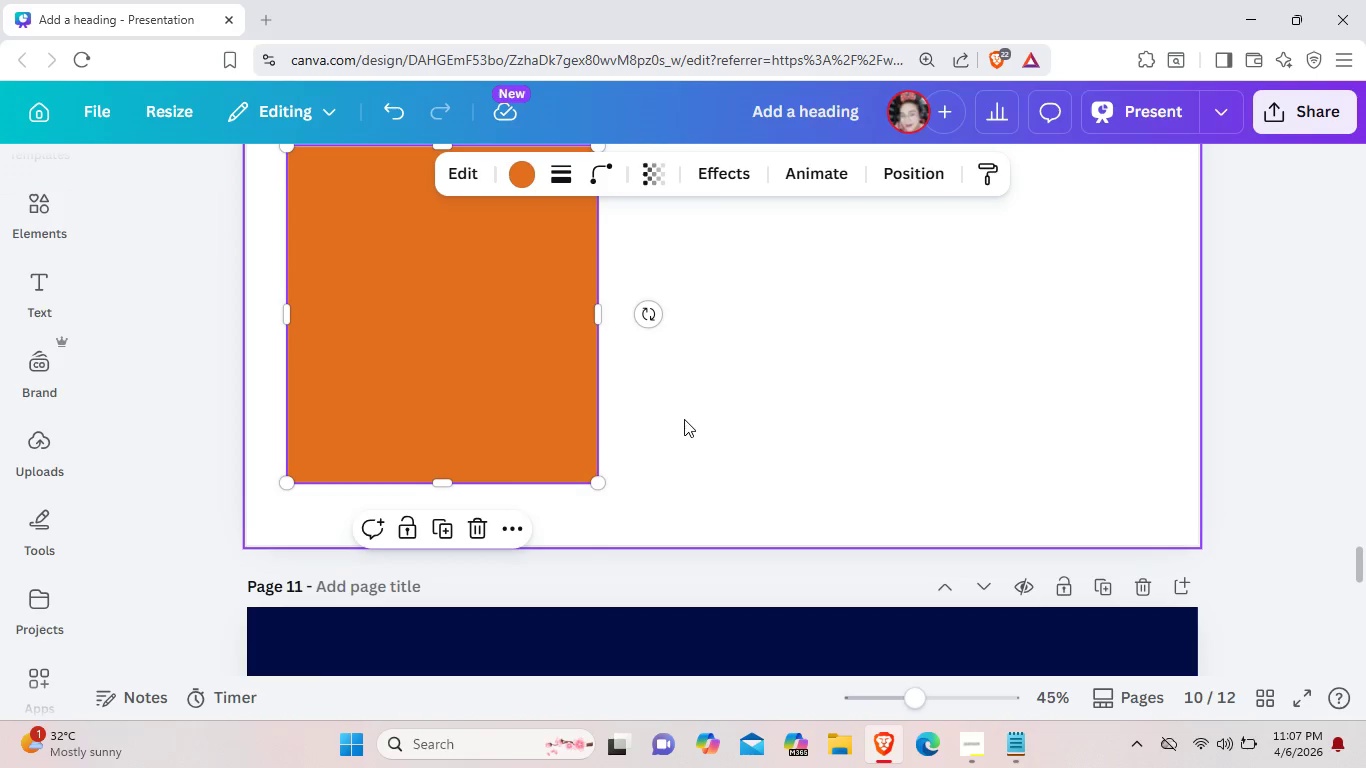 
left_click([684, 419])
 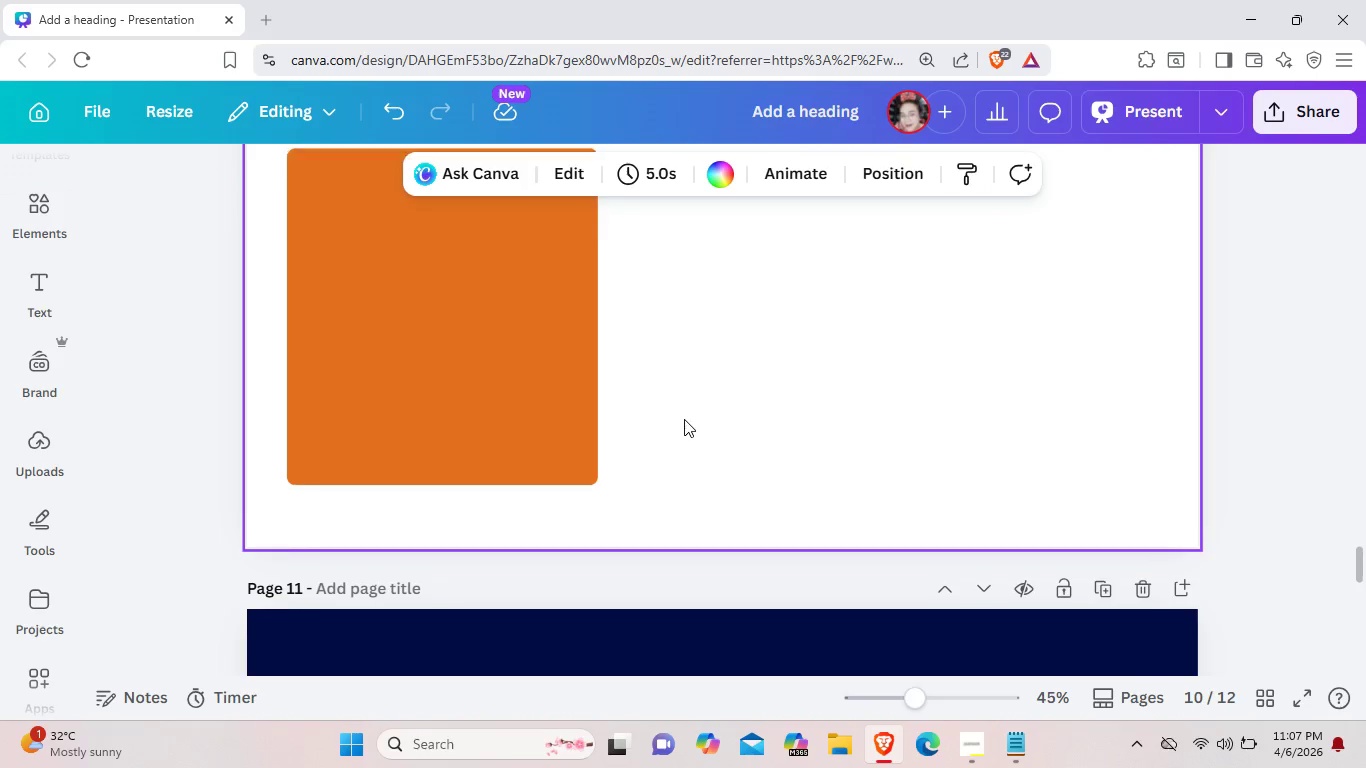 
scroll: coordinate [684, 419], scroll_direction: up, amount: 1.0
 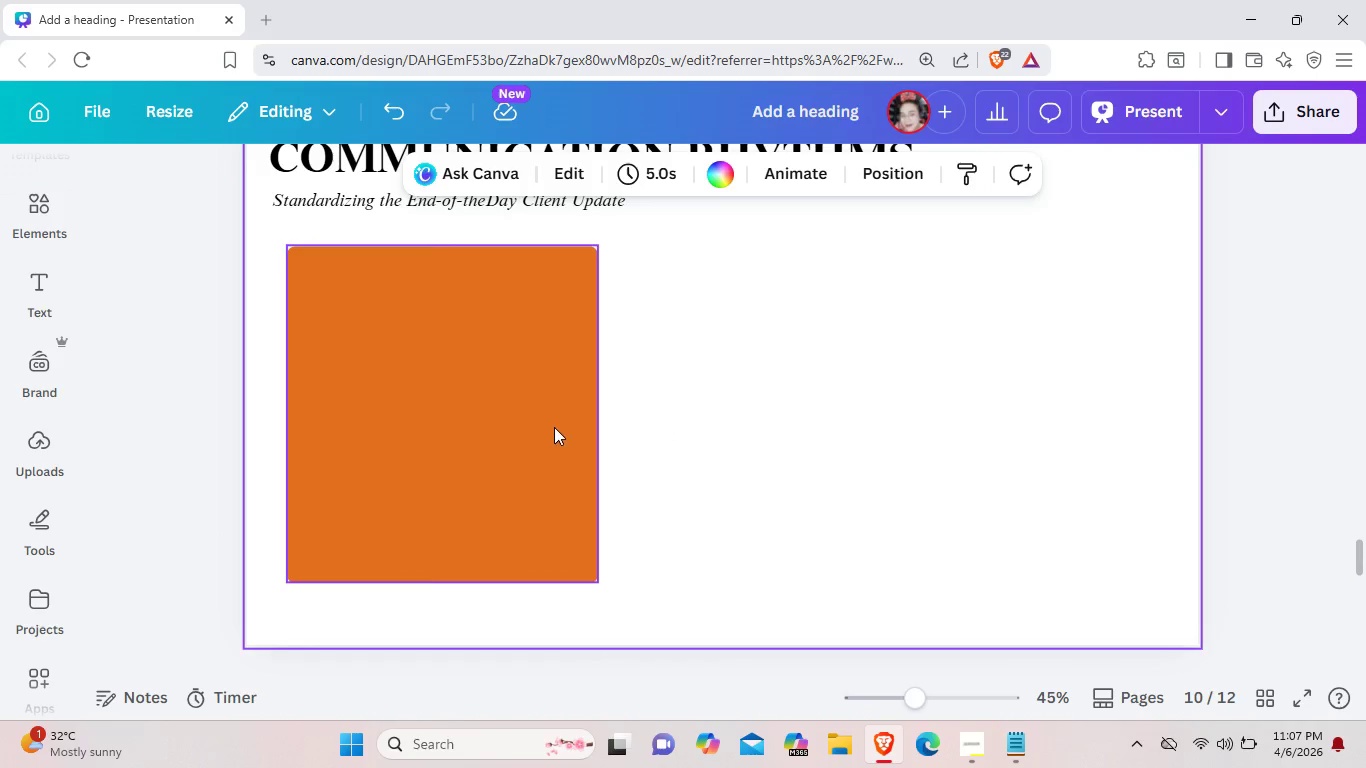 
left_click([554, 427])
 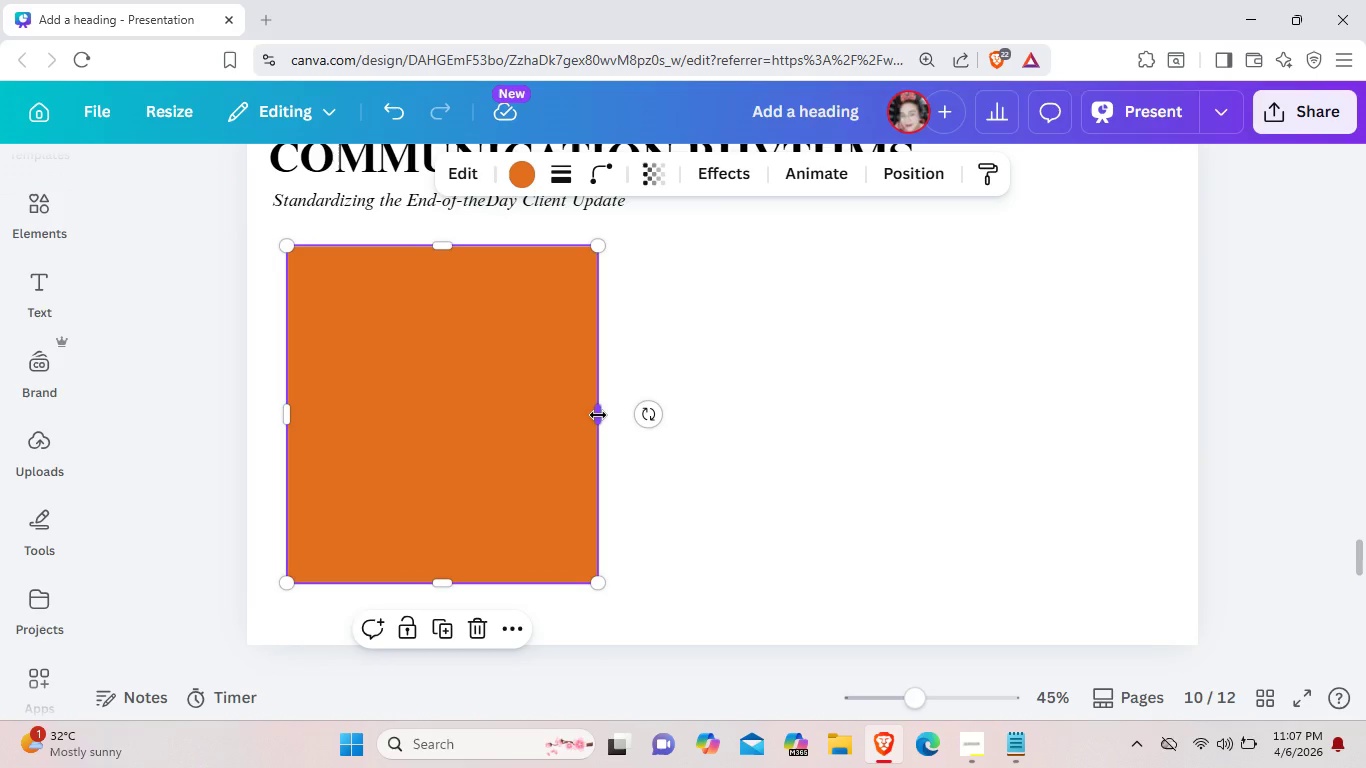 
wait(5.53)
 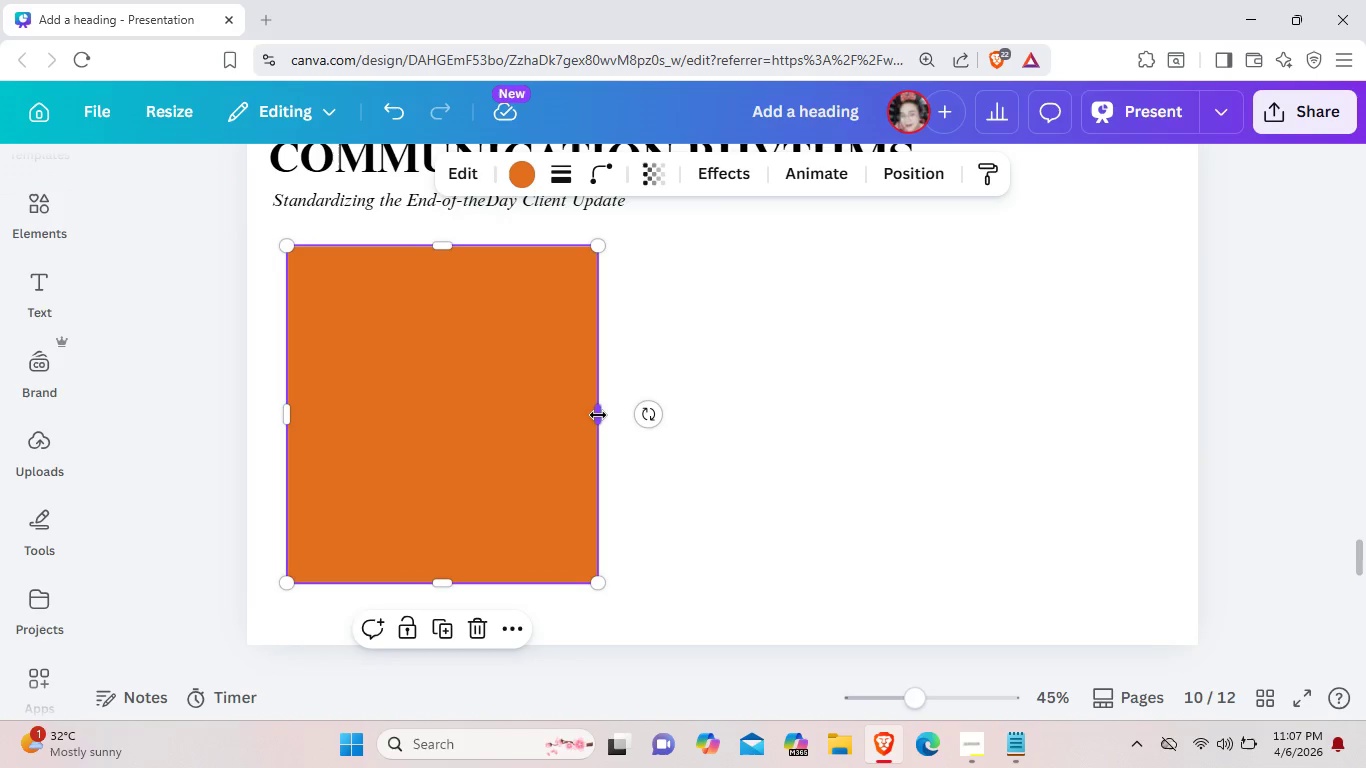 
left_click_drag(start_coordinate=[447, 580], to_coordinate=[452, 563])
 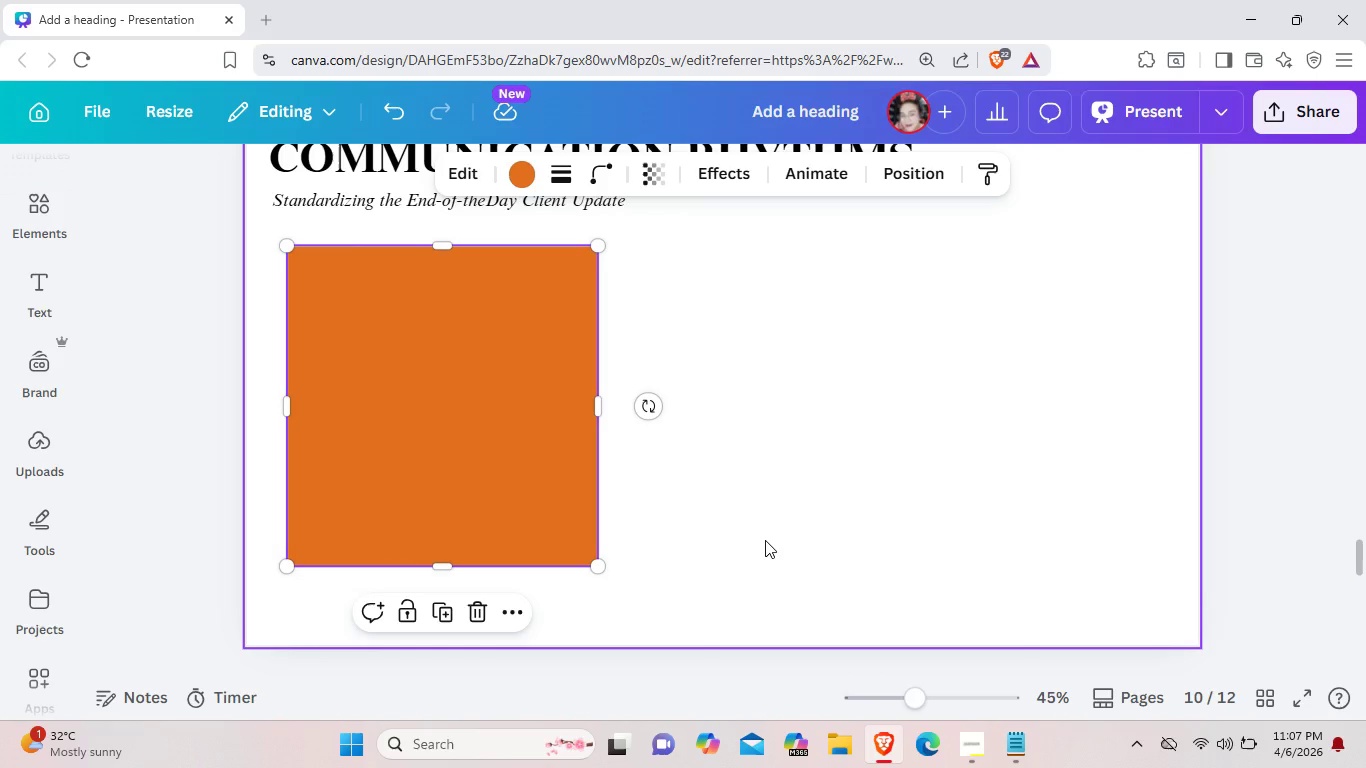 
left_click([765, 540])
 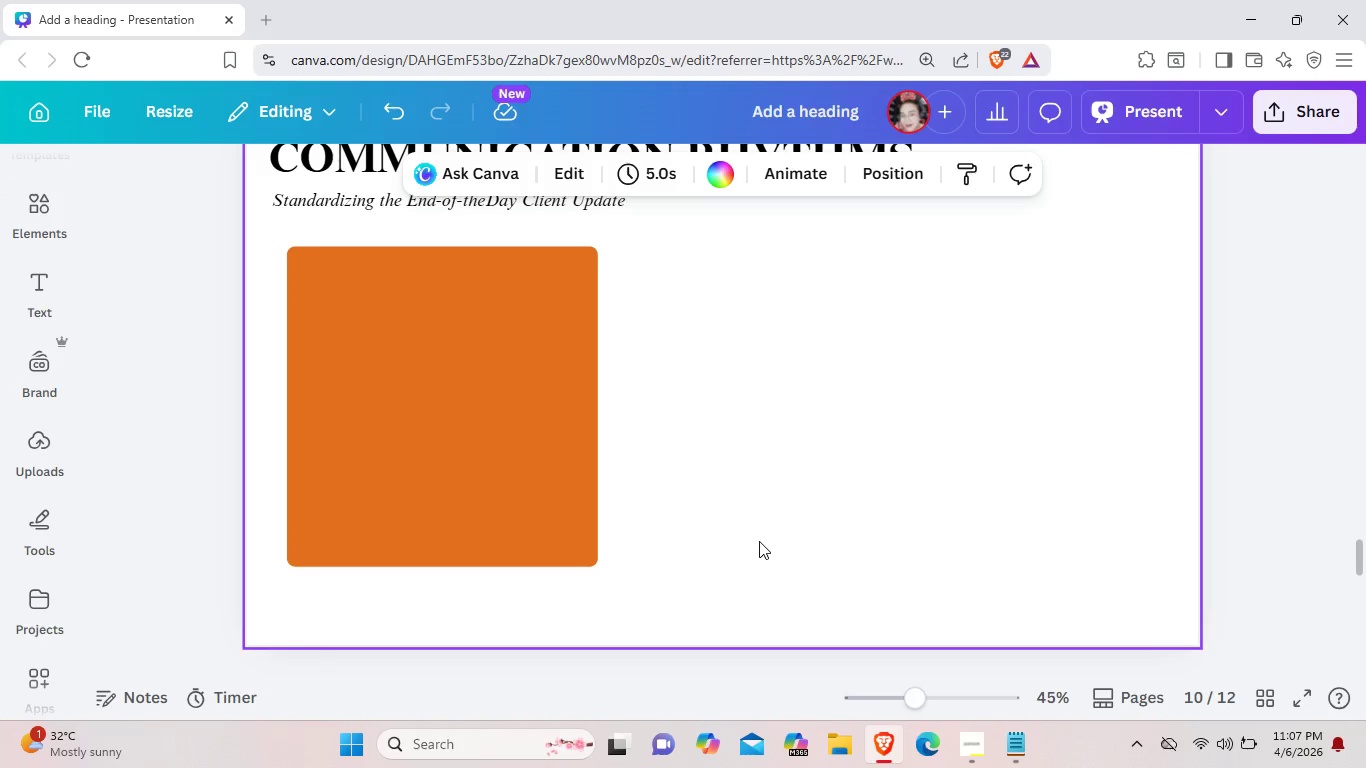 
left_click([402, 365])
 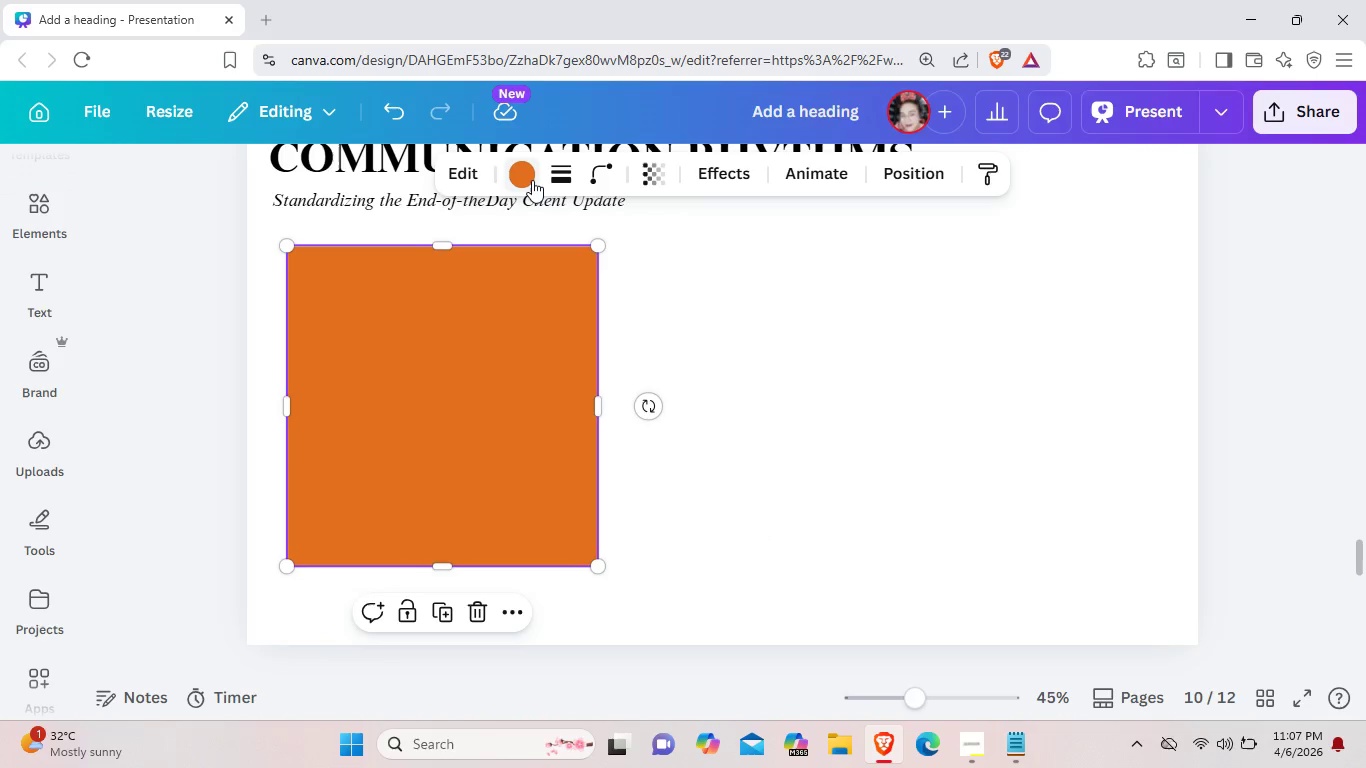 
left_click([532, 180])
 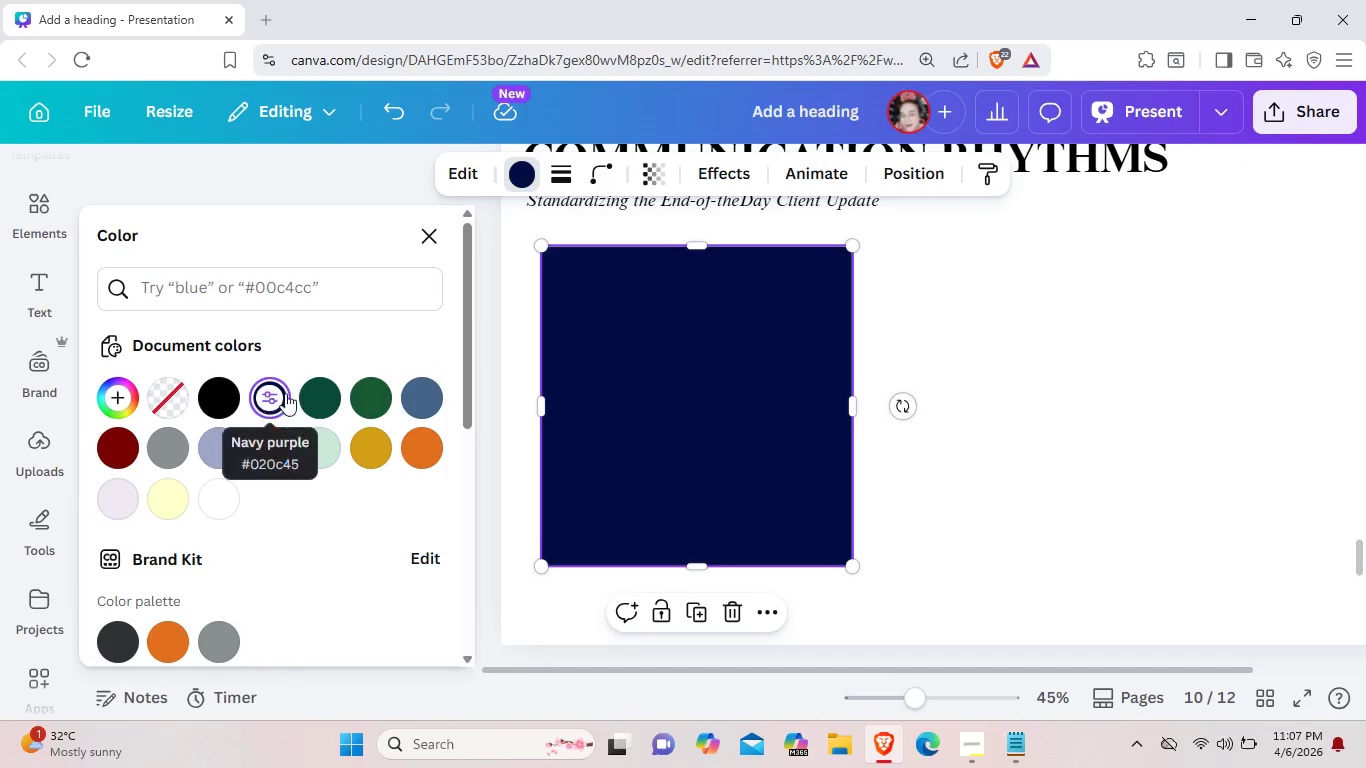 
left_click([1136, 368])
 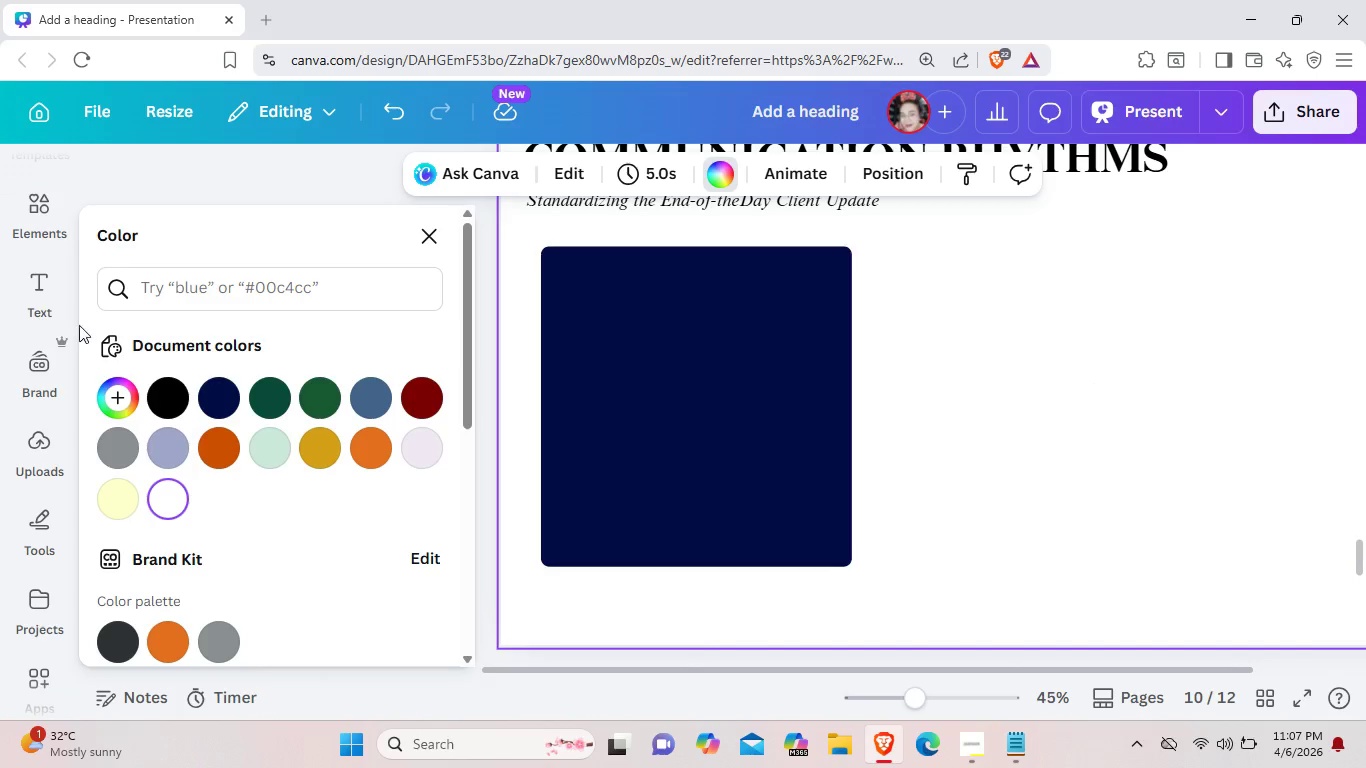 
left_click([33, 217])
 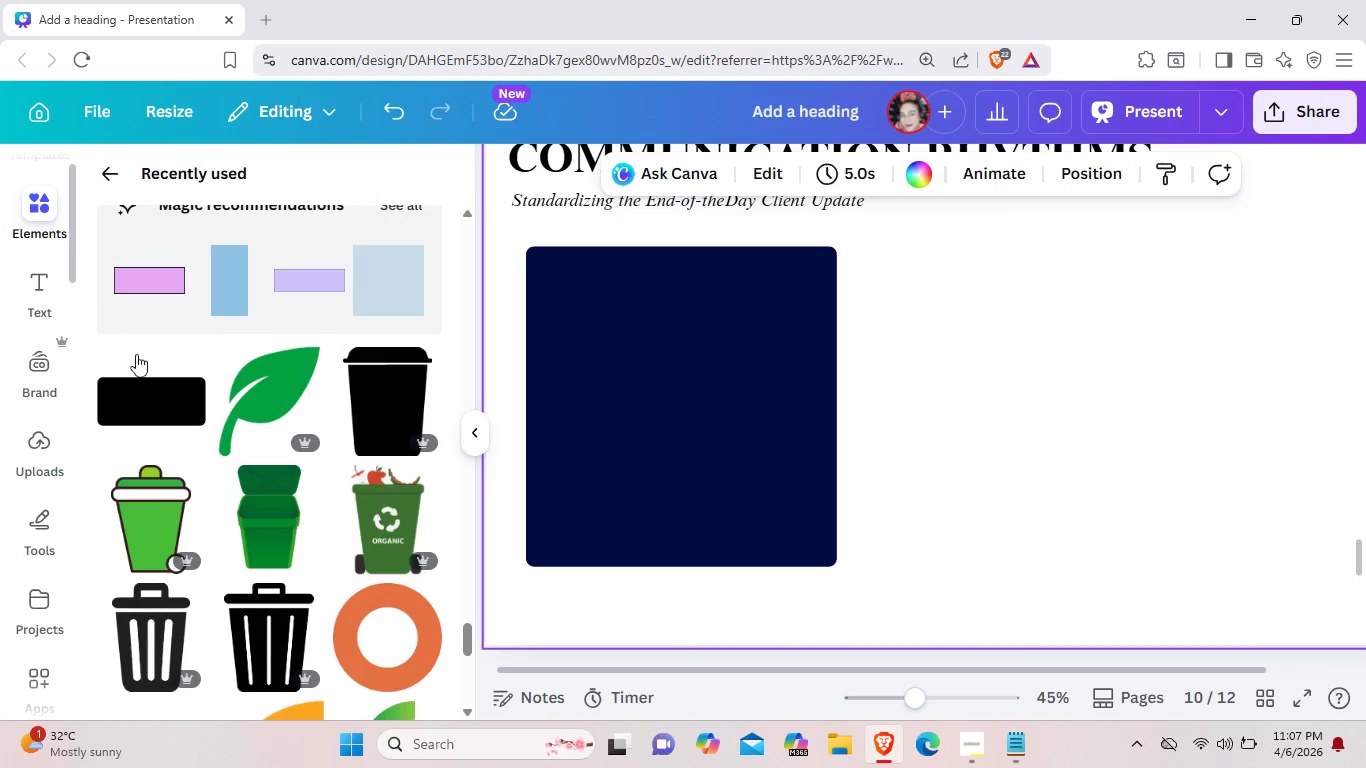 
scroll: coordinate [443, 488], scroll_direction: up, amount: 10.0
 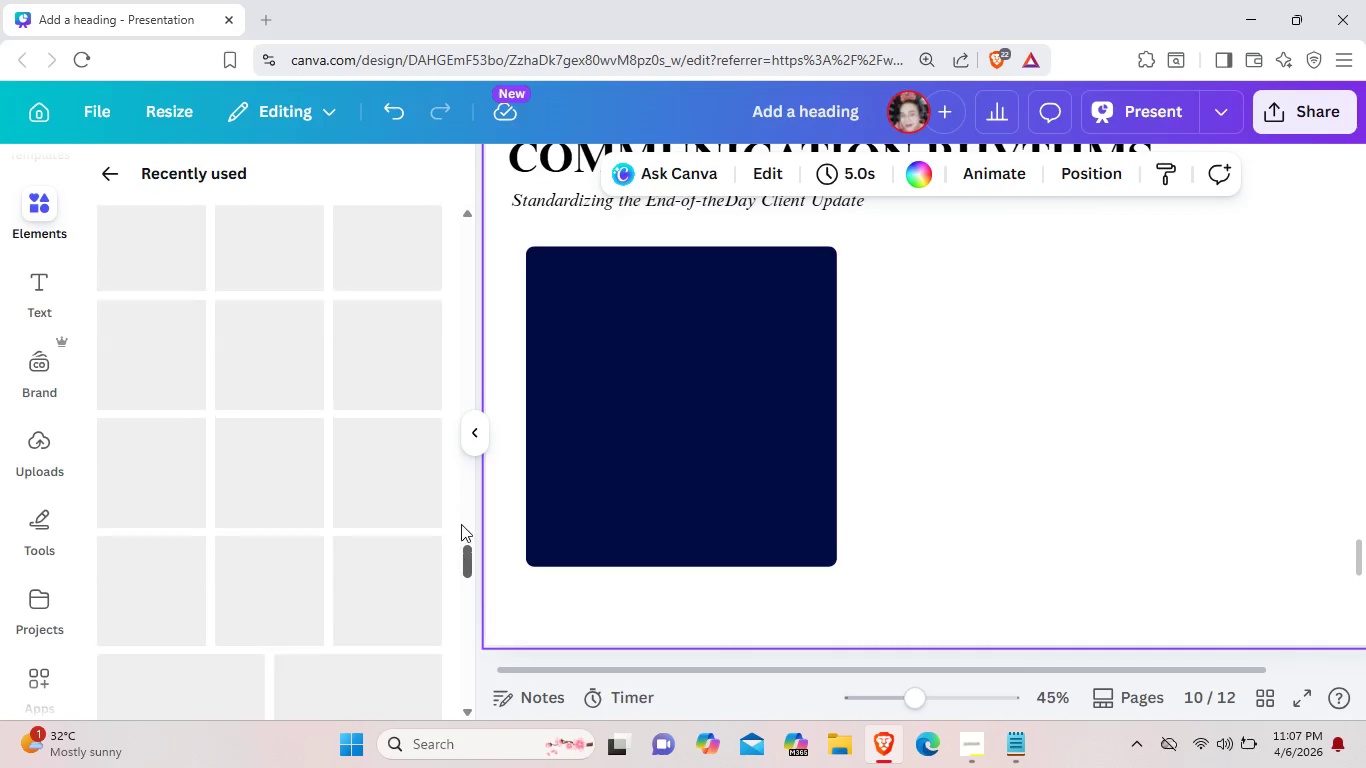 
left_click_drag(start_coordinate=[462, 566], to_coordinate=[463, 211])
 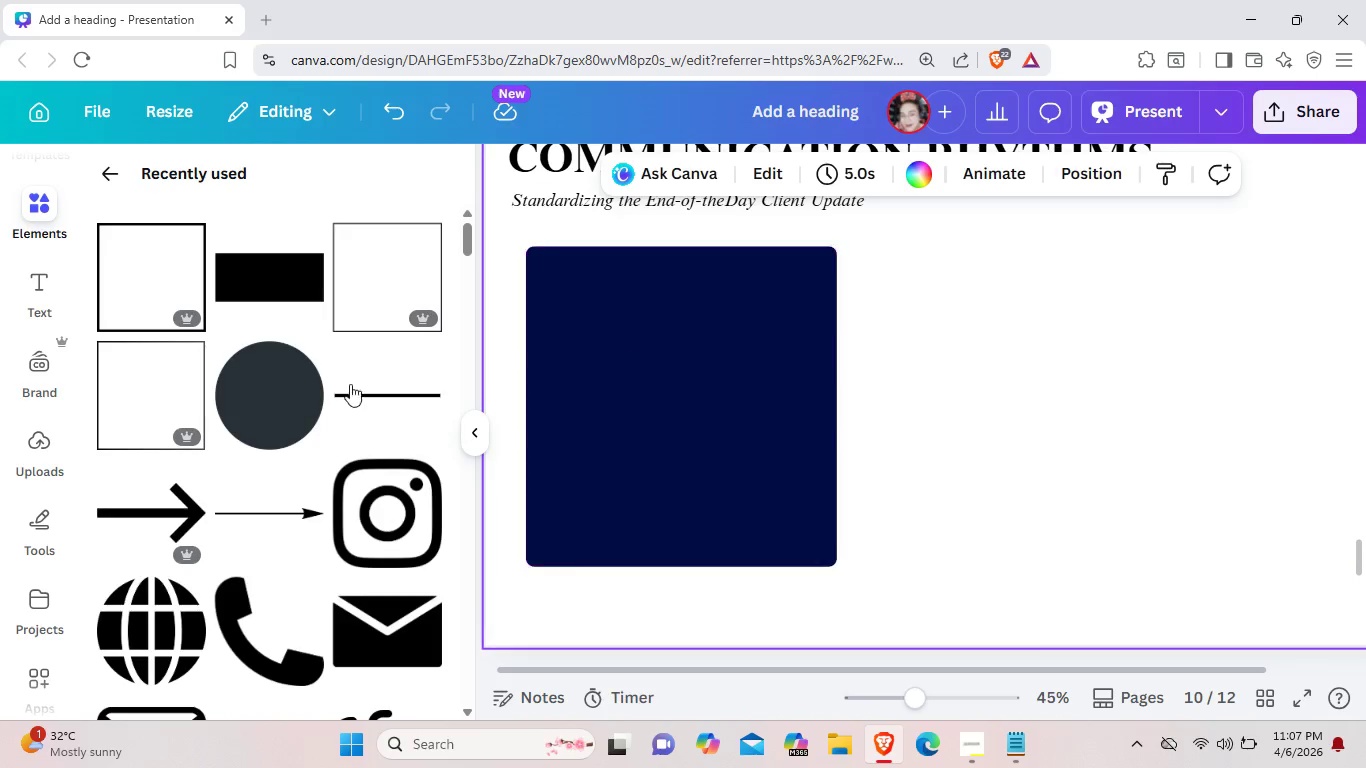 
left_click([301, 397])
 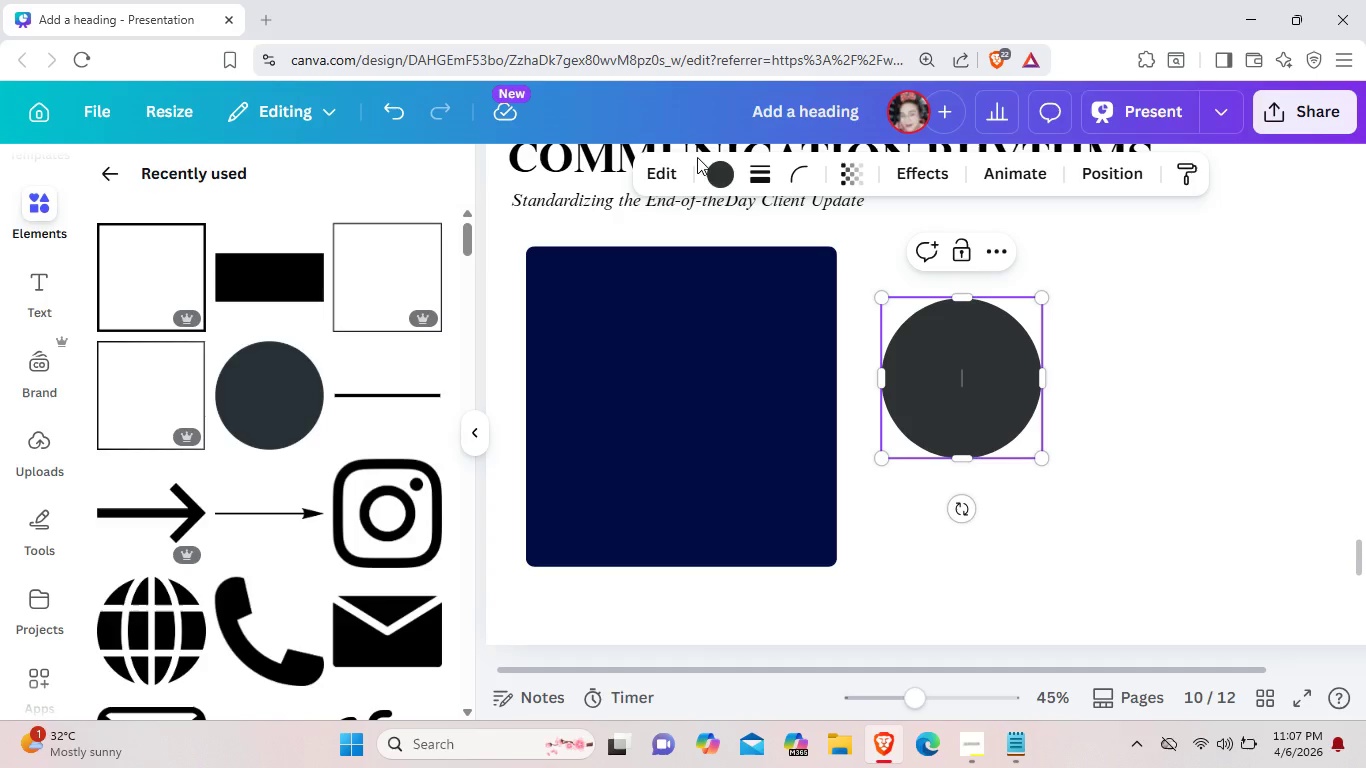 
left_click([736, 171])
 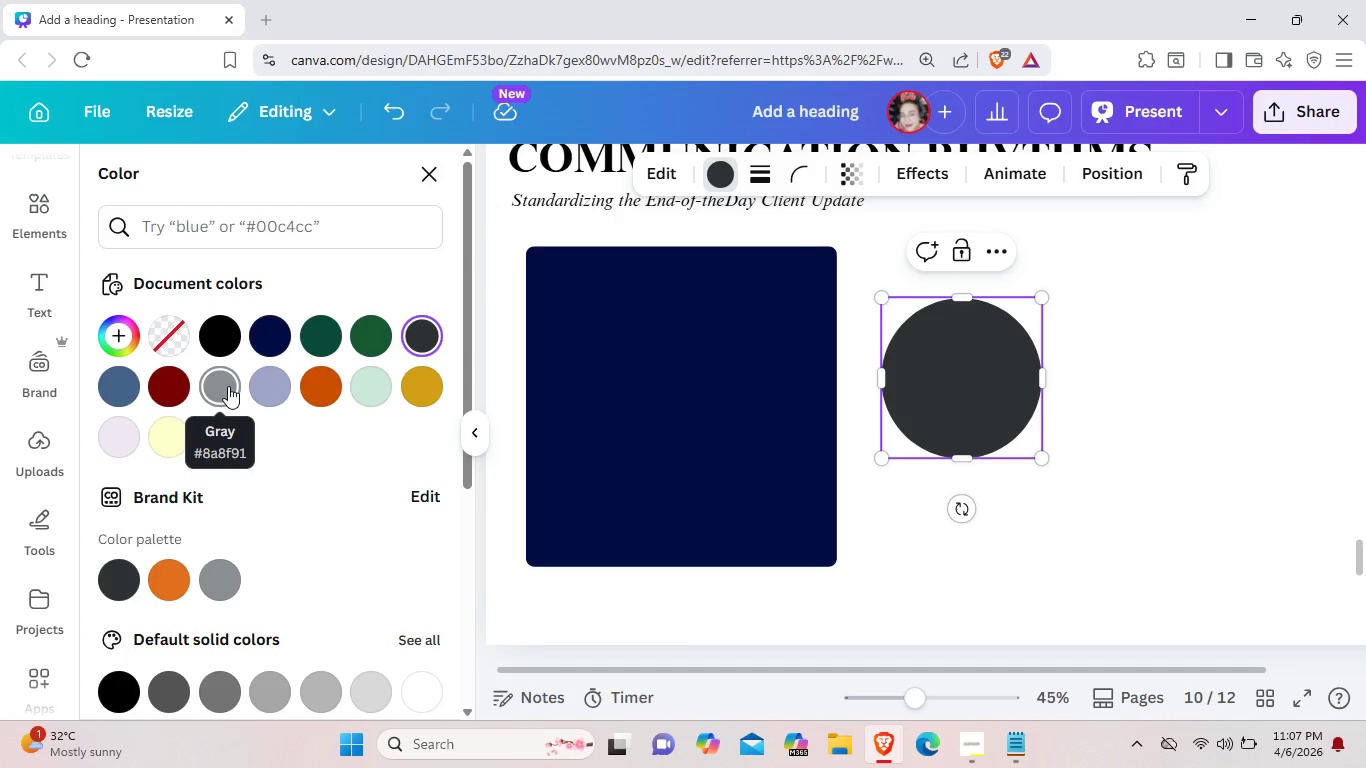 
wait(7.83)
 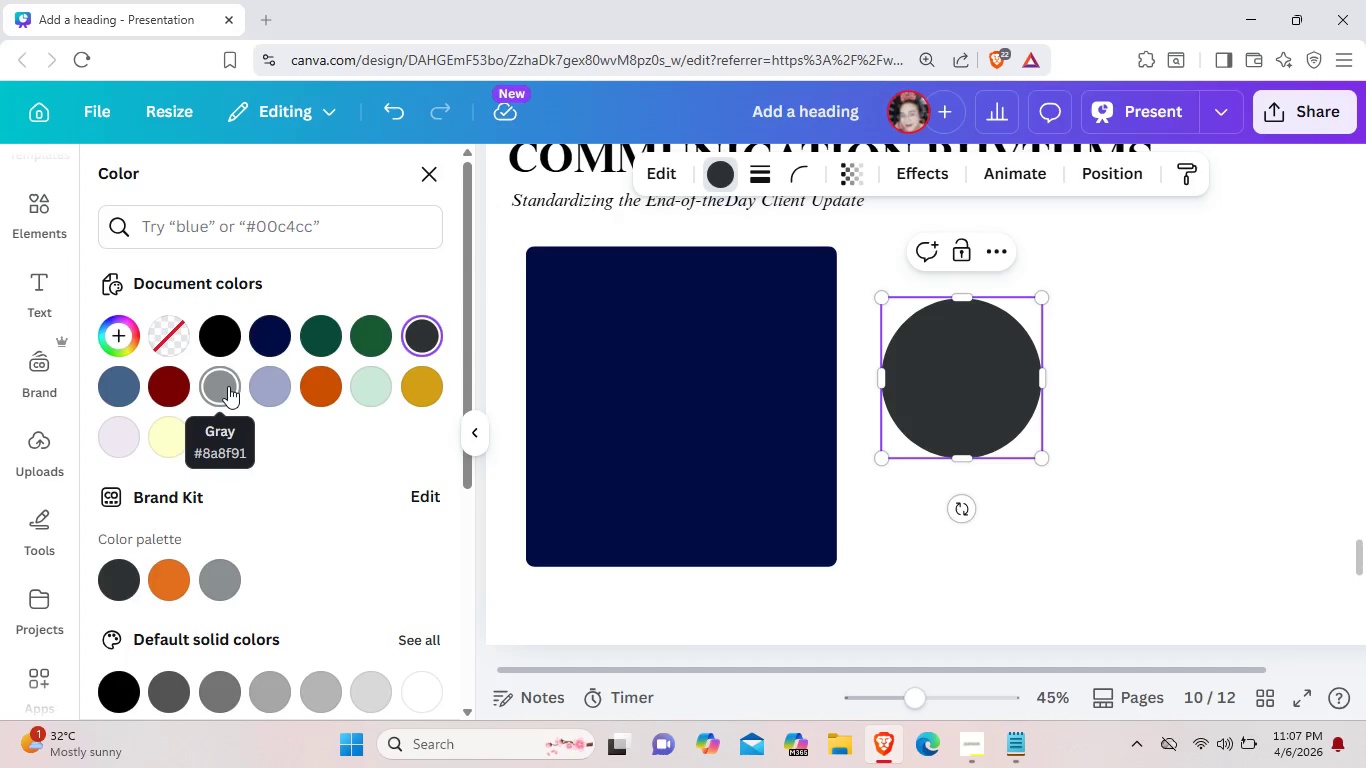 
left_click([228, 386])
 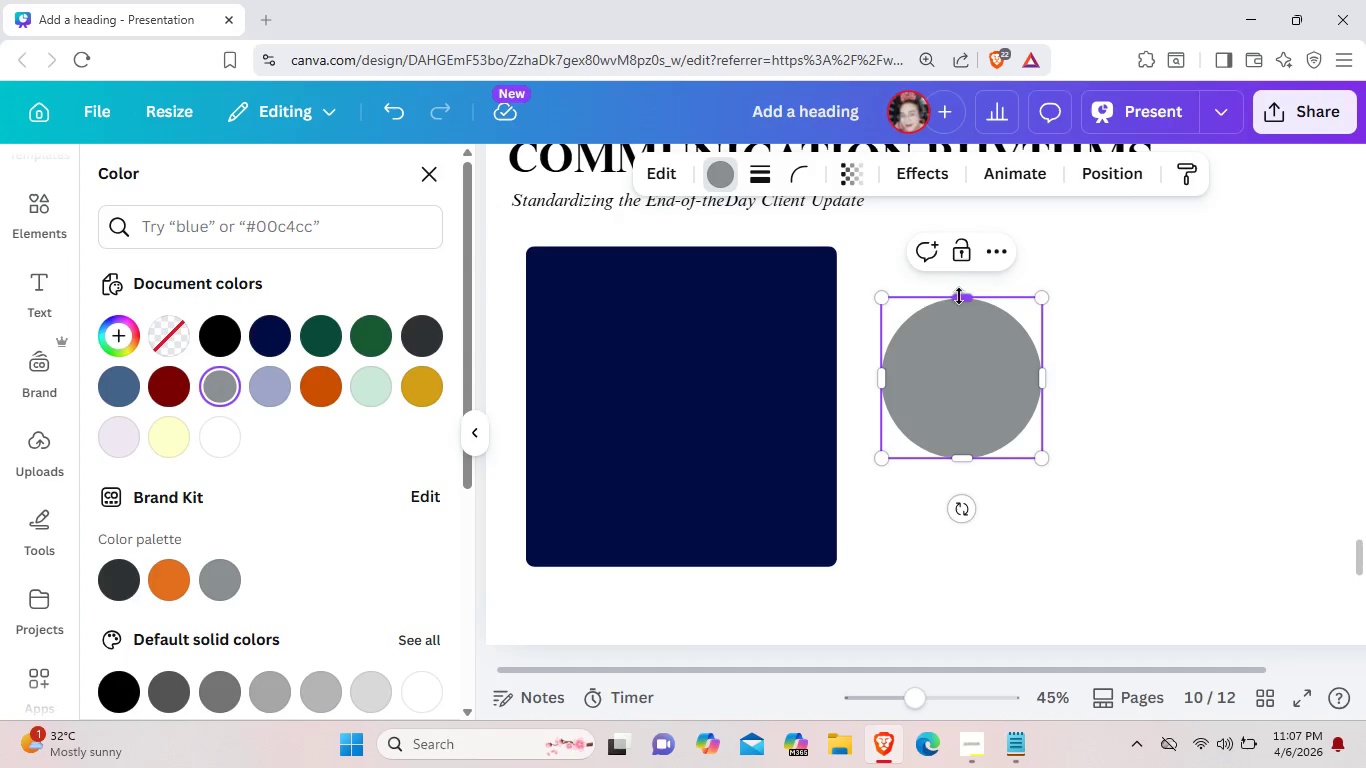 
left_click_drag(start_coordinate=[959, 294], to_coordinate=[976, 403])
 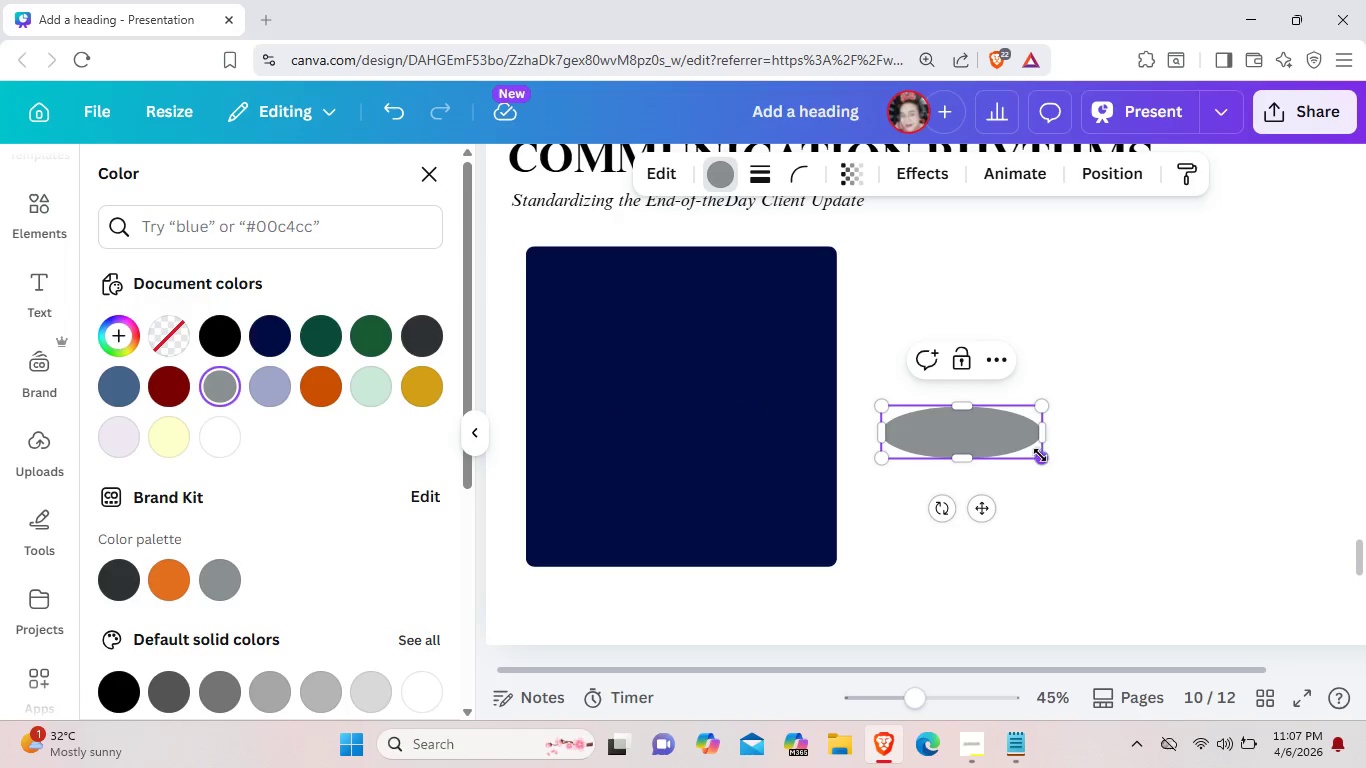 
left_click_drag(start_coordinate=[1040, 455], to_coordinate=[982, 418])
 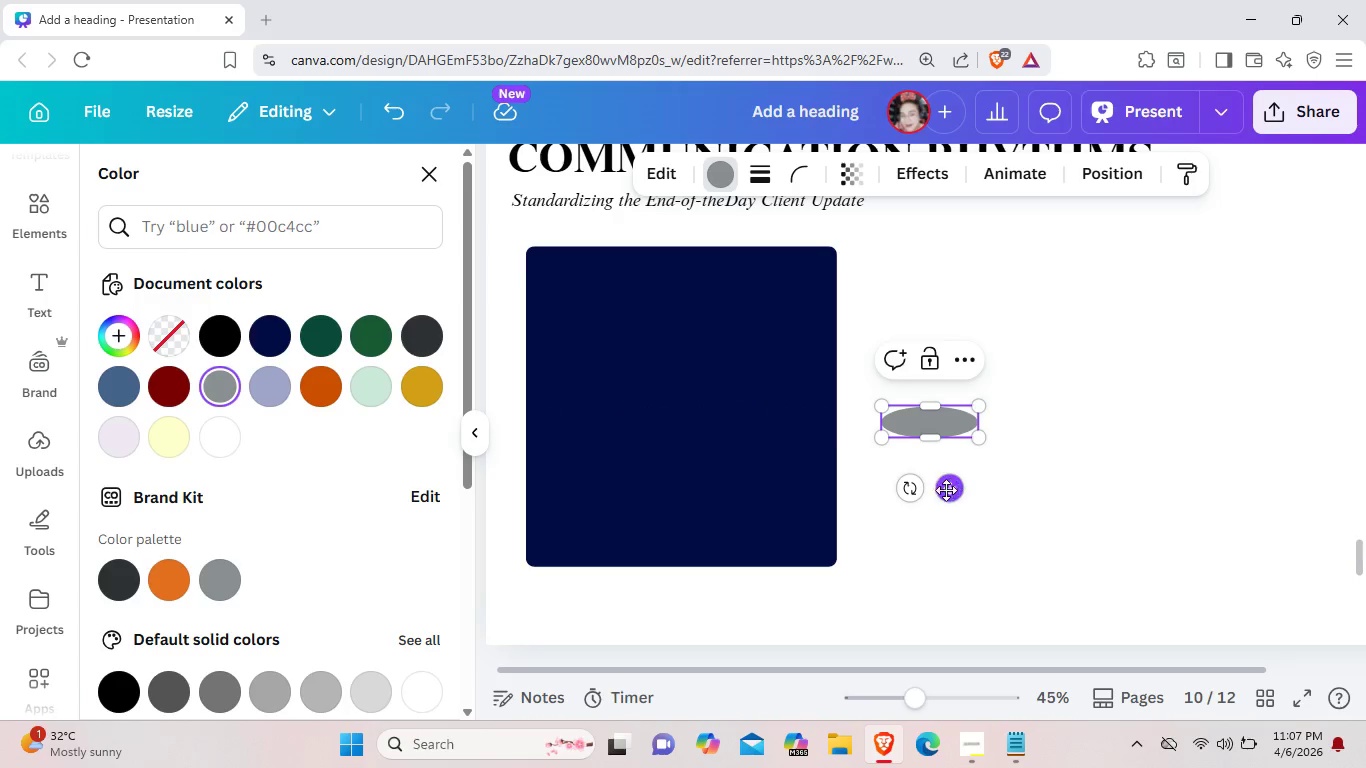 
left_click_drag(start_coordinate=[950, 489], to_coordinate=[694, 346])
 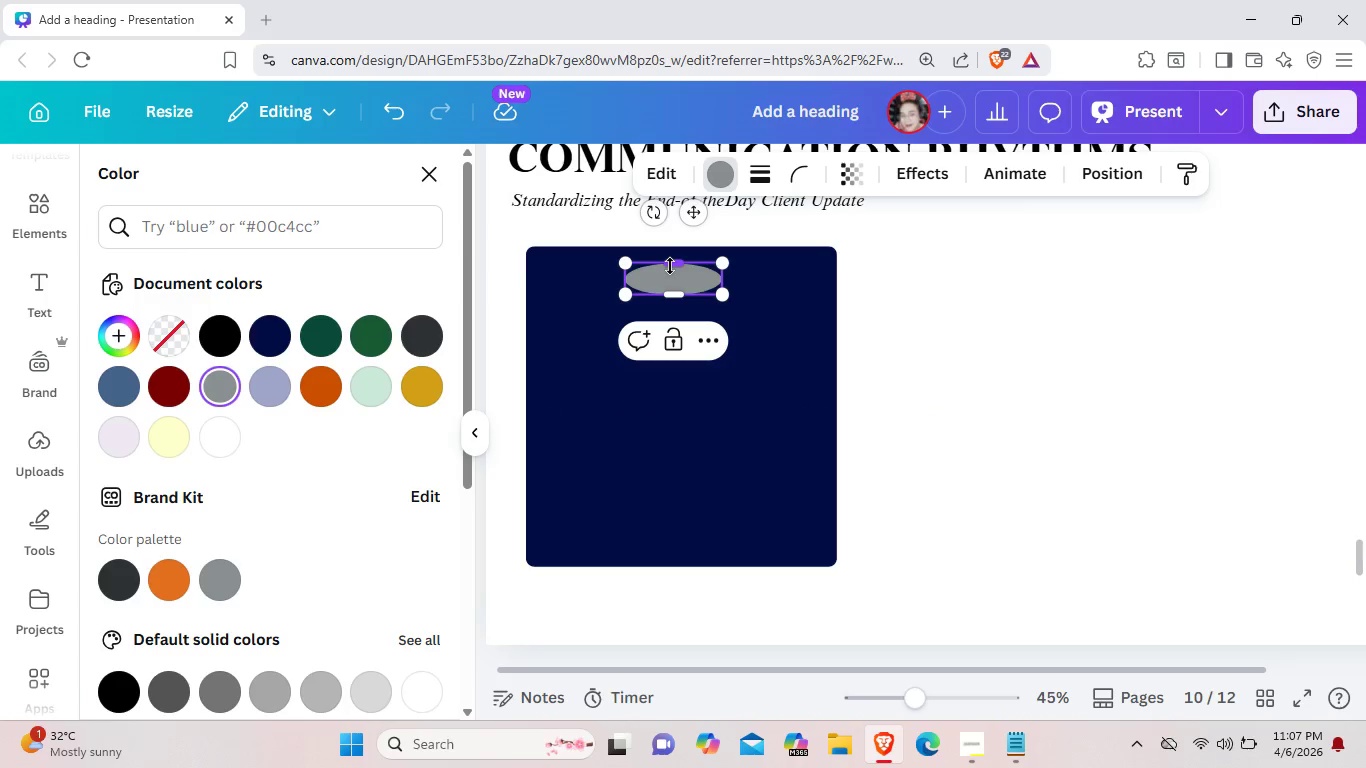 
left_click_drag(start_coordinate=[670, 266], to_coordinate=[672, 272])
 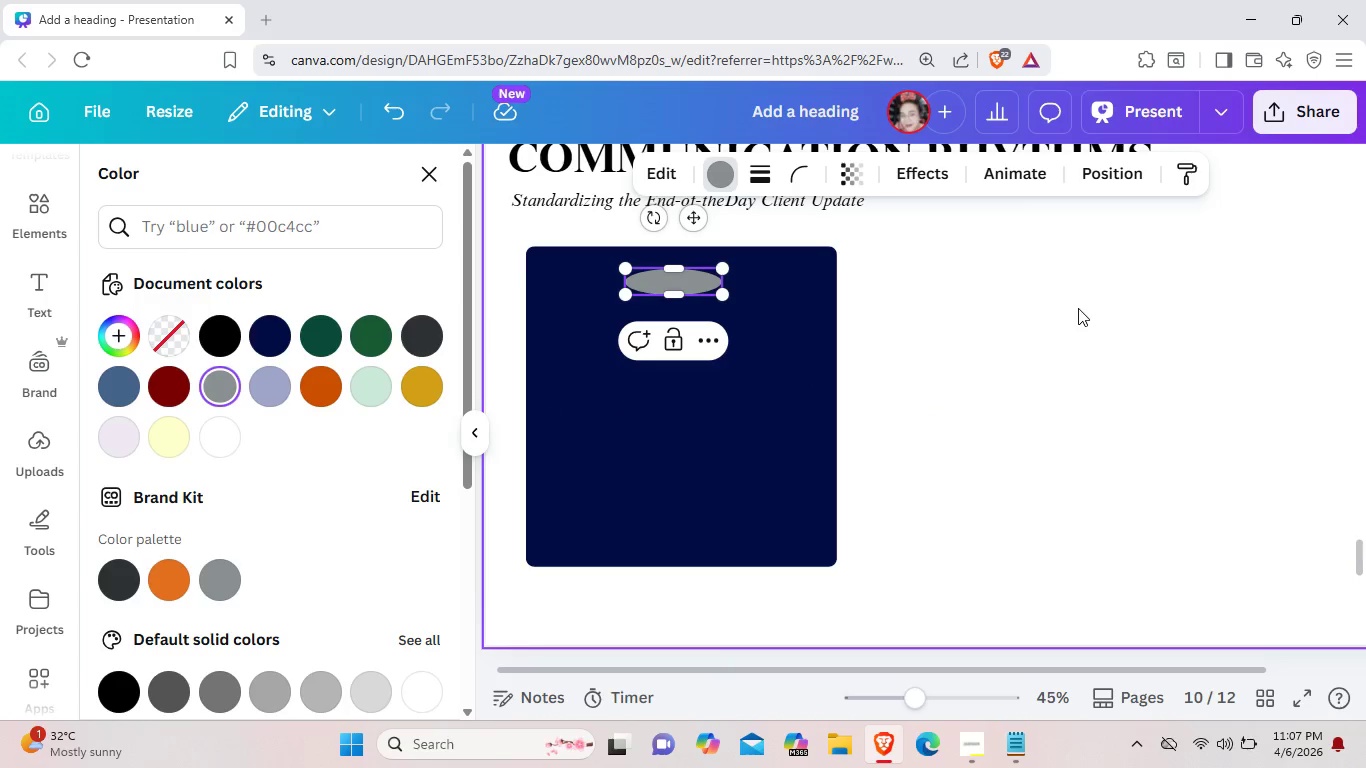 
left_click([1078, 308])
 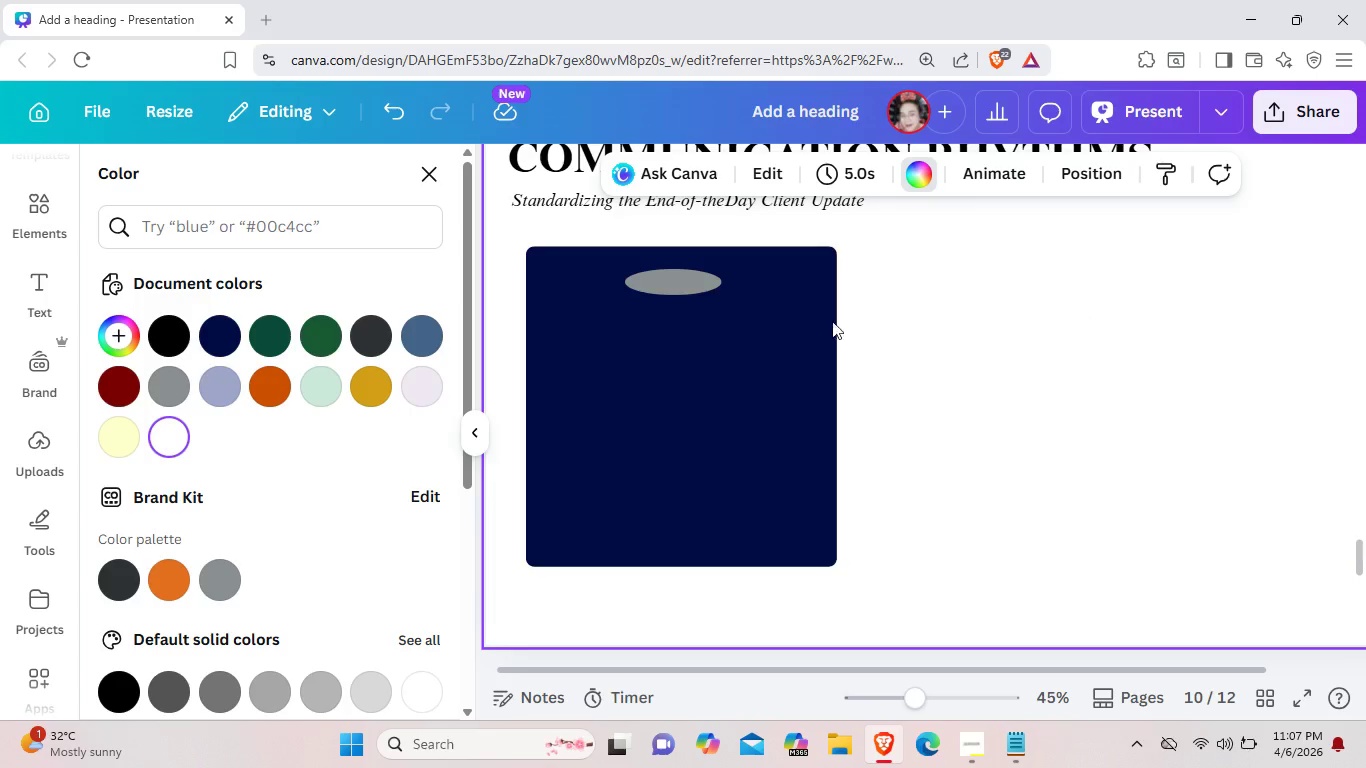 
left_click_drag(start_coordinate=[691, 292], to_coordinate=[691, 287])
 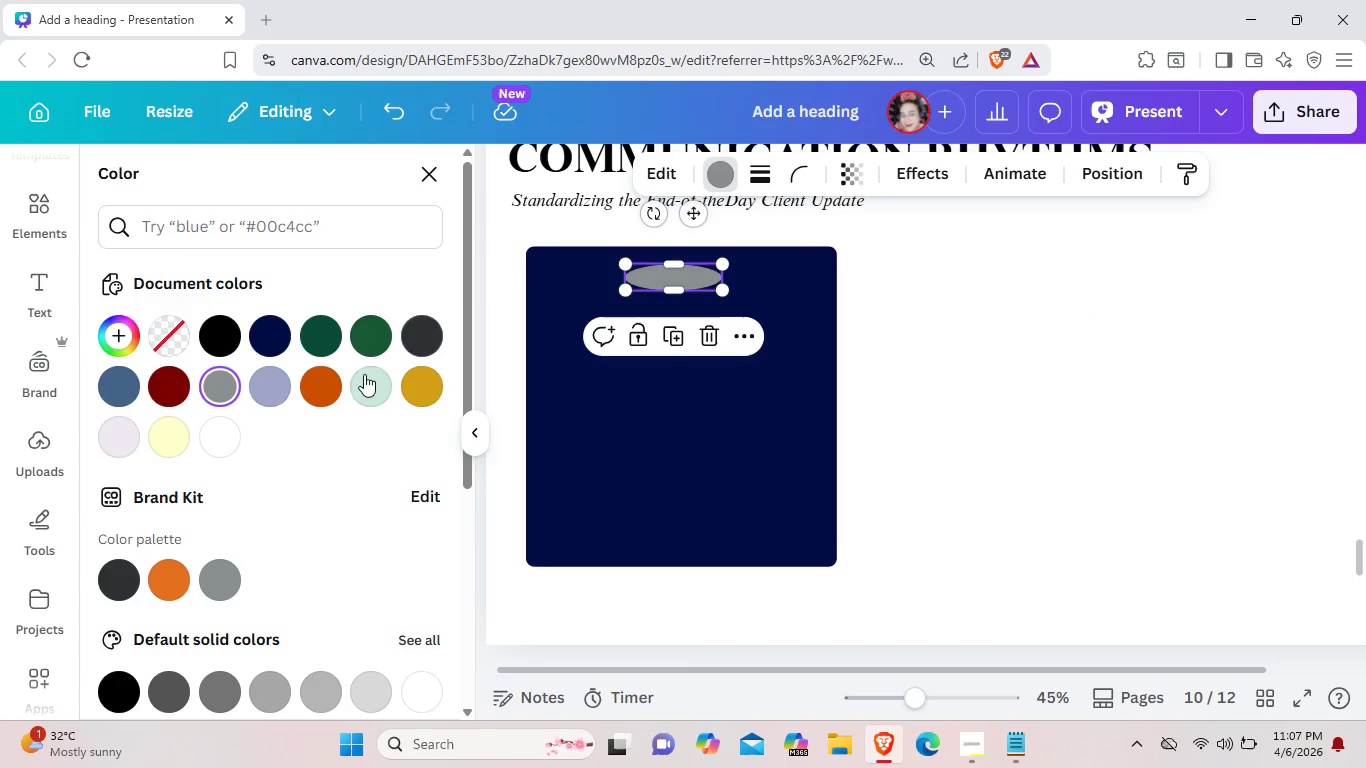 
left_click([267, 384])
 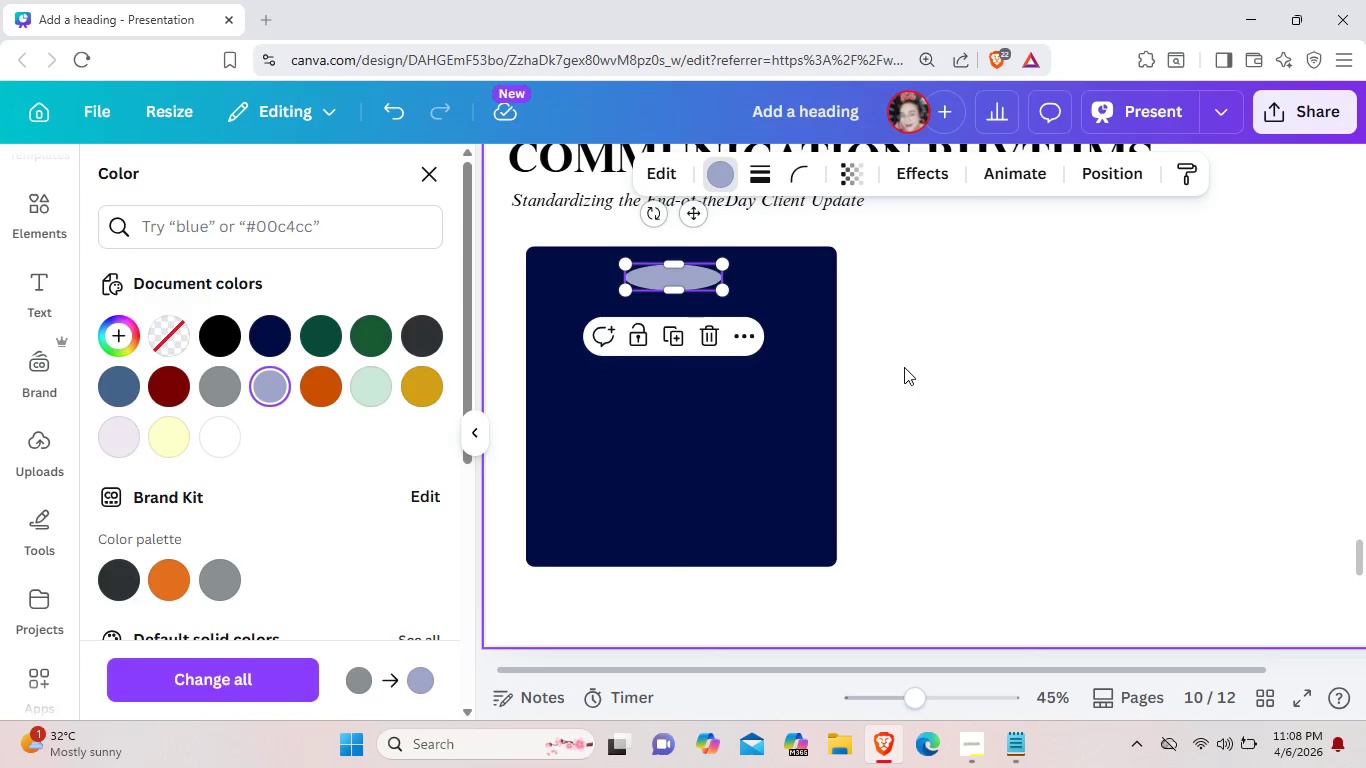 
left_click([904, 367])
 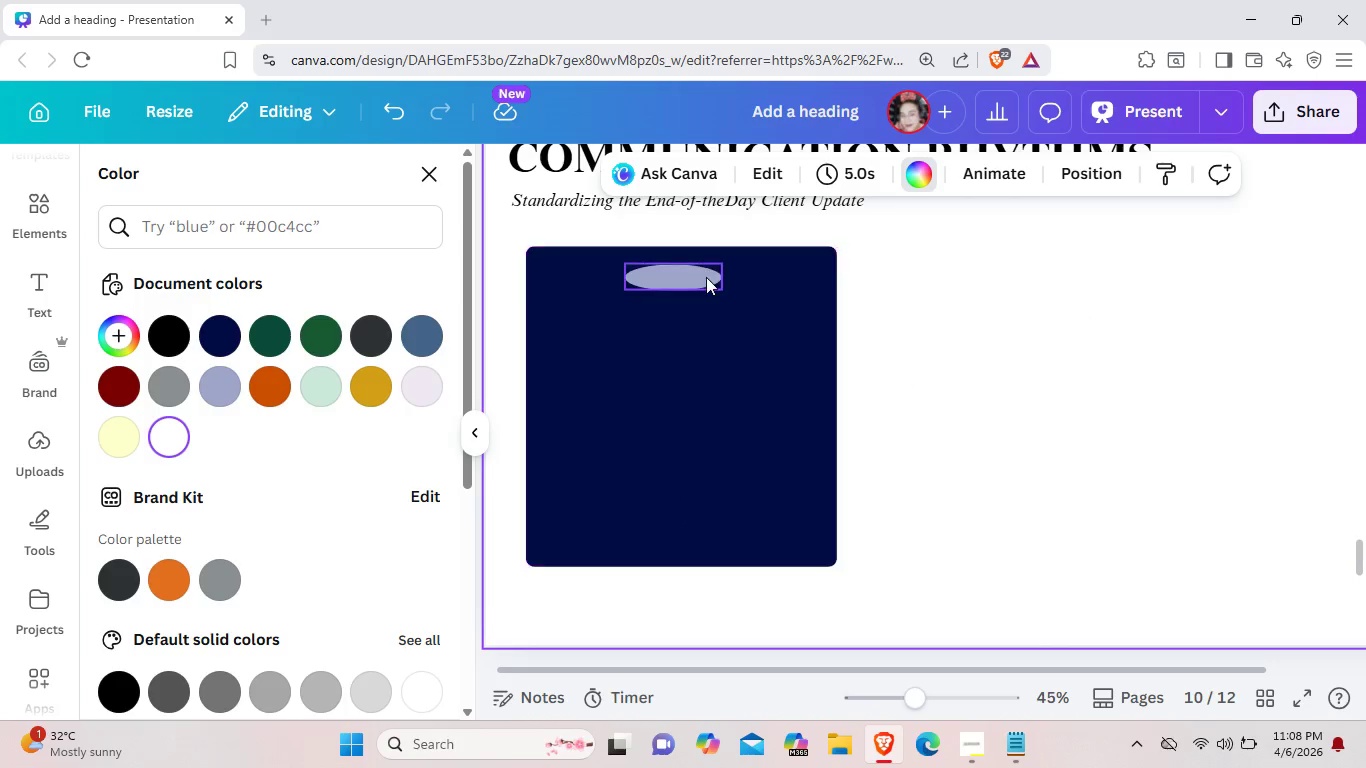 
left_click([705, 280])
 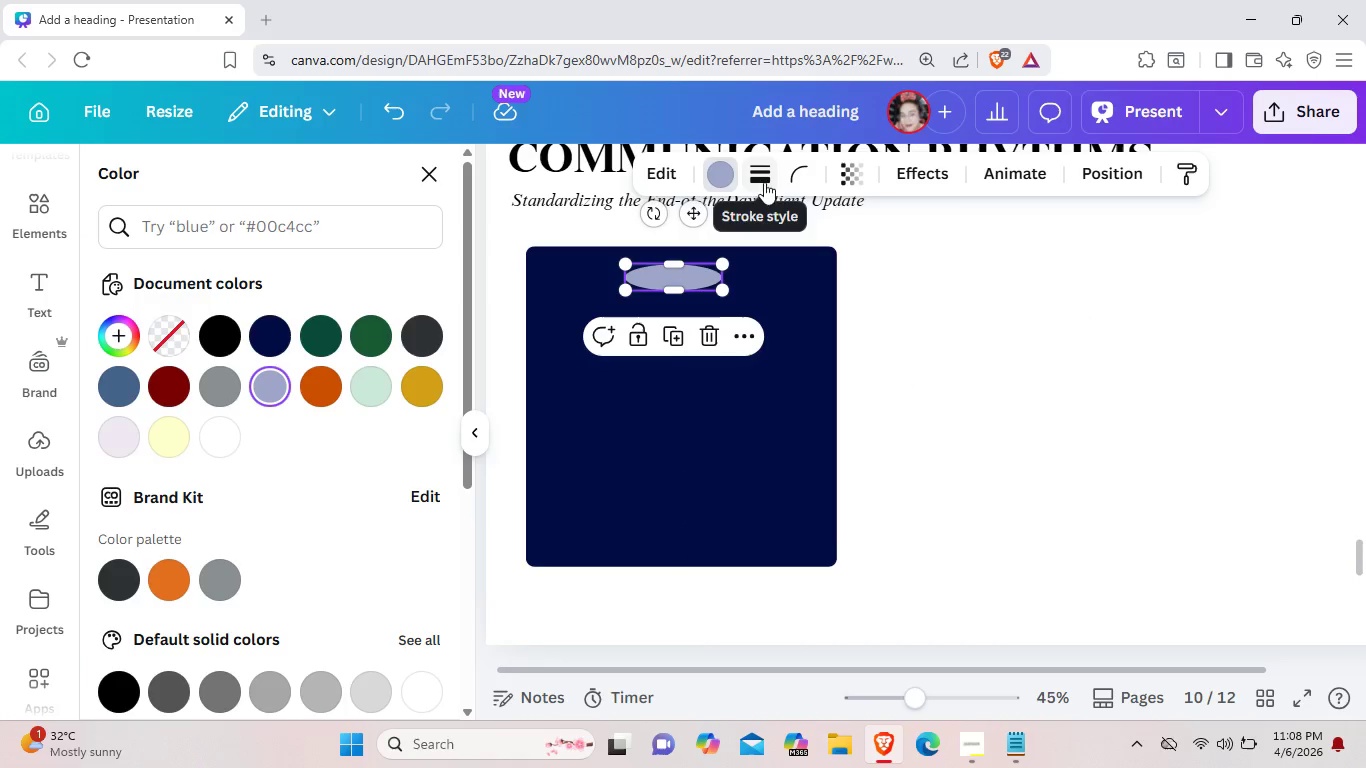 
left_click([853, 175])
 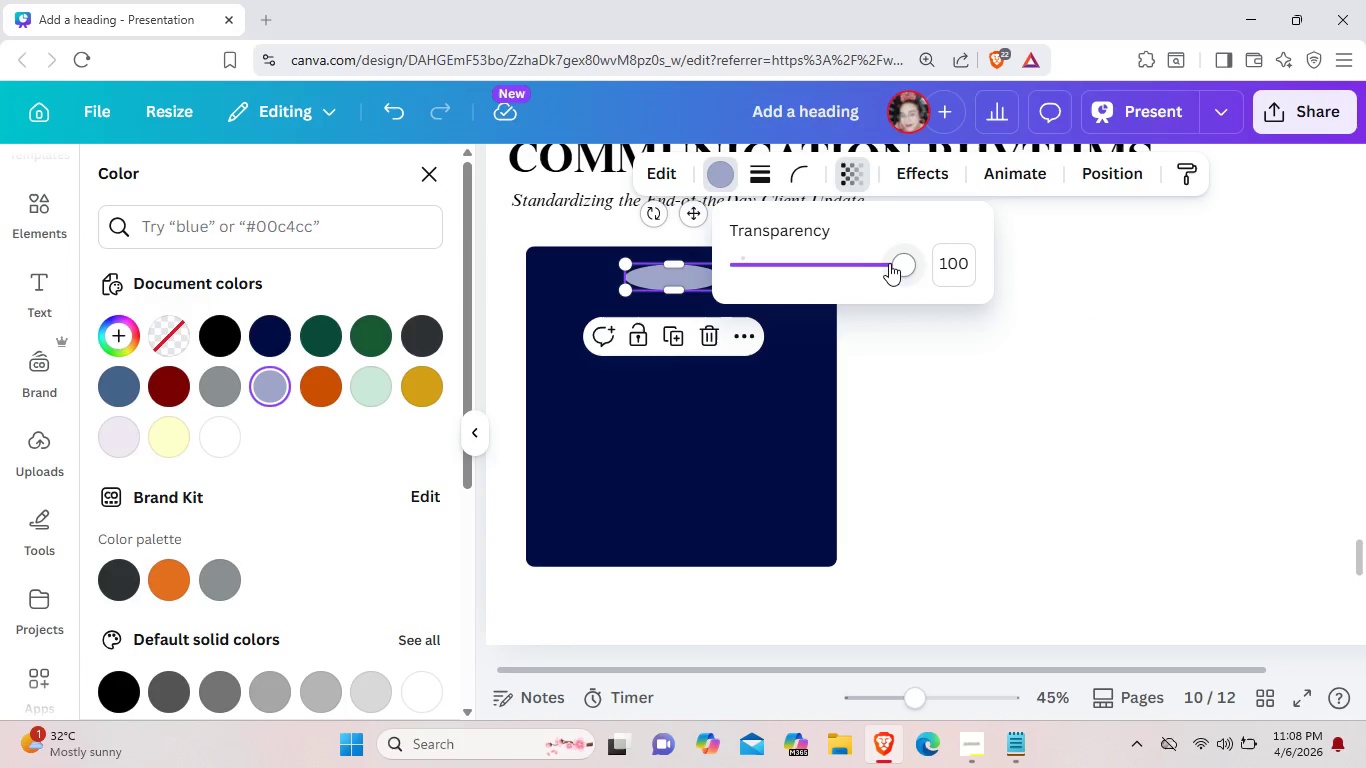 
left_click_drag(start_coordinate=[890, 262], to_coordinate=[860, 265])
 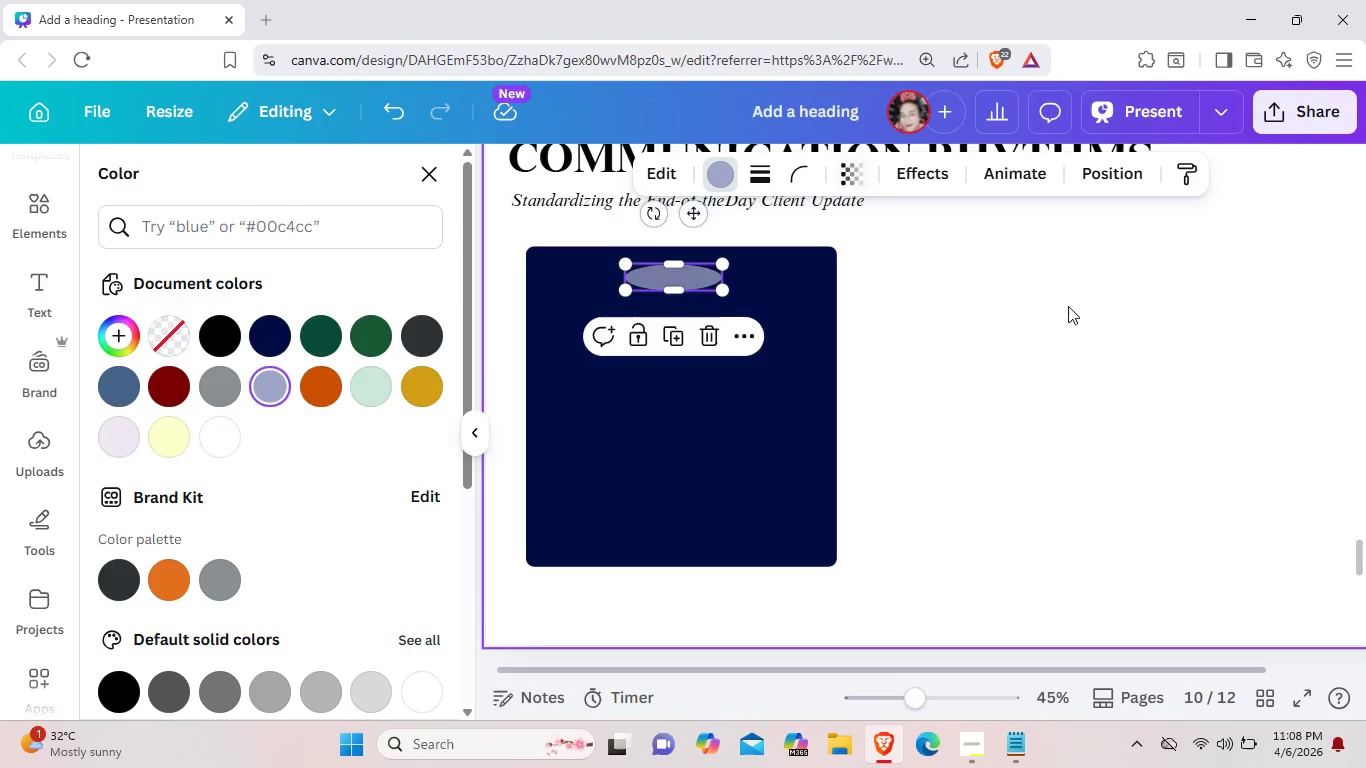 
left_click([1068, 306])
 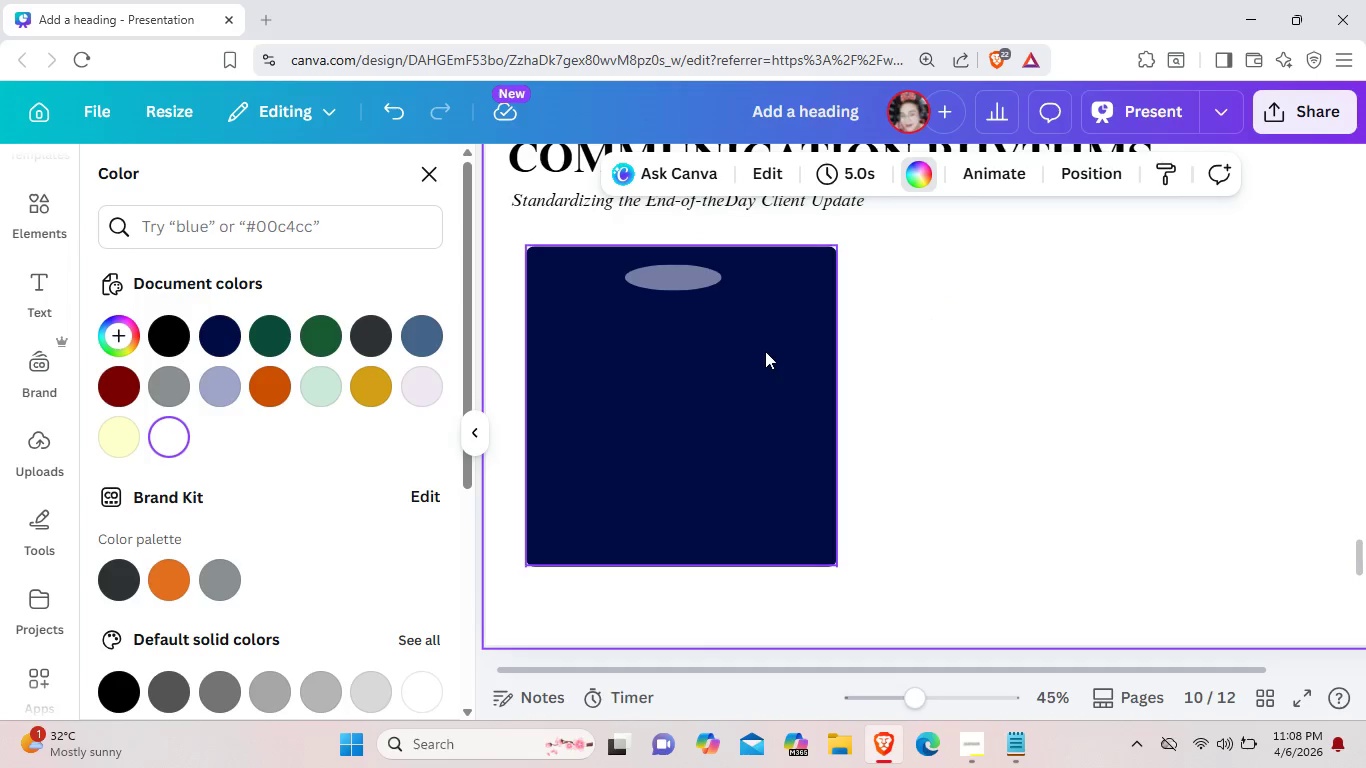 
wait(6.69)
 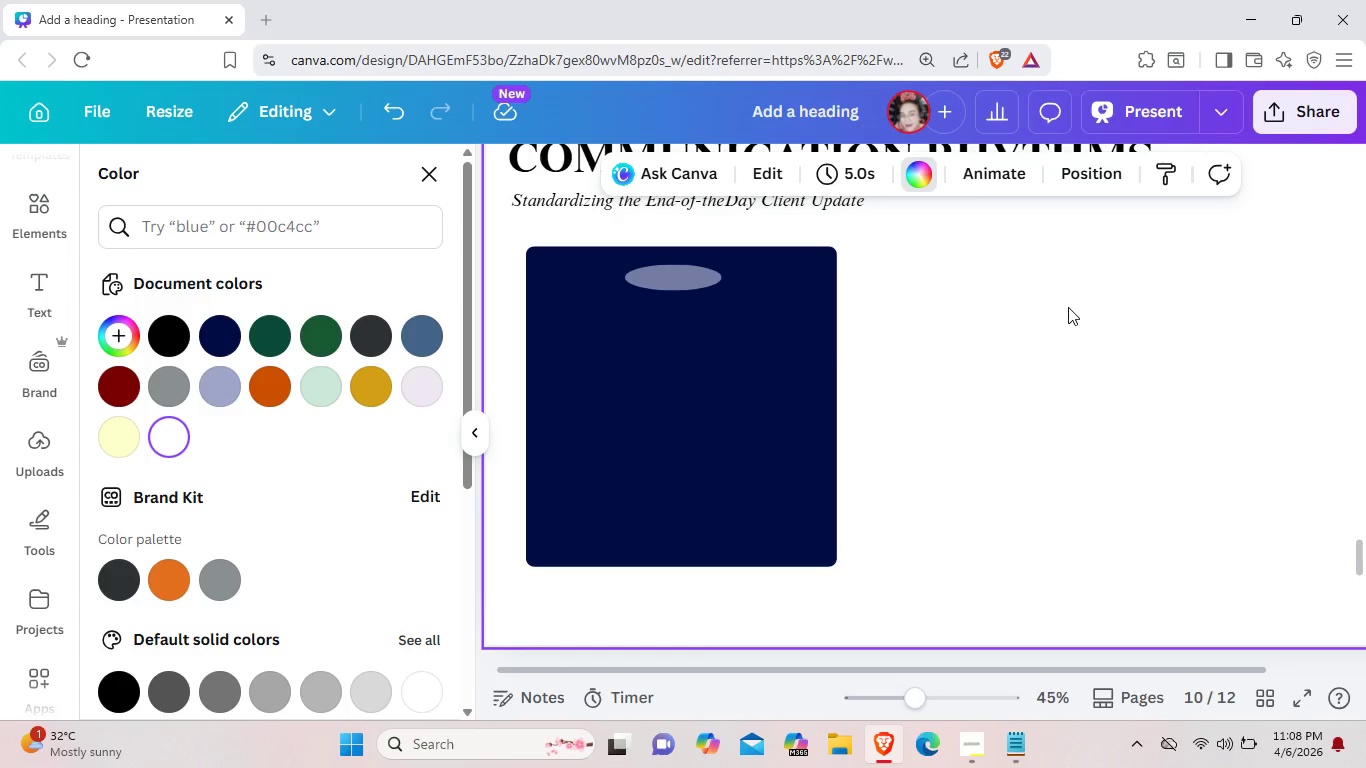 
left_click([43, 205])
 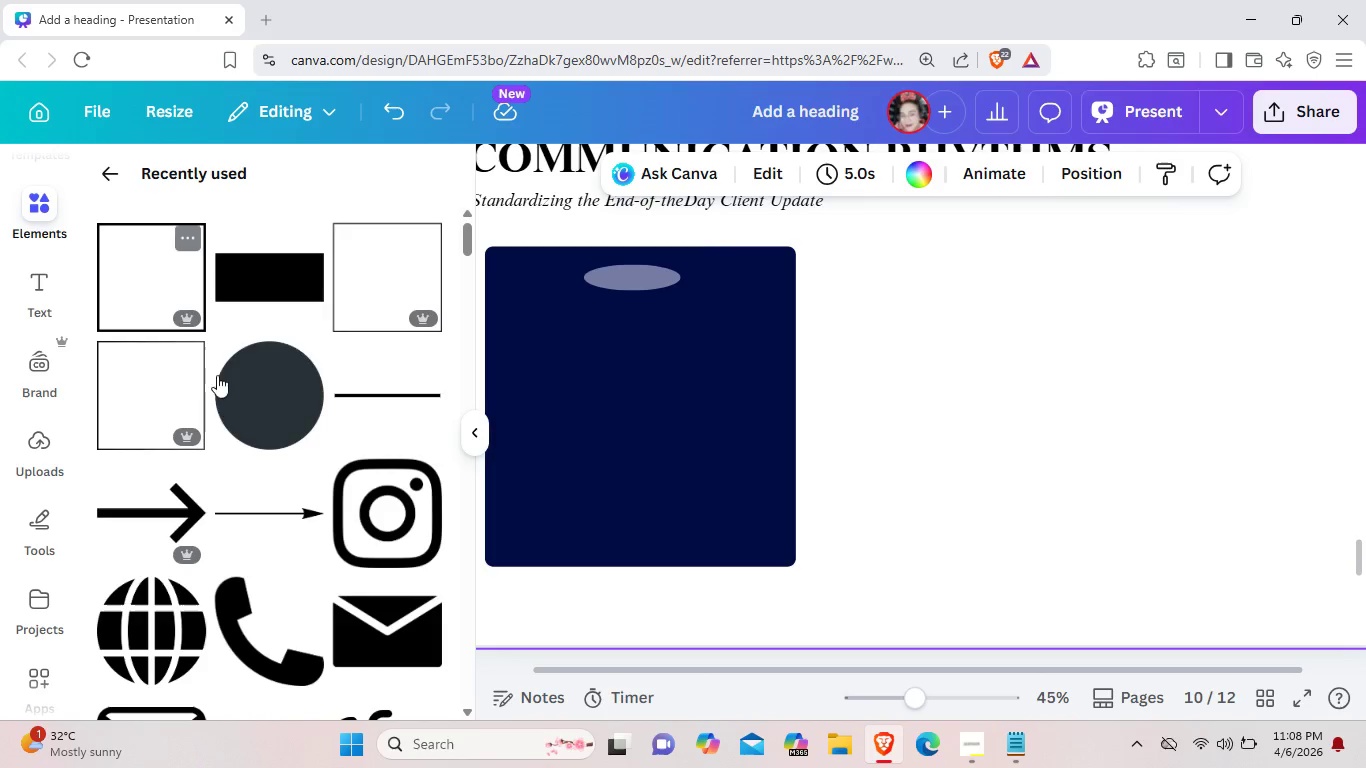 
scroll: coordinate [216, 455], scroll_direction: up, amount: 7.0
 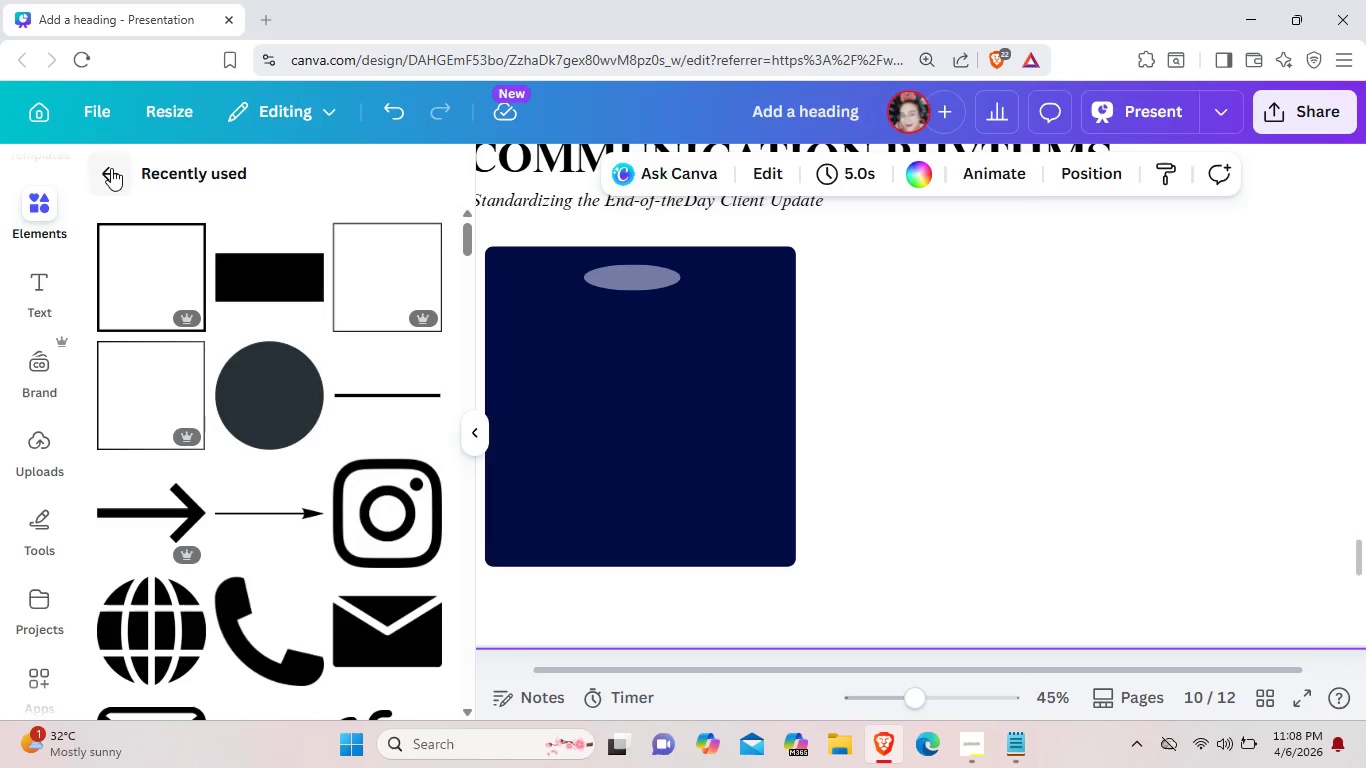 
left_click([111, 170])
 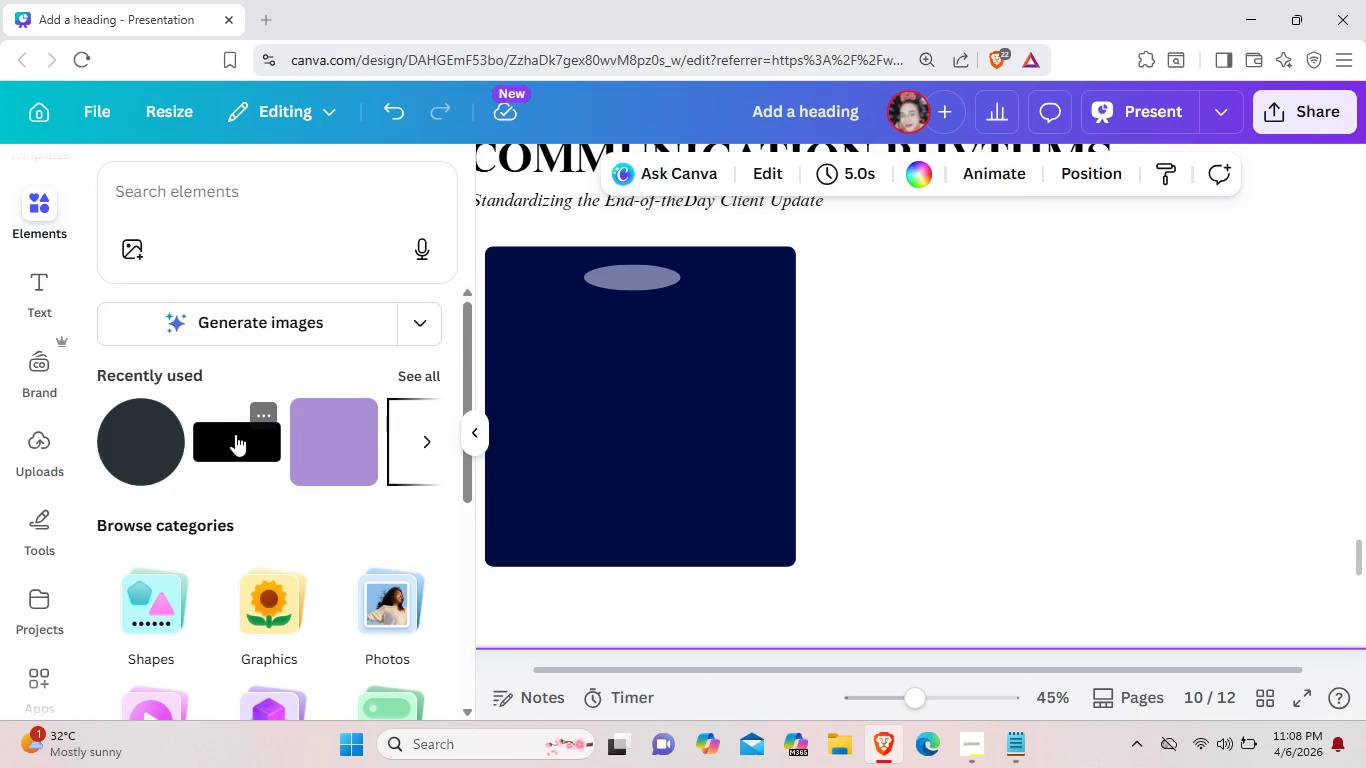 
left_click([237, 437])
 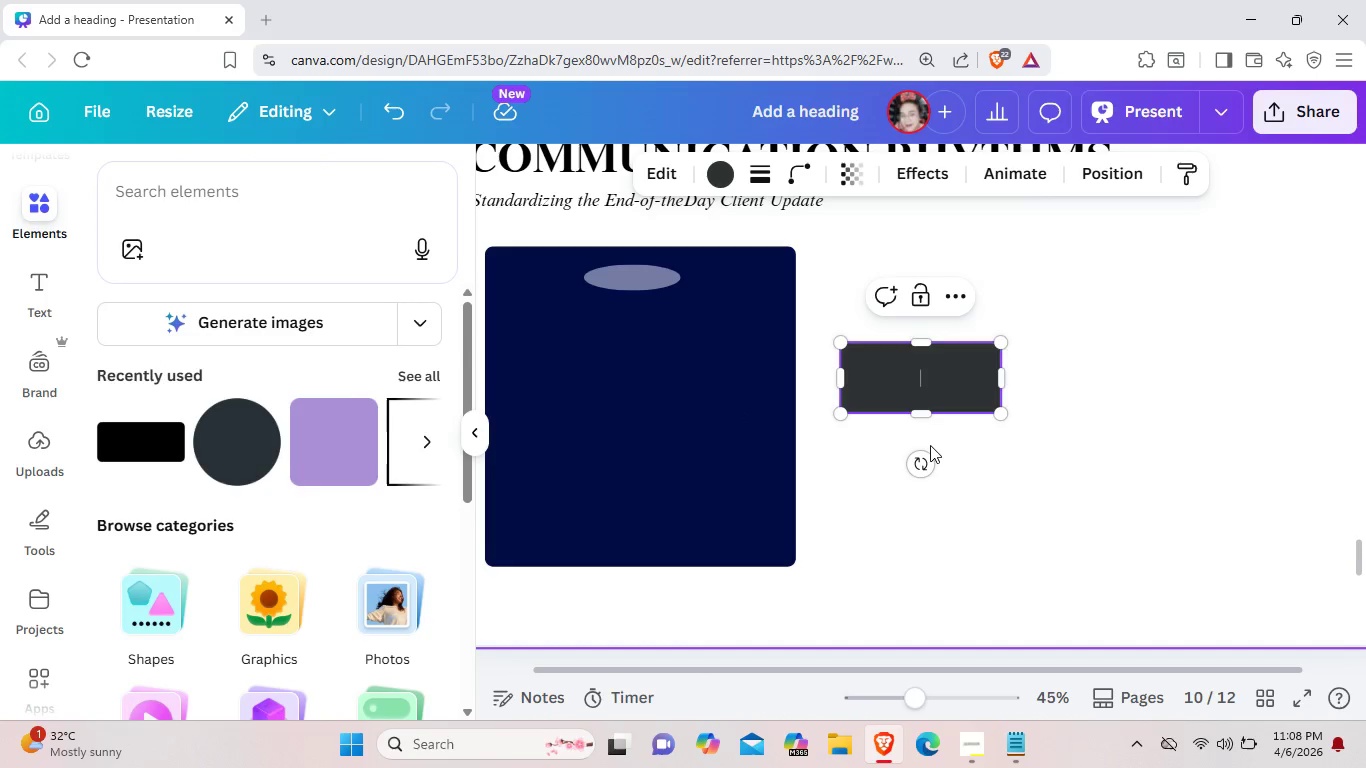 
left_click_drag(start_coordinate=[949, 398], to_coordinate=[853, 398])
 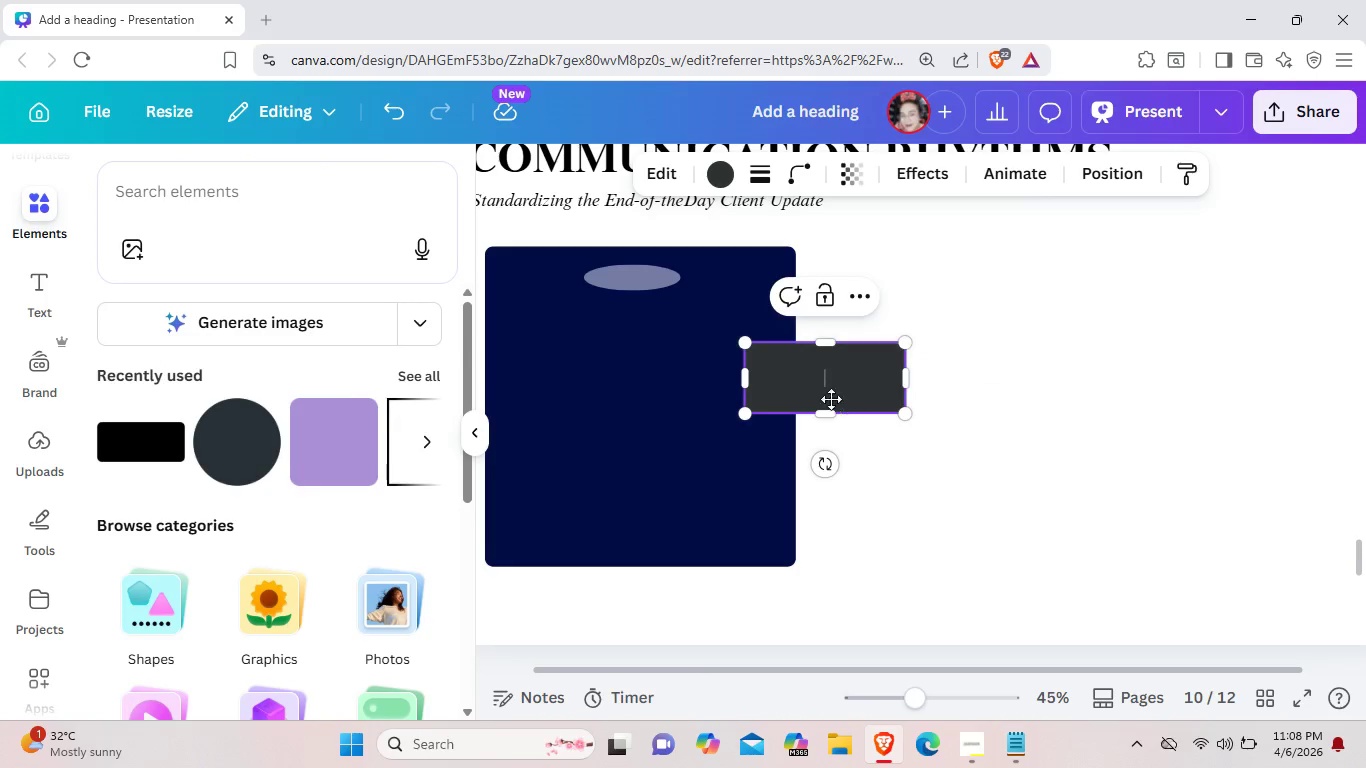 
left_click_drag(start_coordinate=[852, 398], to_coordinate=[619, 366])
 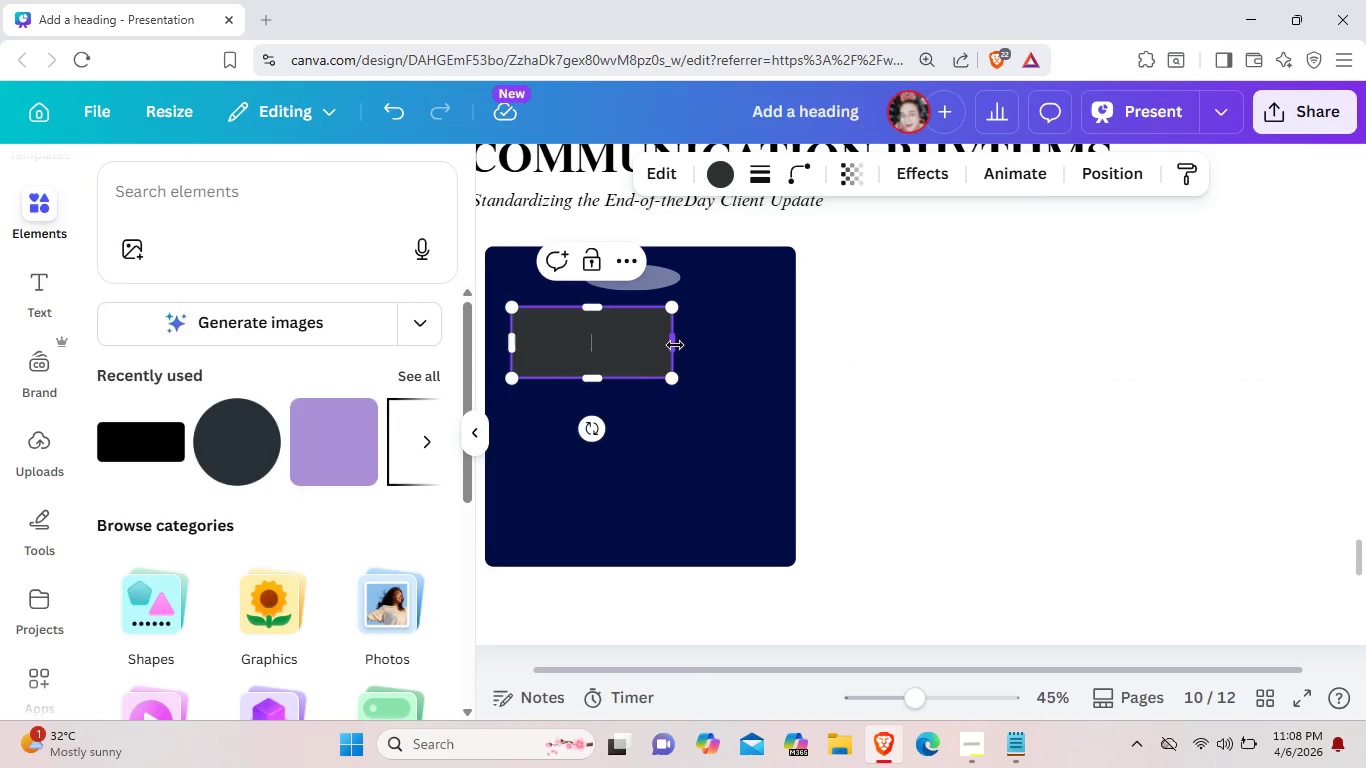 
left_click_drag(start_coordinate=[675, 345], to_coordinate=[769, 340])
 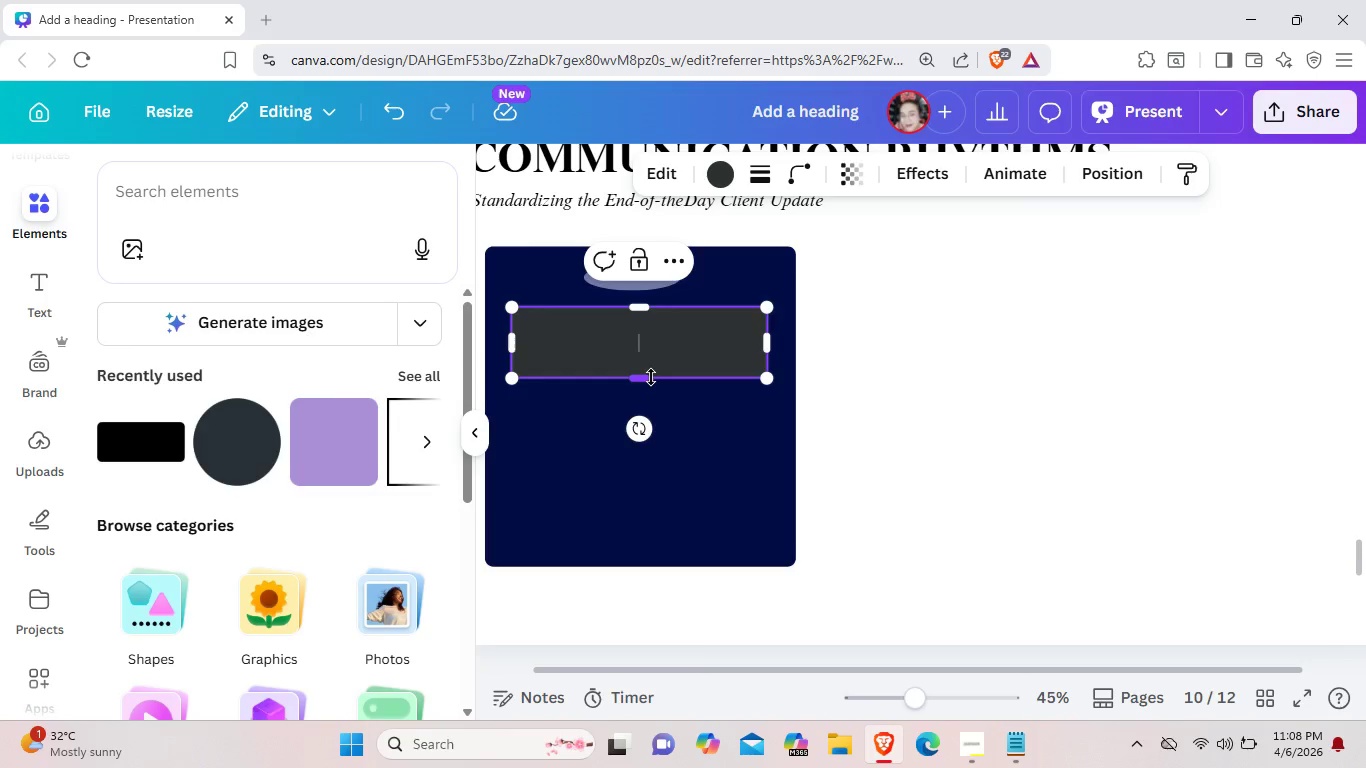 
left_click_drag(start_coordinate=[651, 377], to_coordinate=[641, 529])
 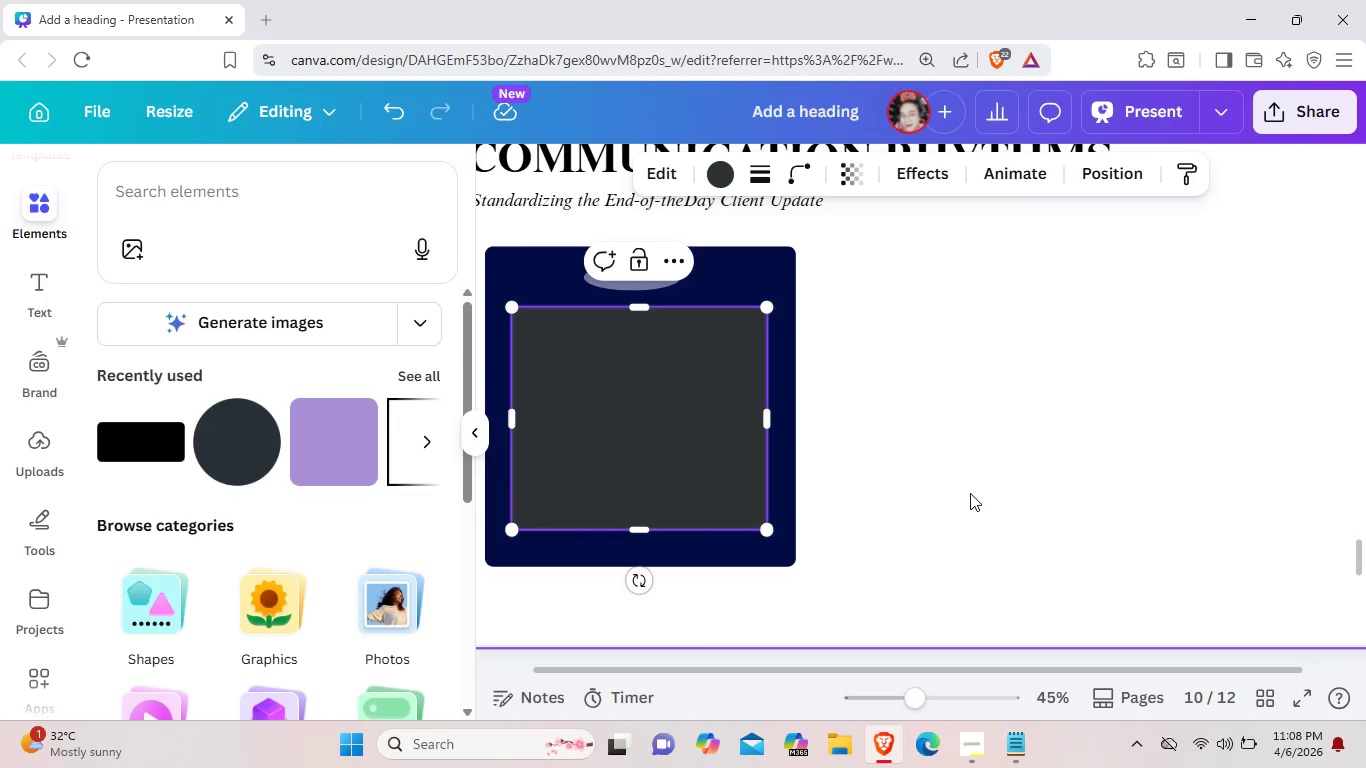 
left_click([970, 493])
 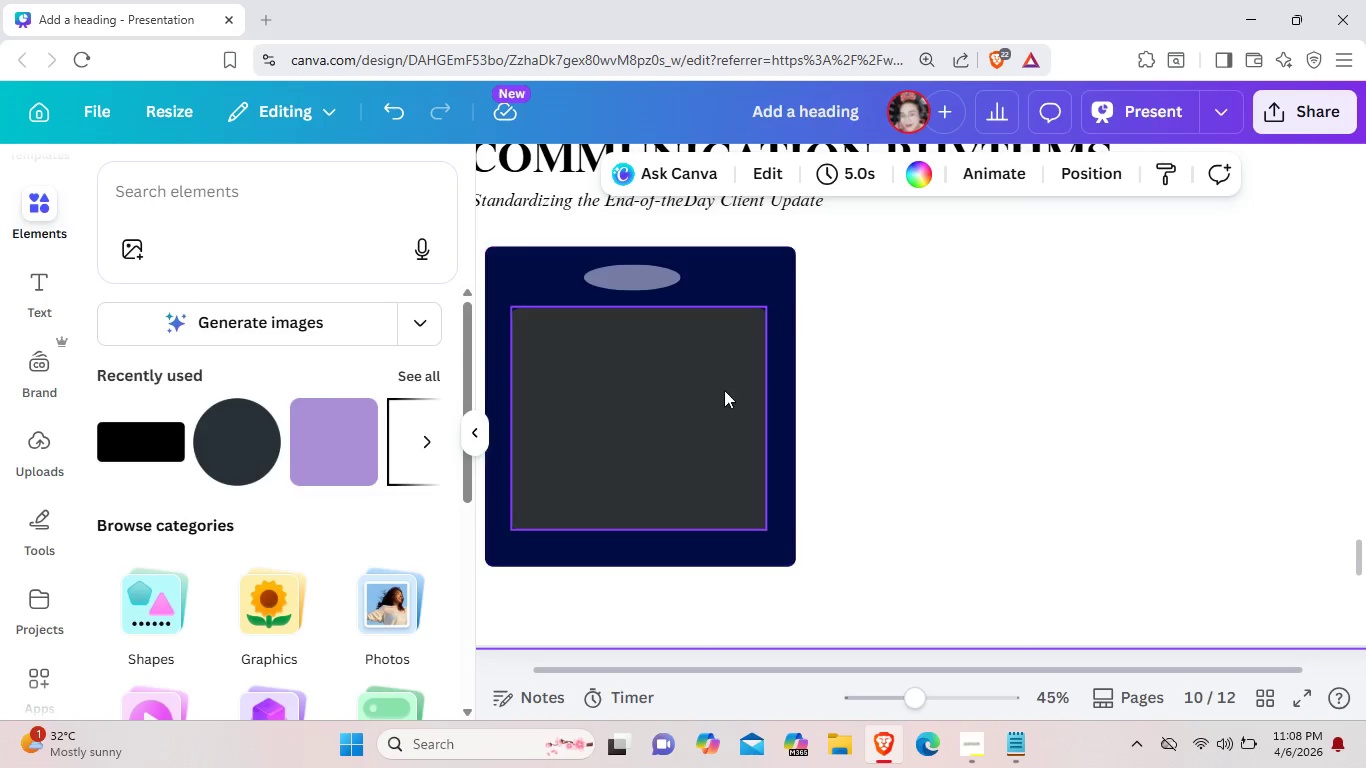 
left_click([724, 390])
 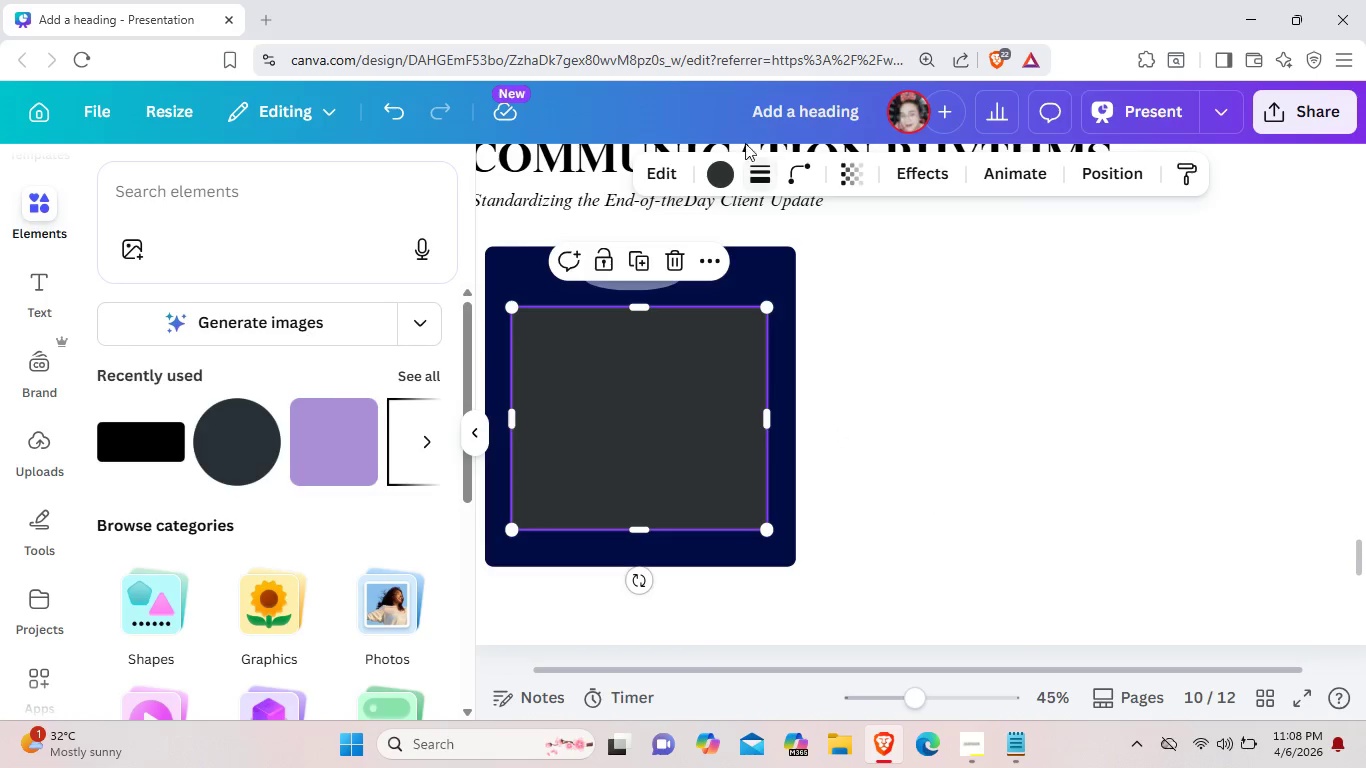 
left_click([720, 167])
 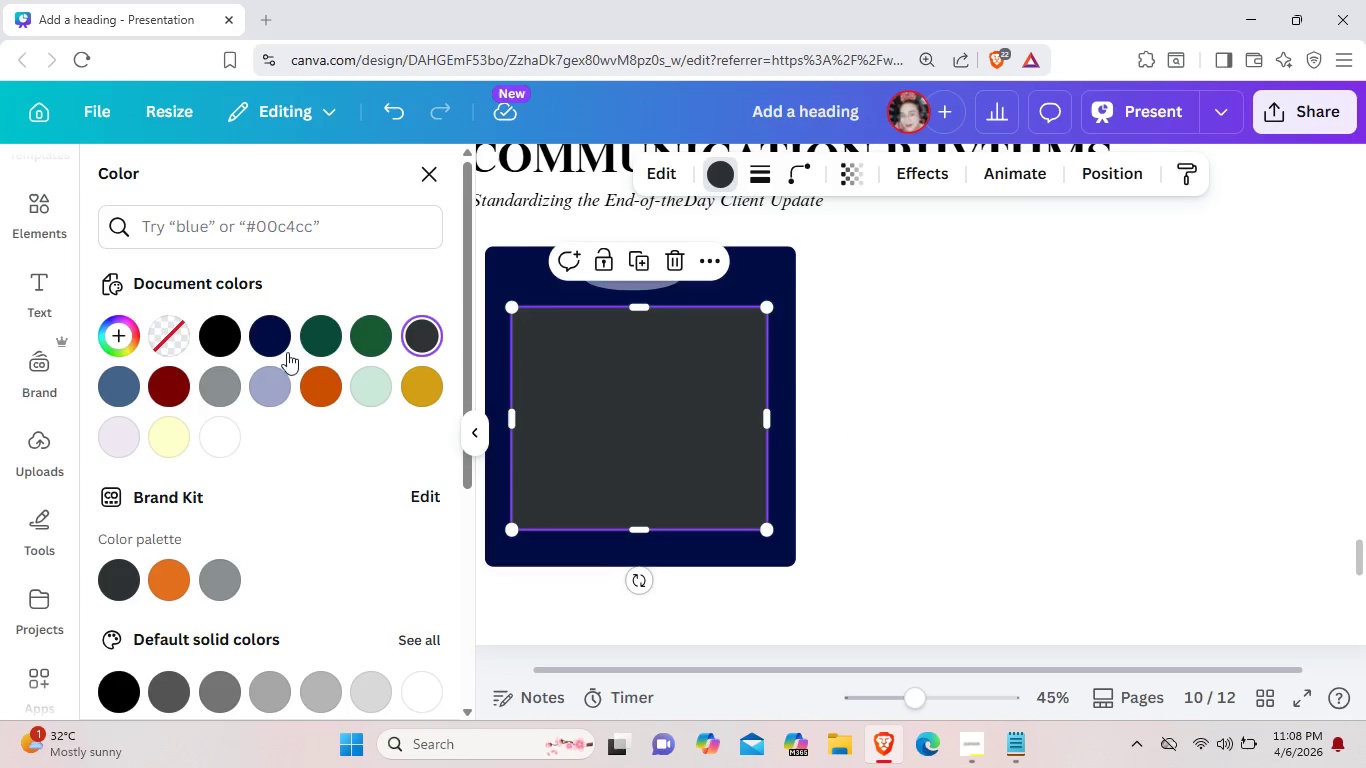 
left_click([279, 381])
 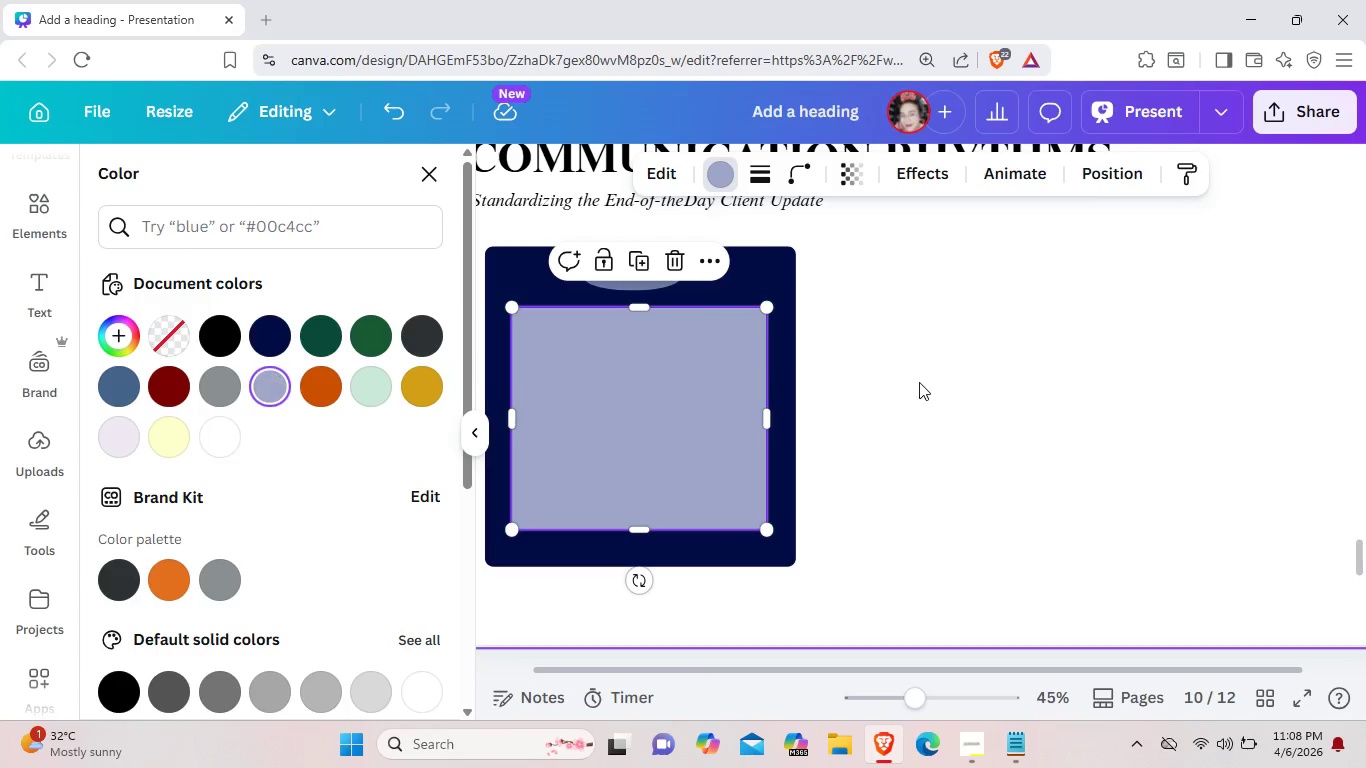 
left_click([919, 382])
 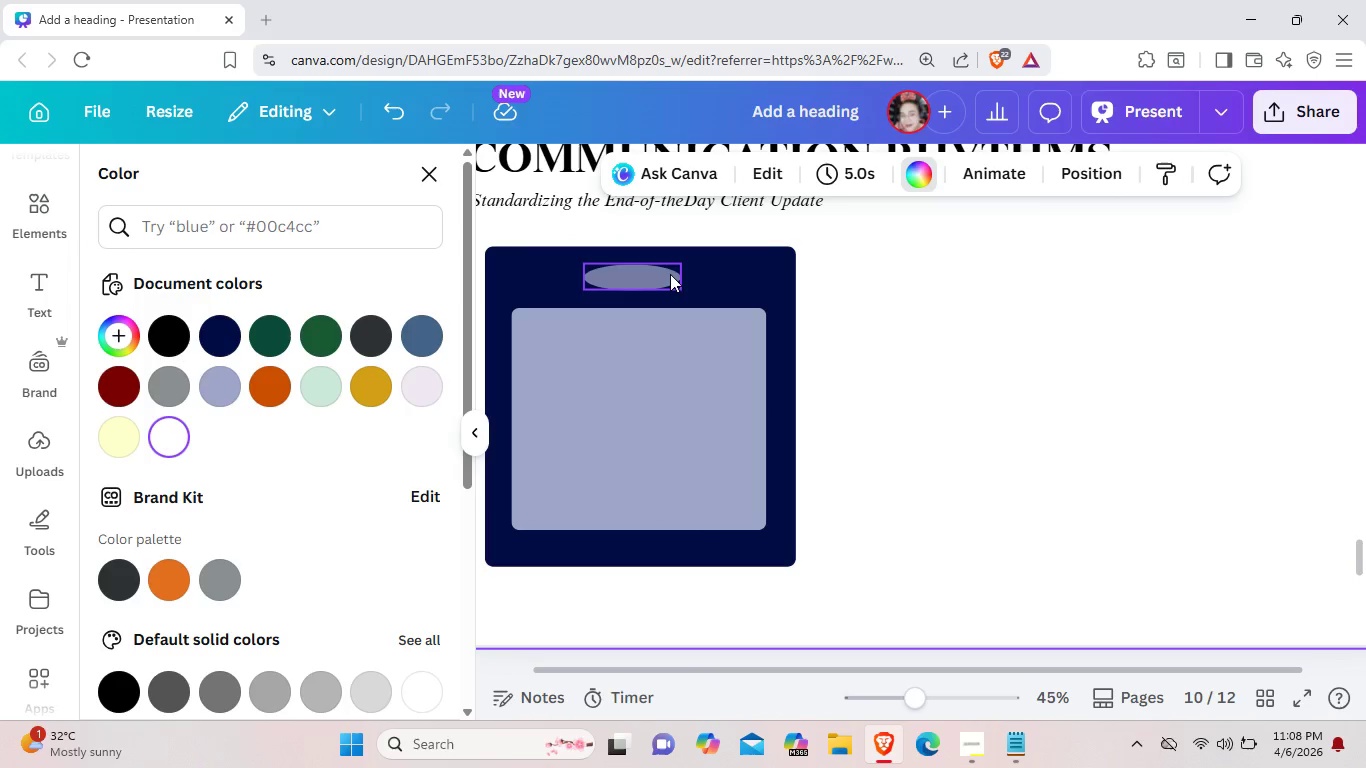 
left_click([669, 274])
 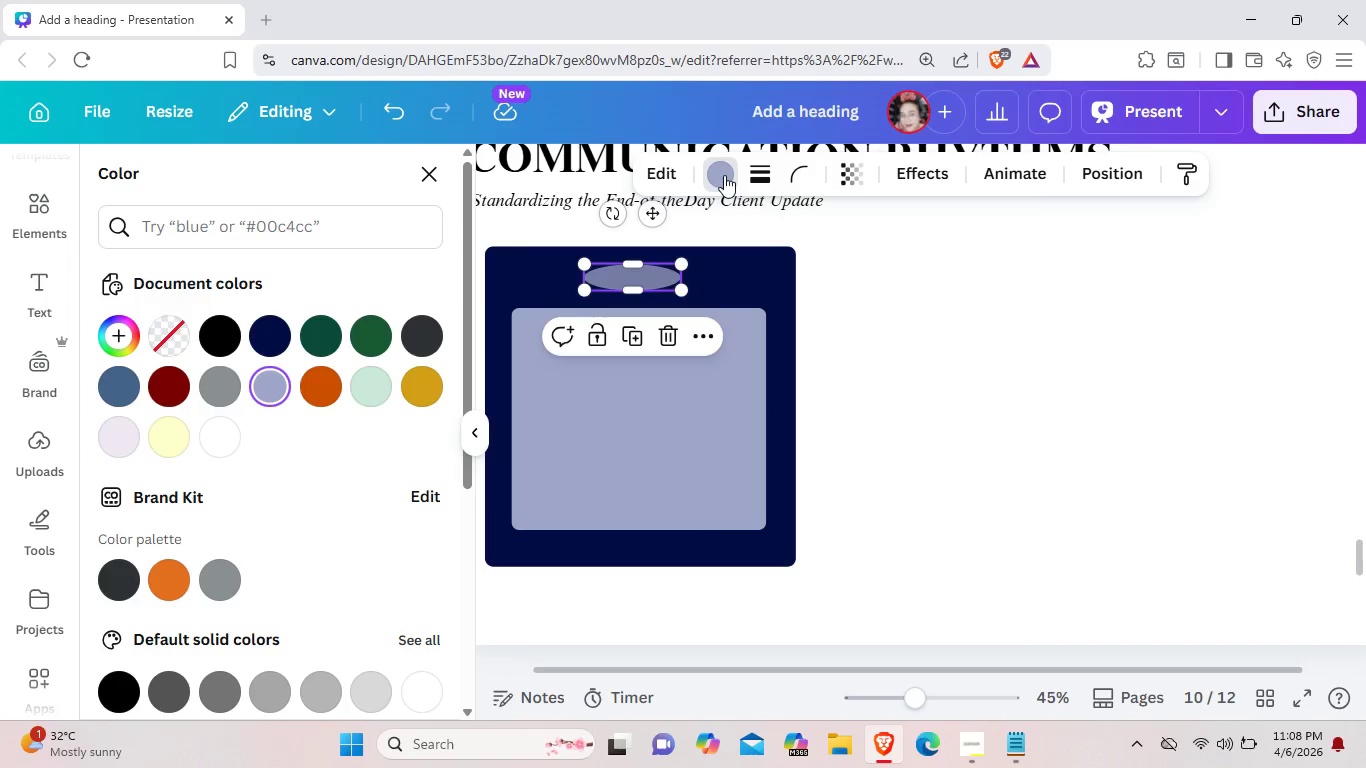 
left_click([847, 175])
 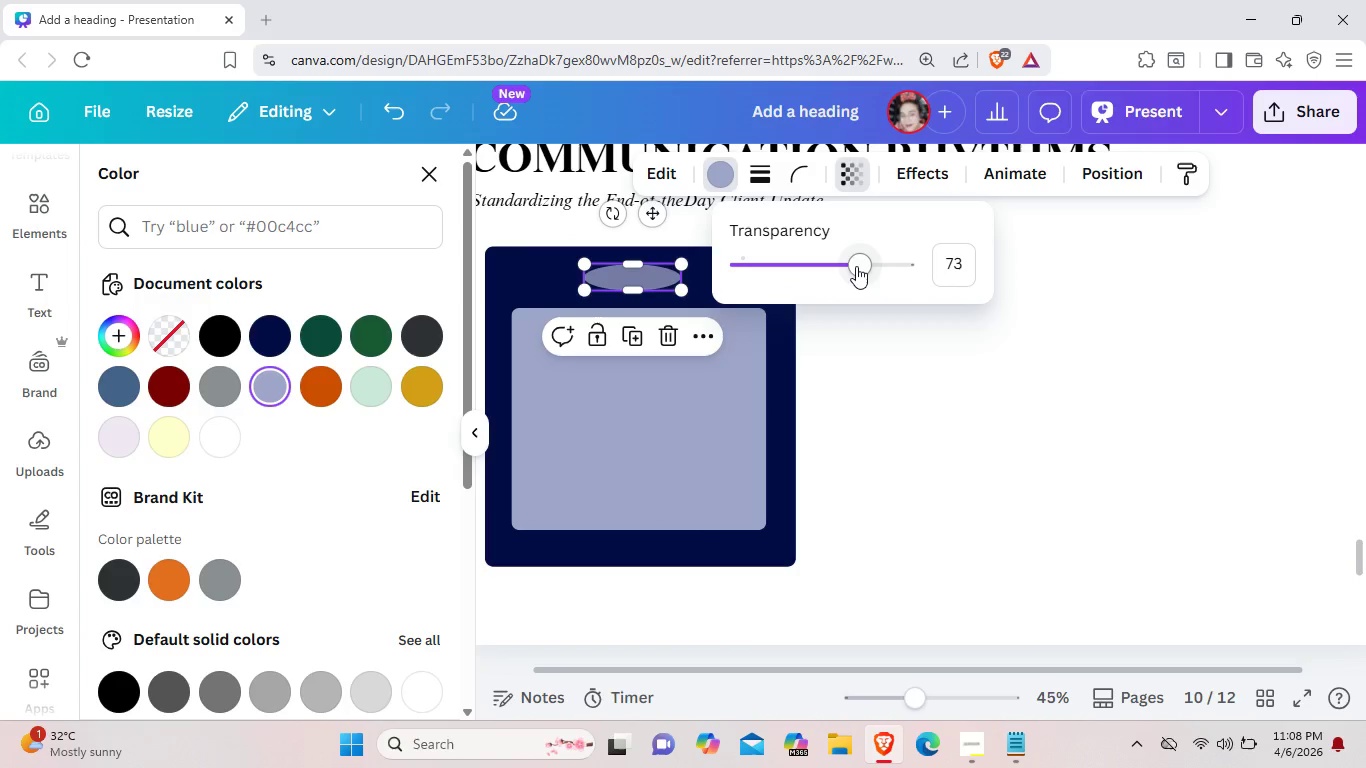 
left_click_drag(start_coordinate=[858, 267], to_coordinate=[835, 267])
 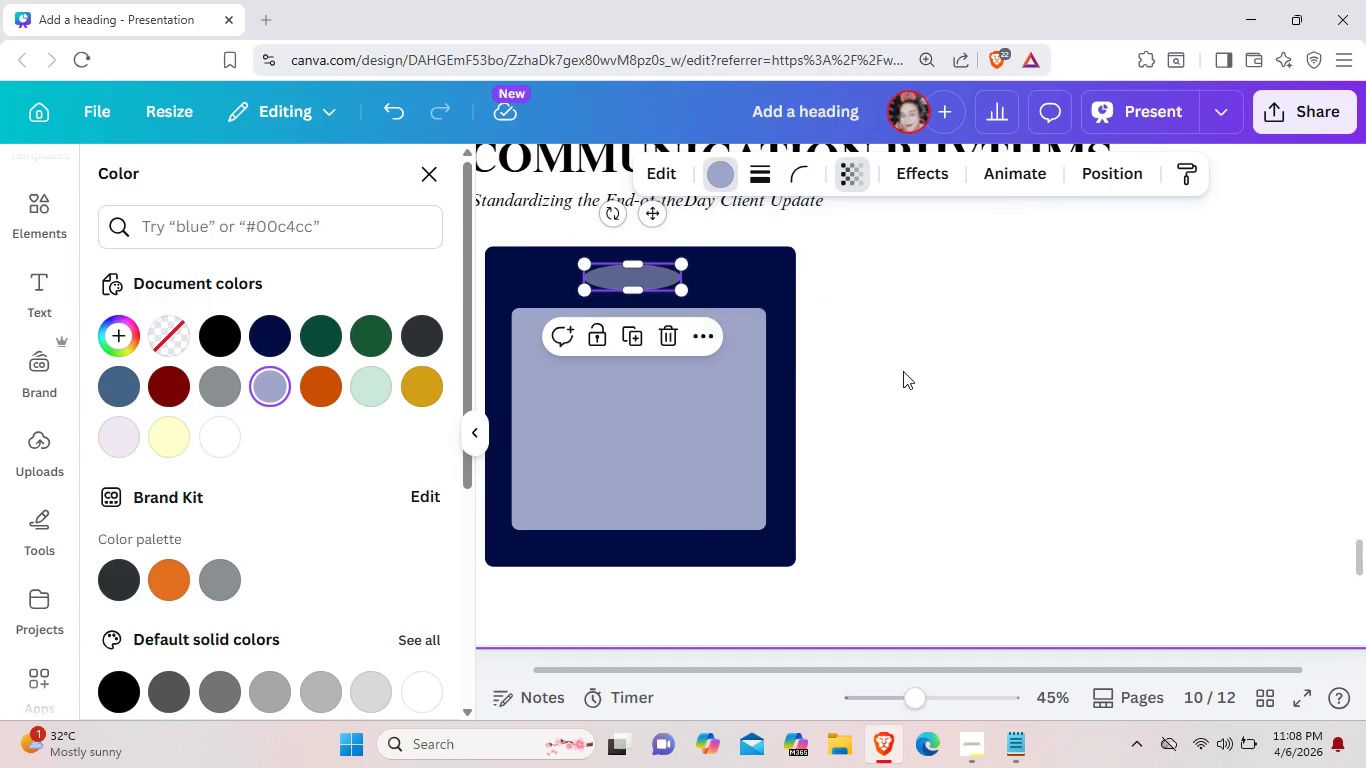 
left_click([903, 371])
 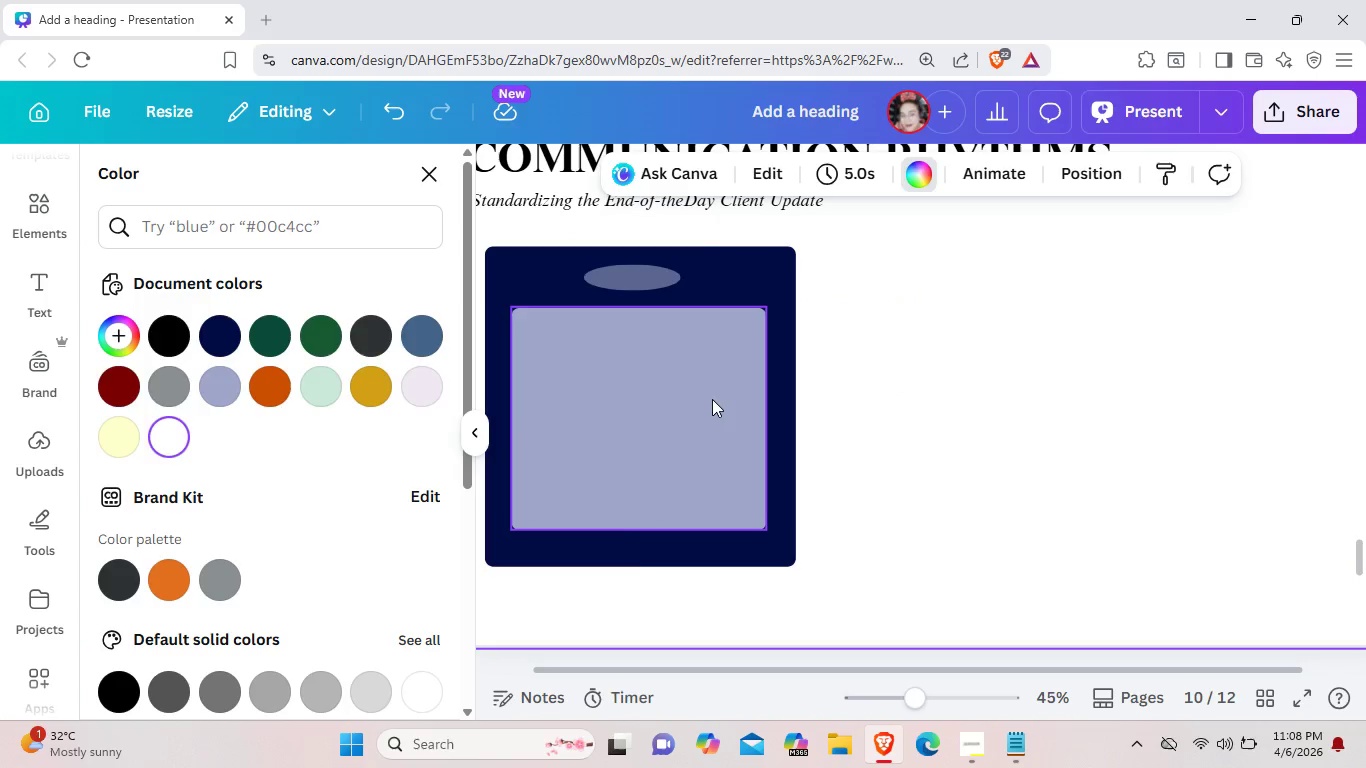 
left_click([712, 399])
 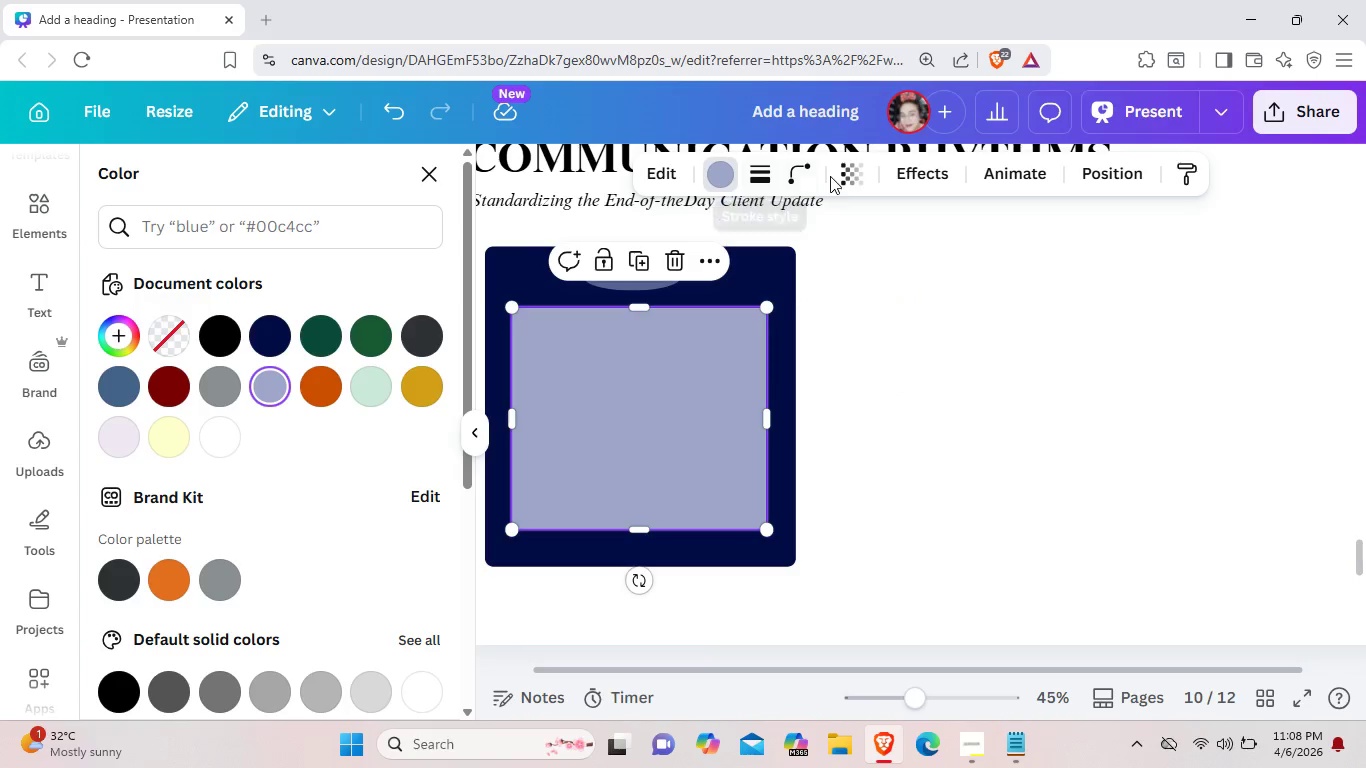 
left_click([840, 175])
 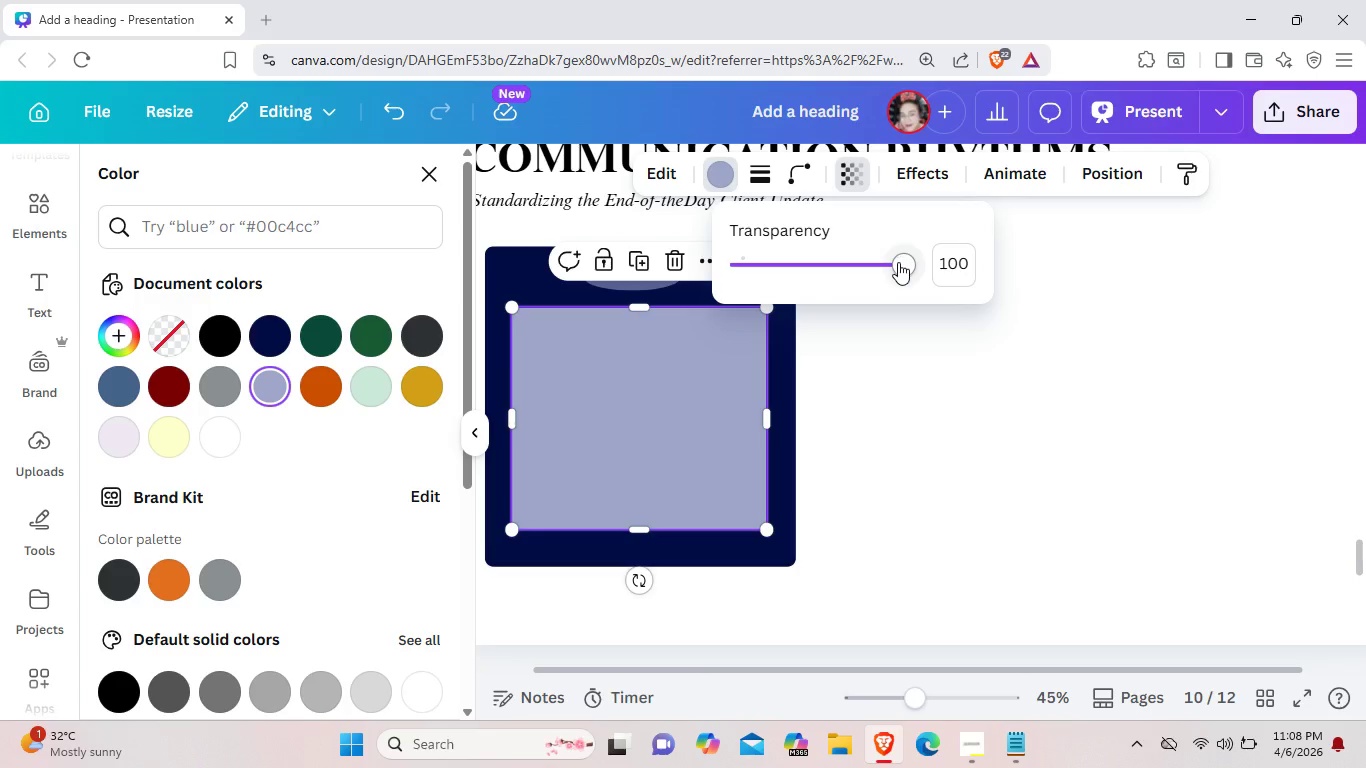 
left_click_drag(start_coordinate=[898, 262], to_coordinate=[831, 262])
 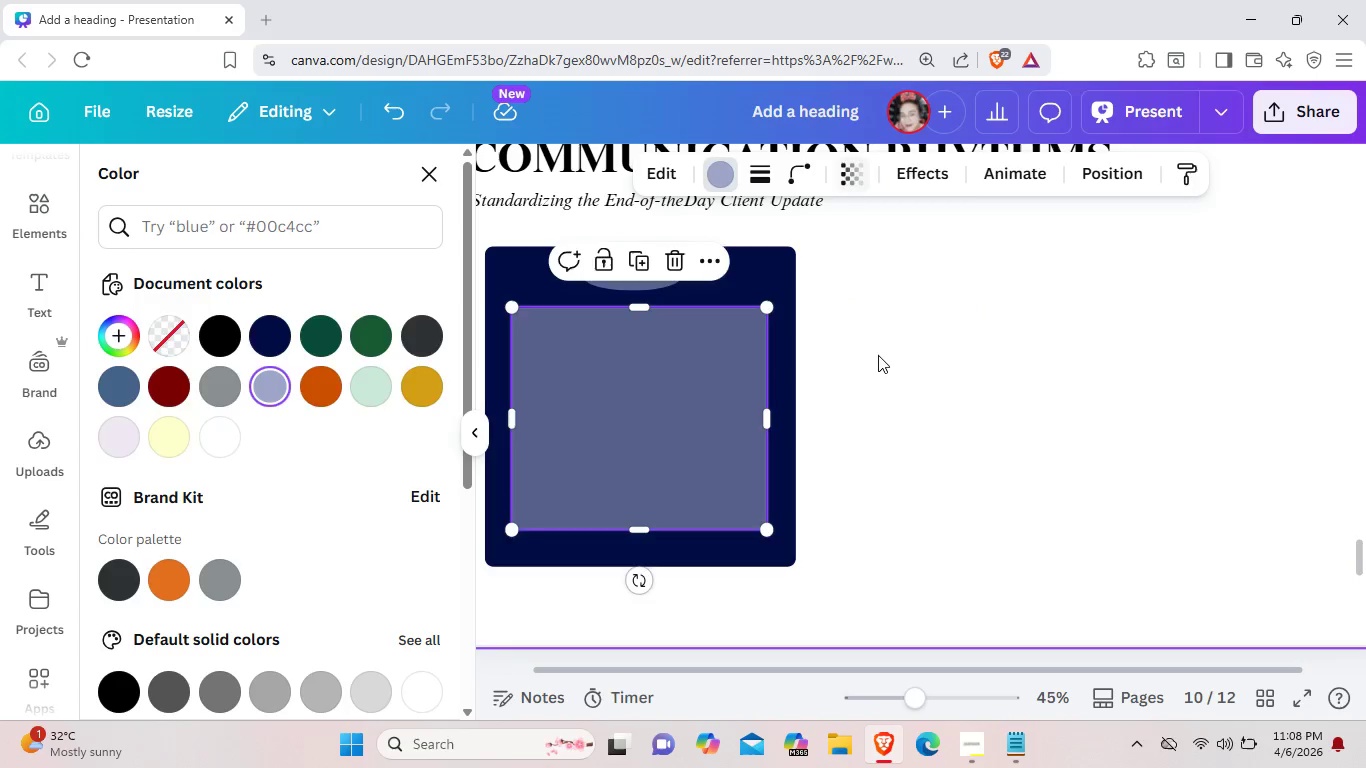 
left_click([878, 355])
 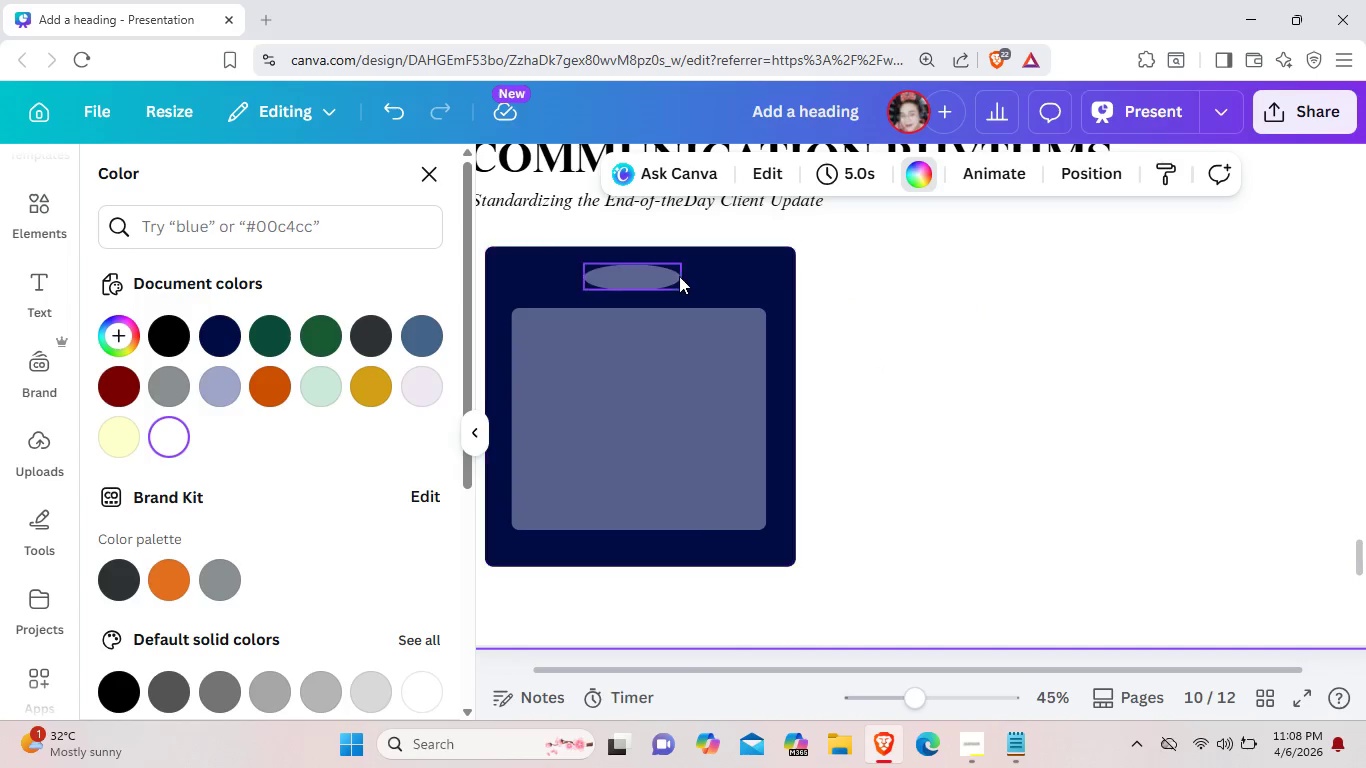 
left_click([679, 276])
 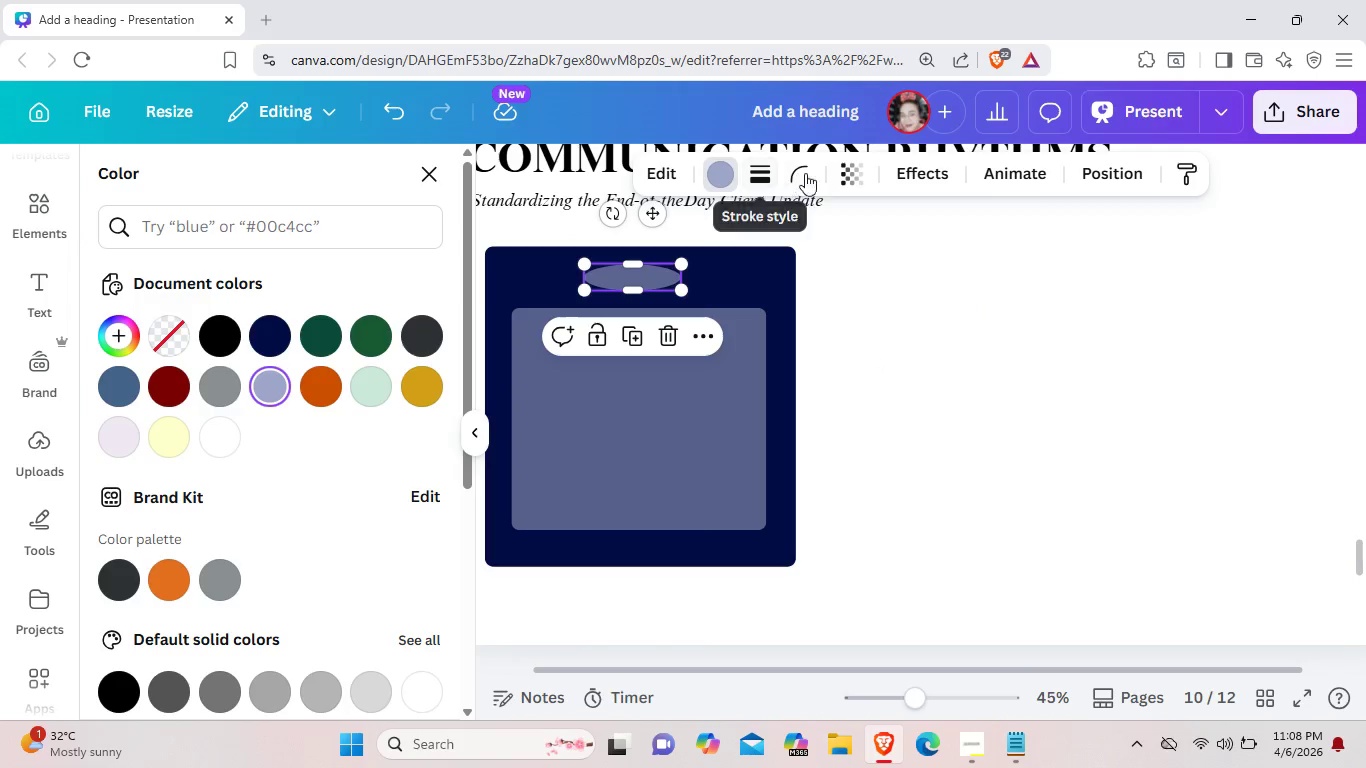 
left_click([841, 173])
 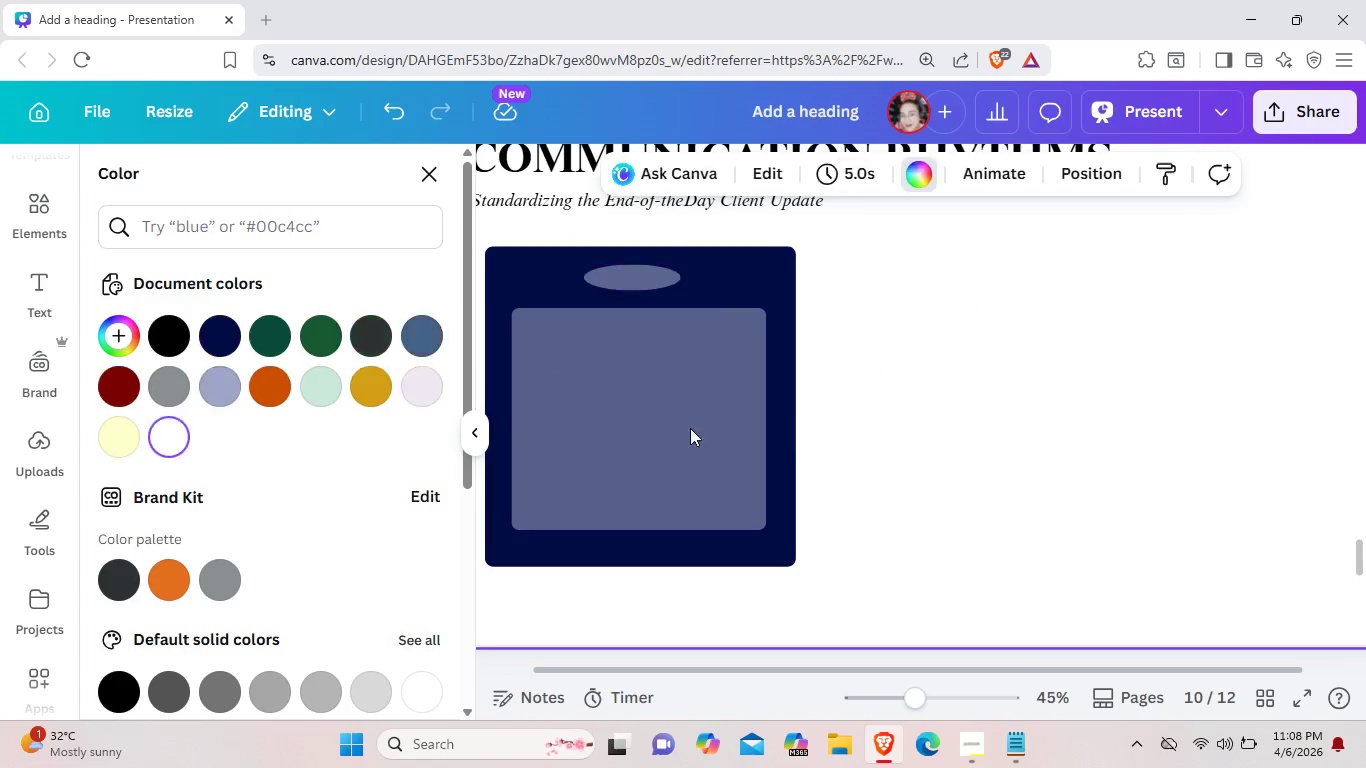 
double_click([671, 428])
 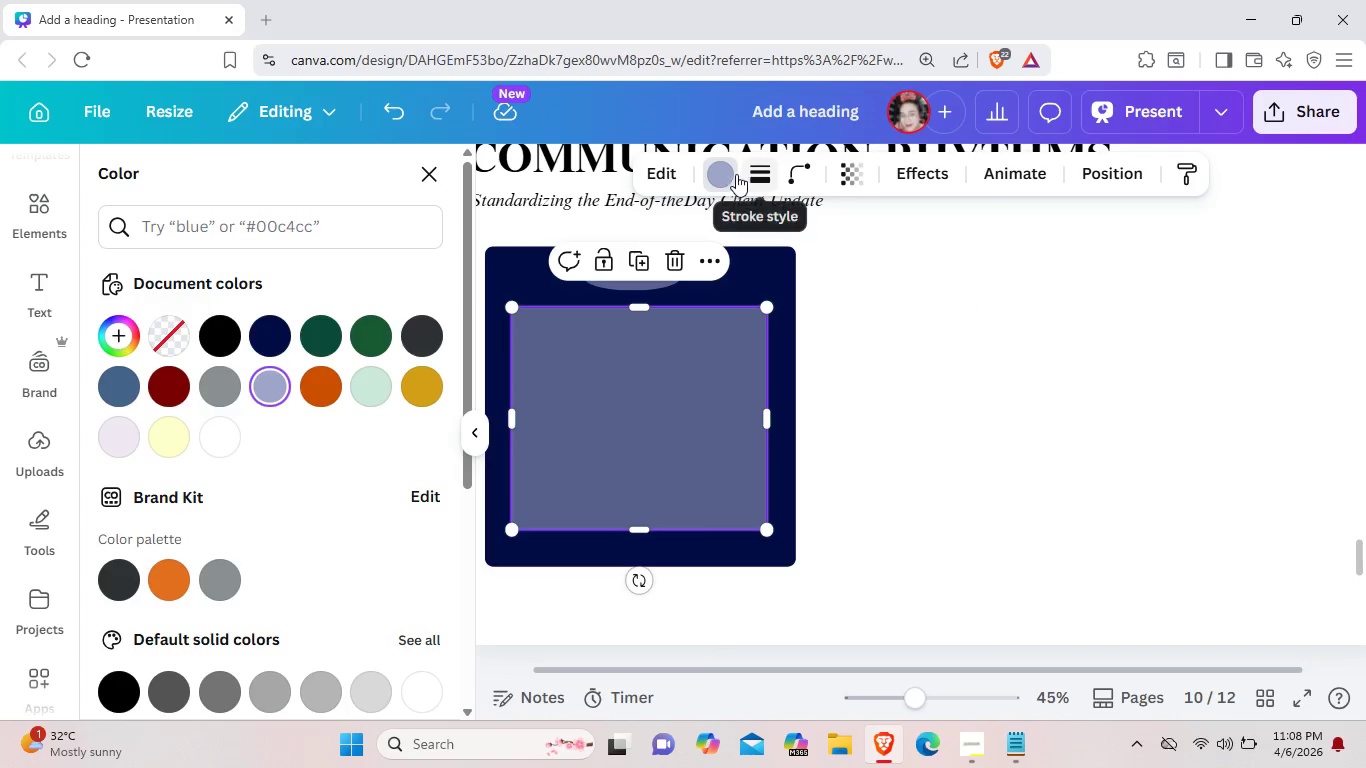 
left_click([728, 172])
 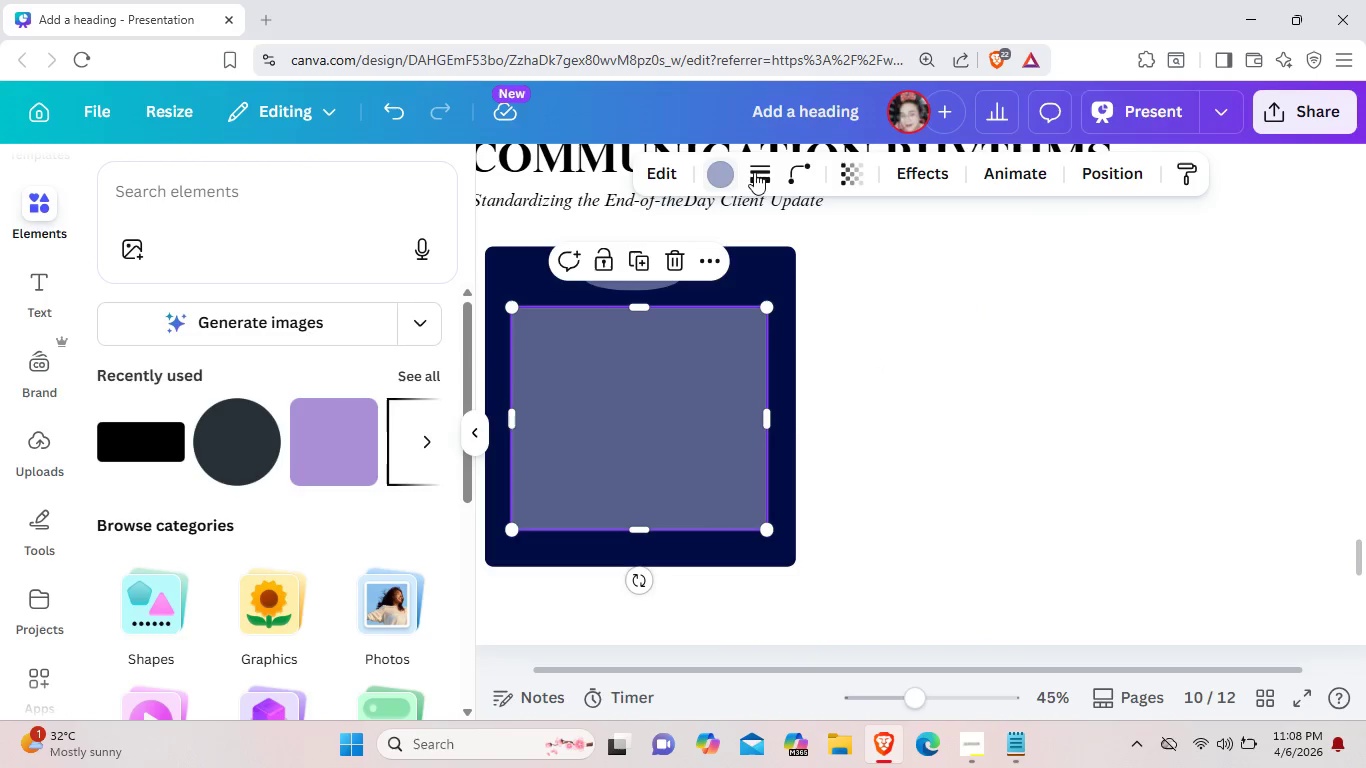 
left_click([862, 177])
 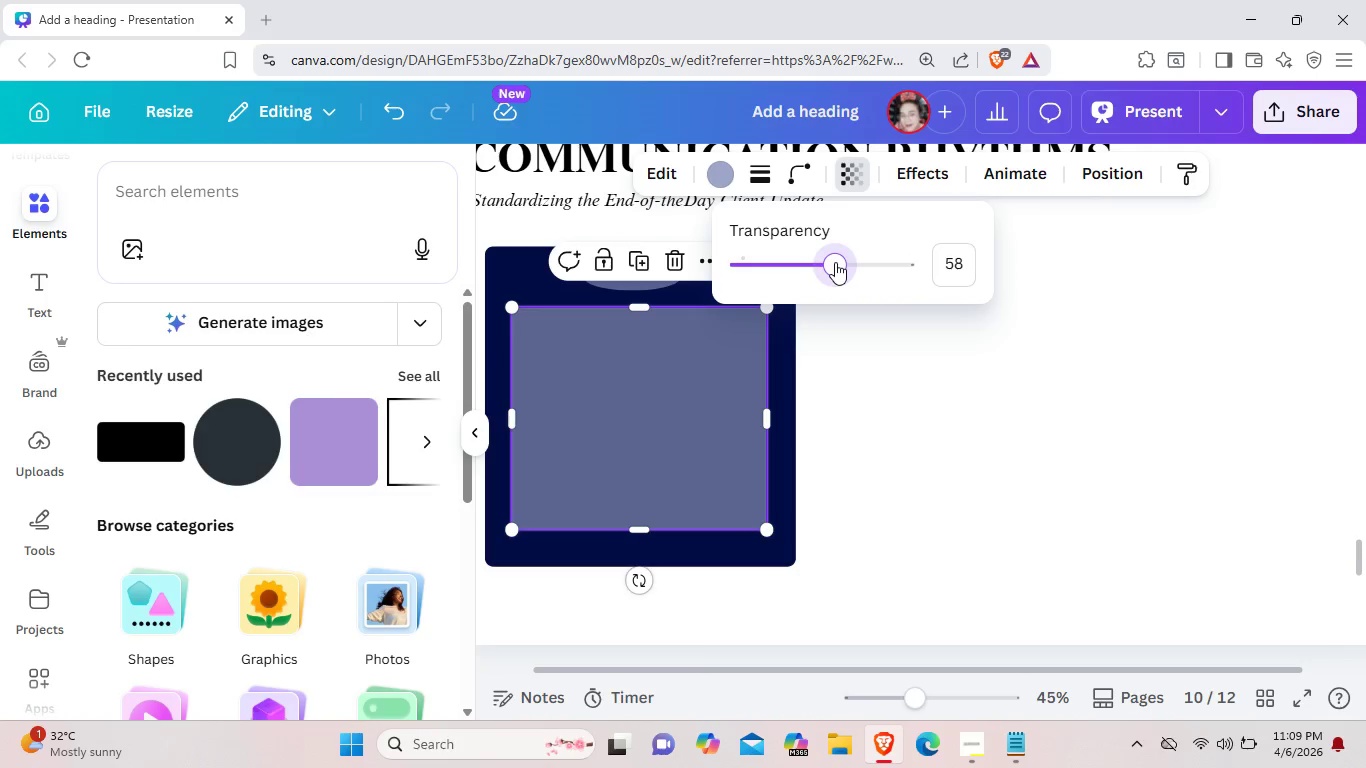 
left_click([922, 380])
 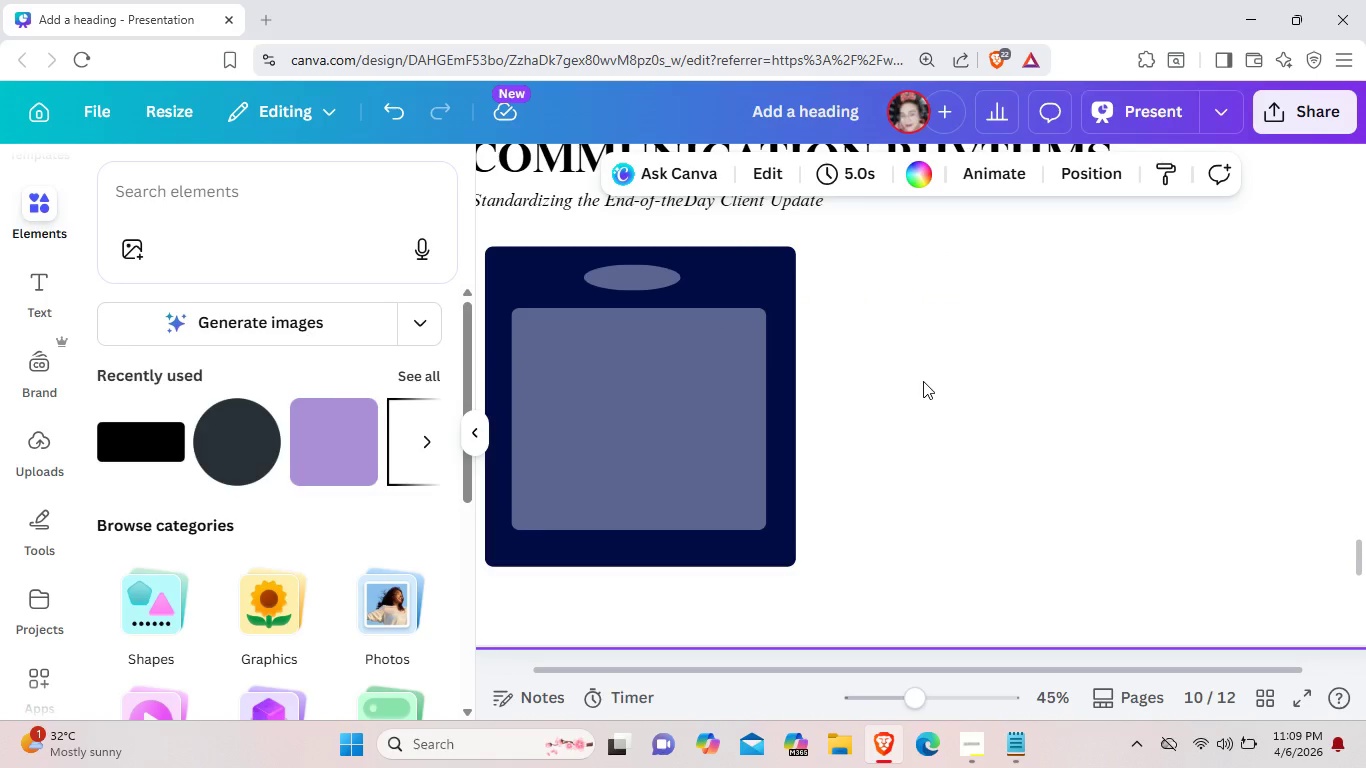 
wait(8.83)
 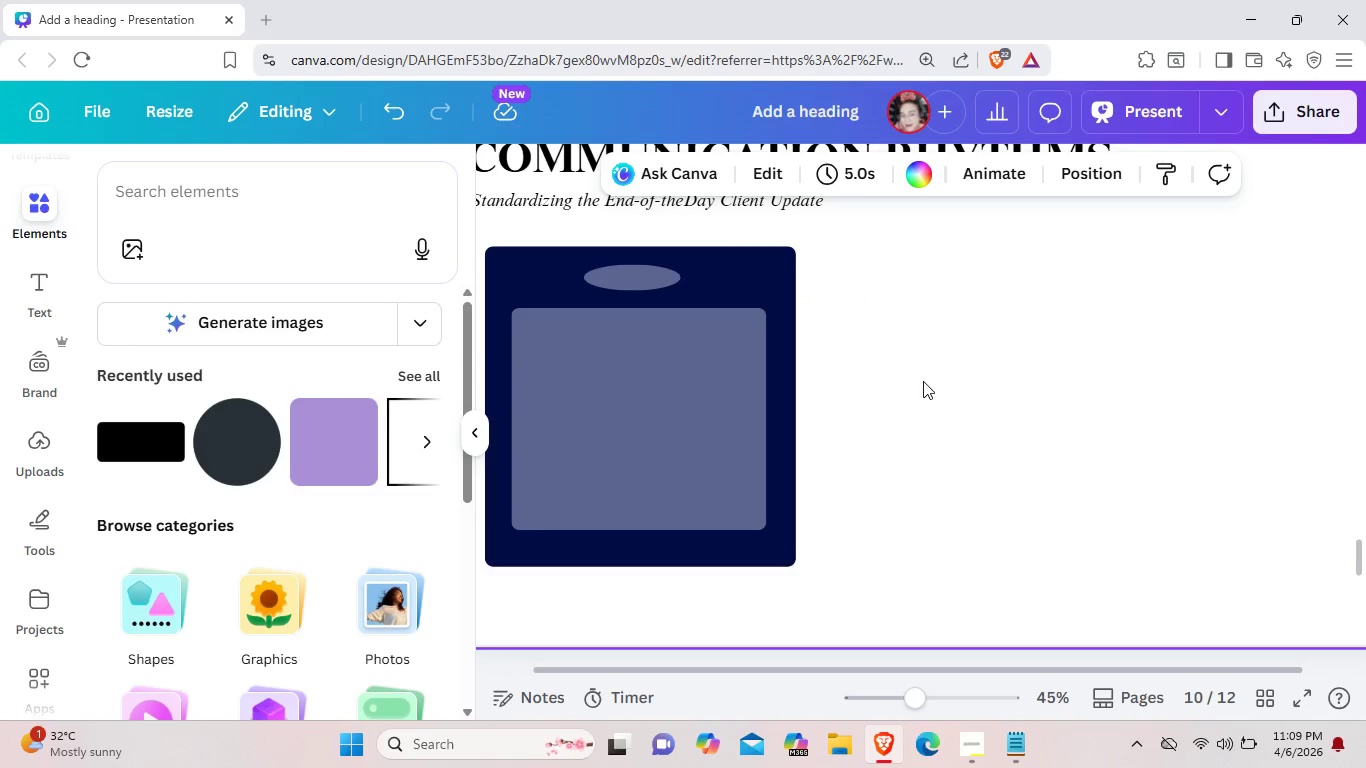 
left_click([1041, 418])
 